 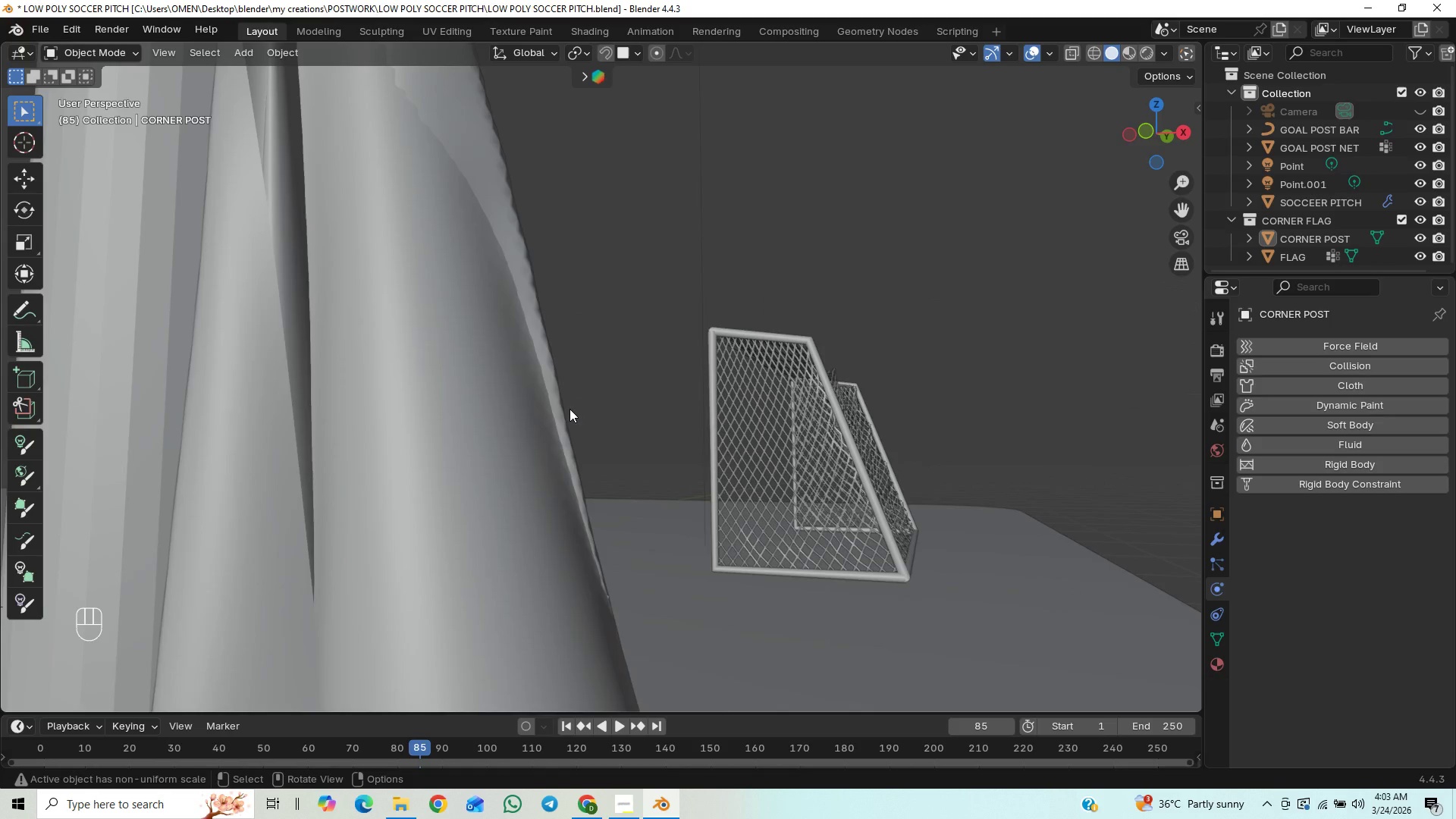 
scroll: coordinate [568, 409], scroll_direction: down, amount: 4.0
 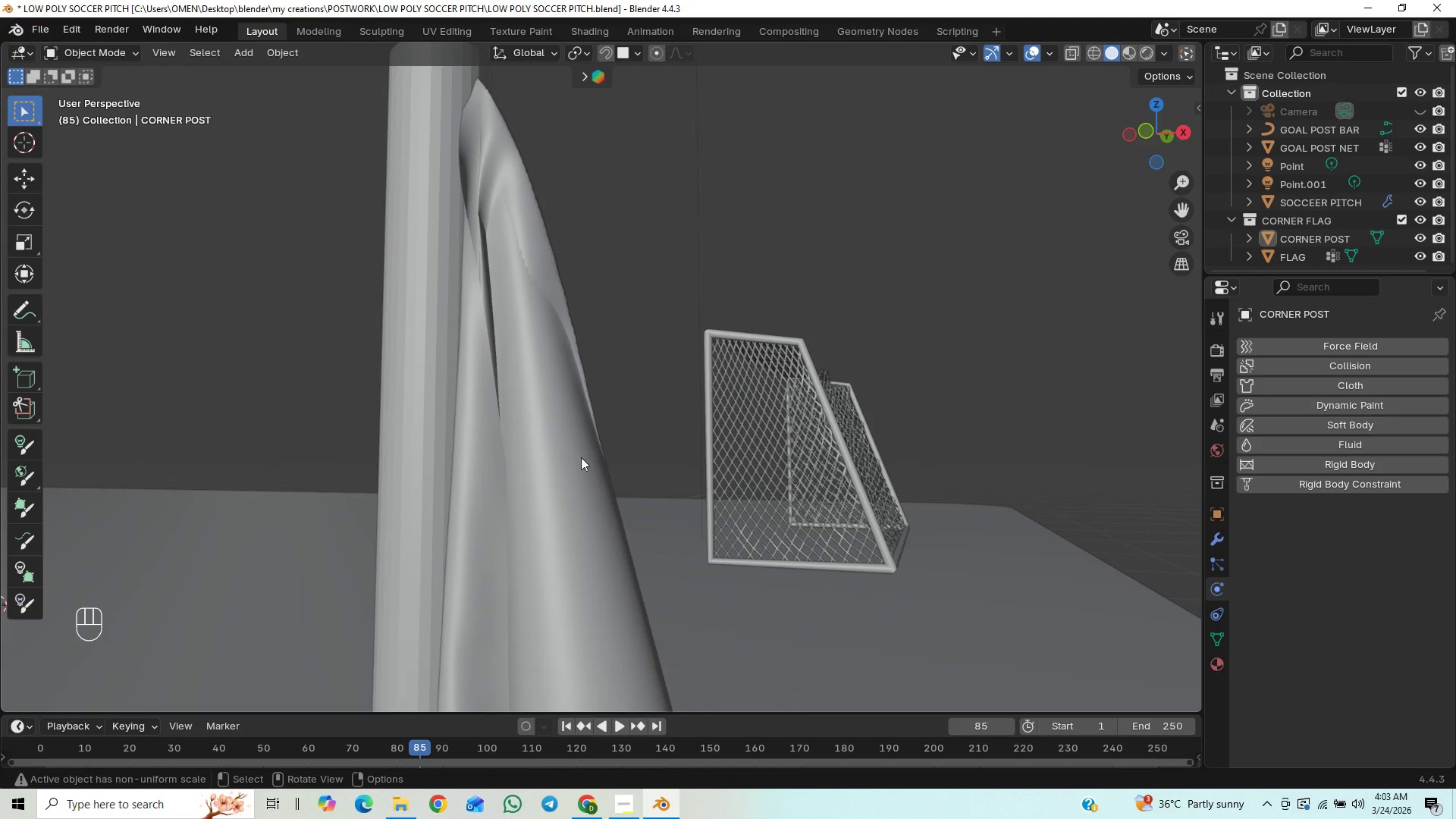 
mouse_move([558, 466])
 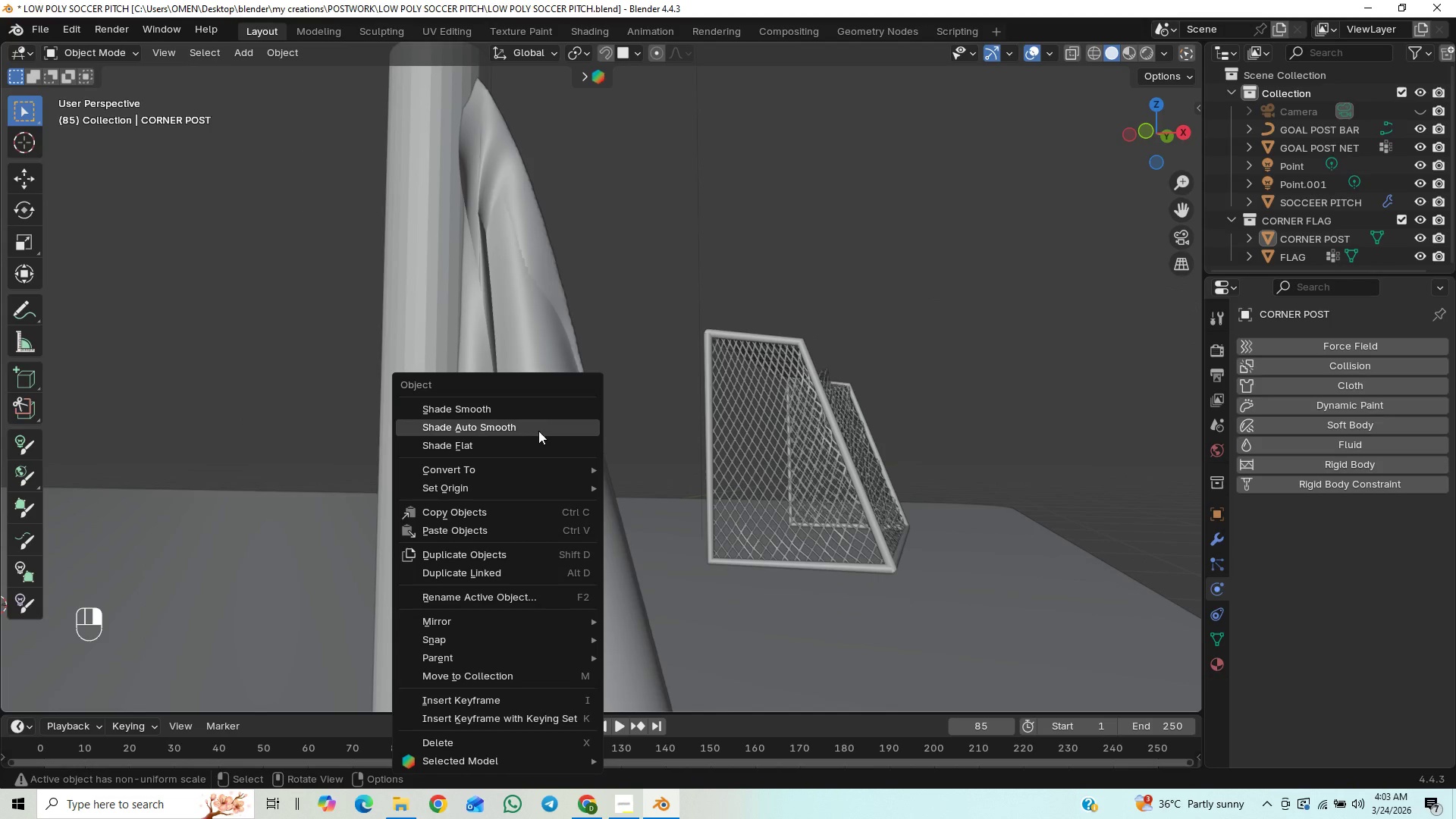 
left_click([540, 423])
 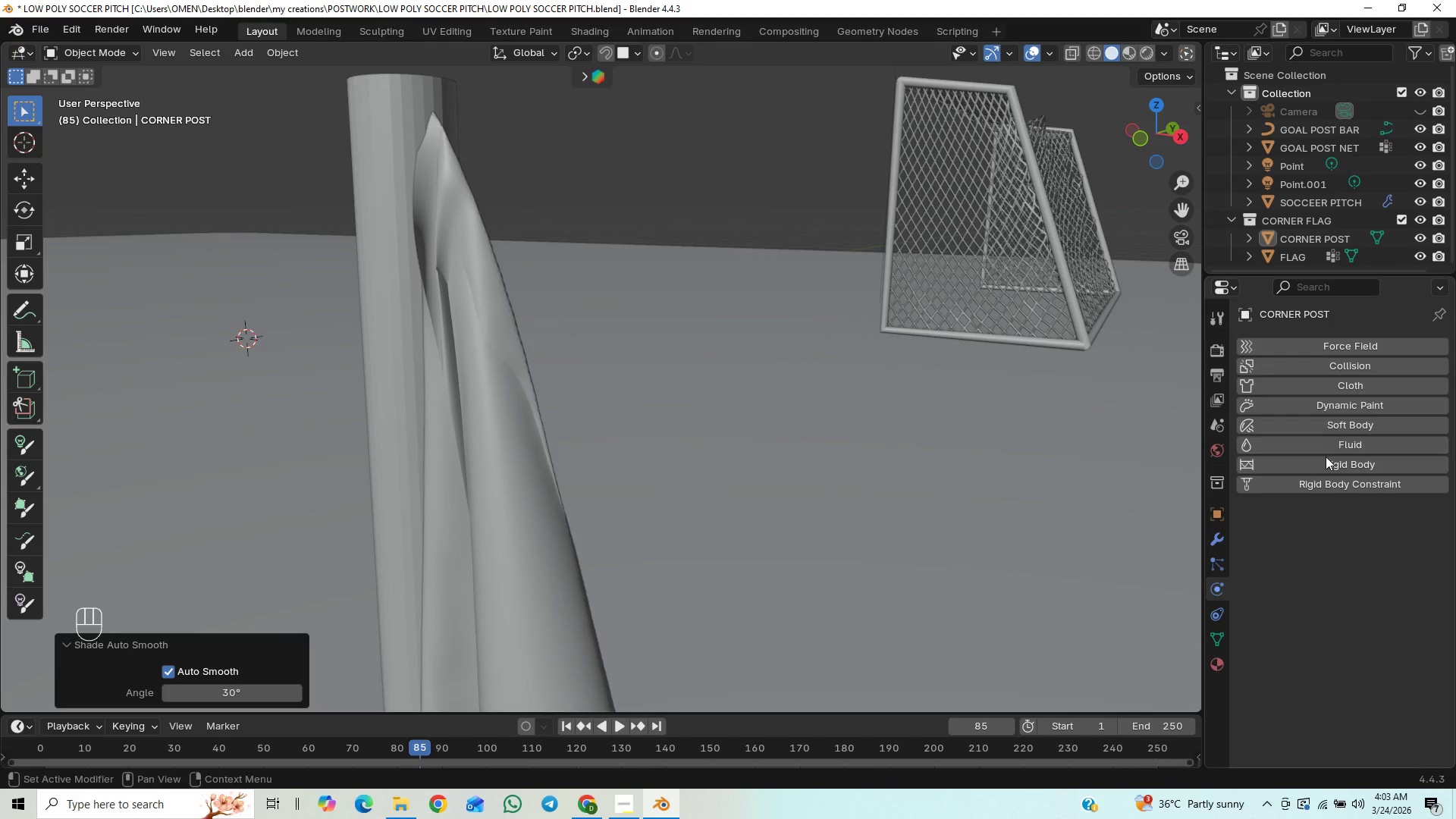 
left_click([1212, 550])
 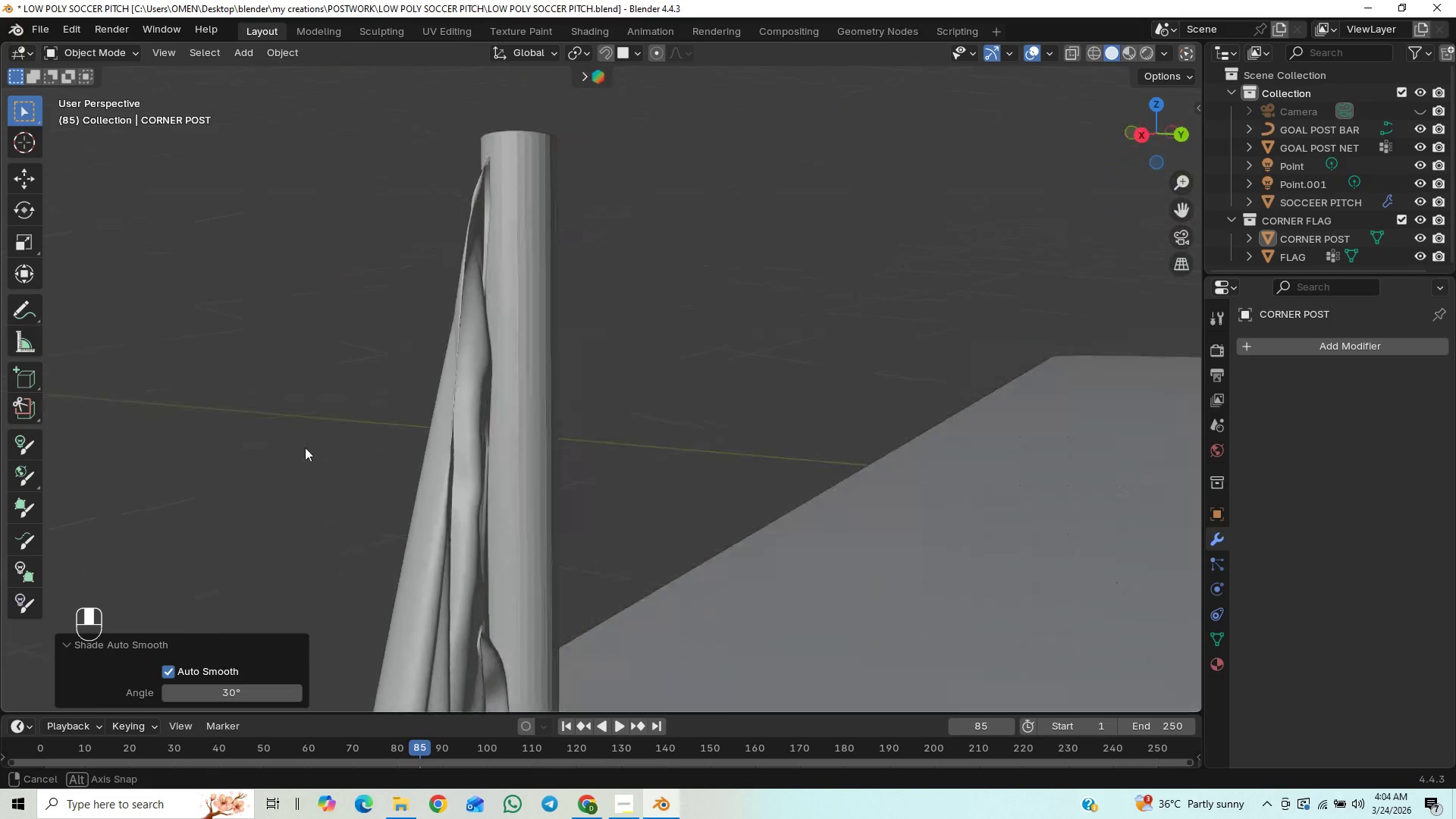 
wait(7.69)
 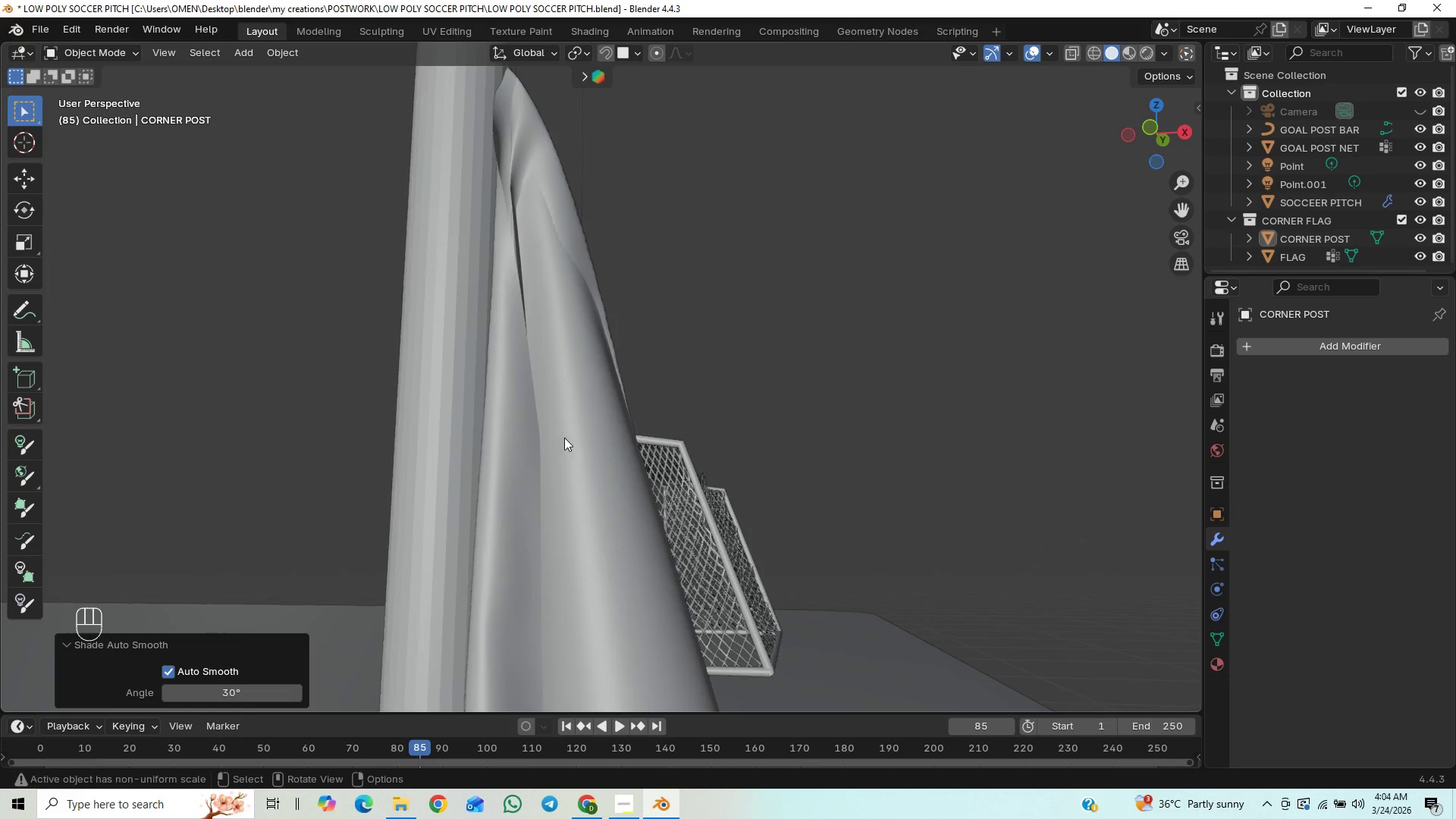 
right_click([434, 461])
 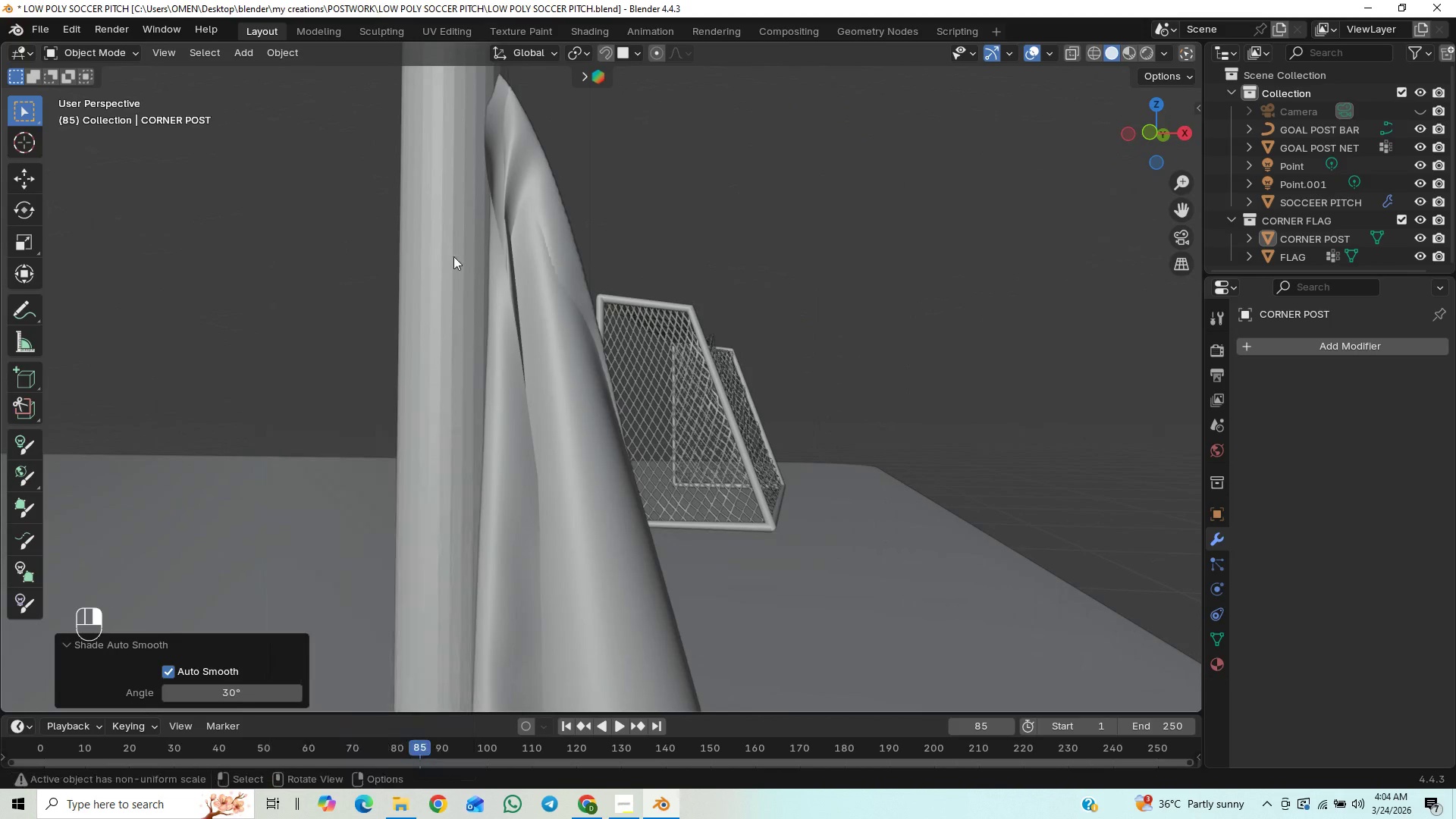 
left_click([453, 256])
 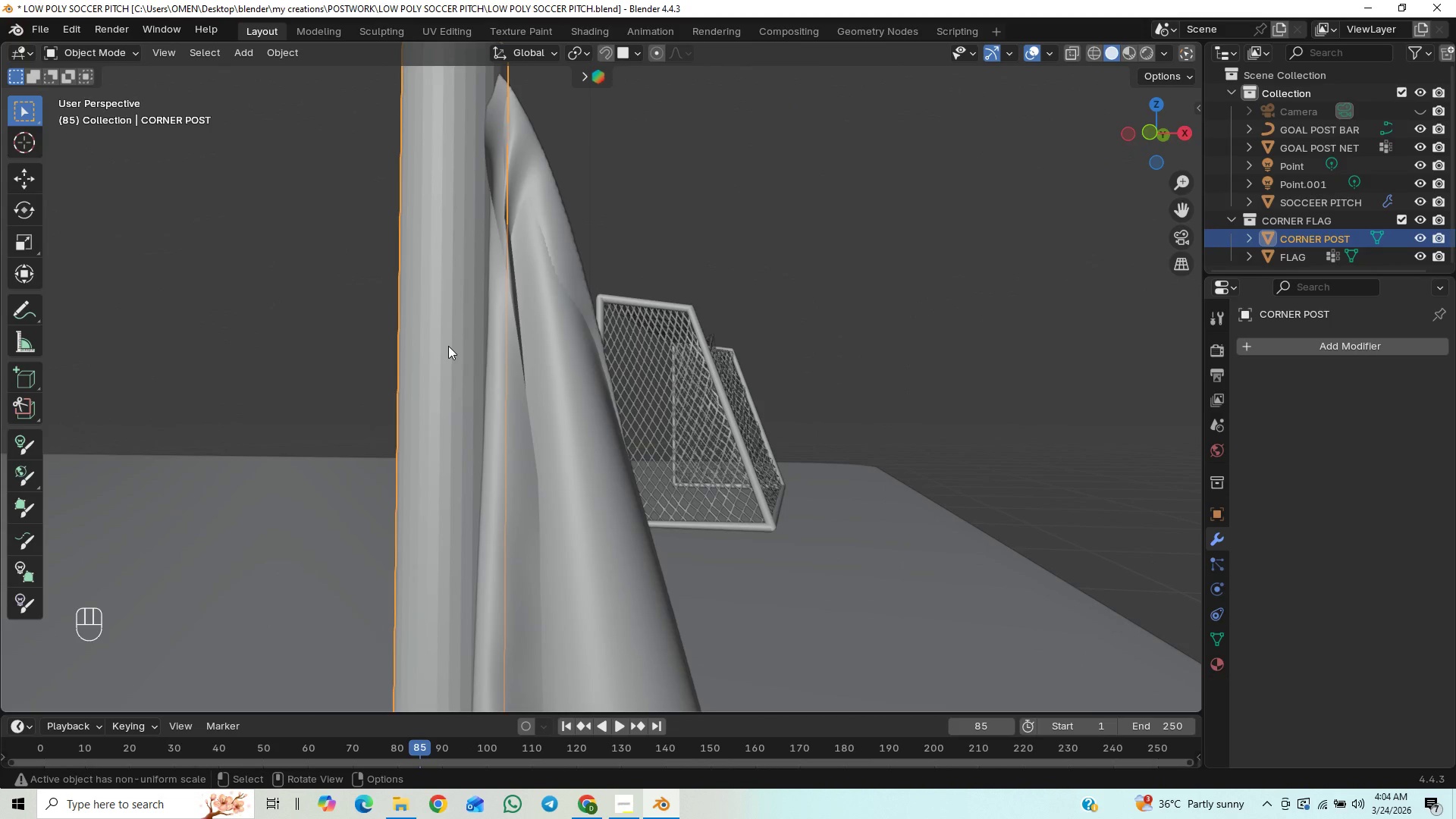 
scroll: coordinate [448, 346], scroll_direction: down, amount: 9.0
 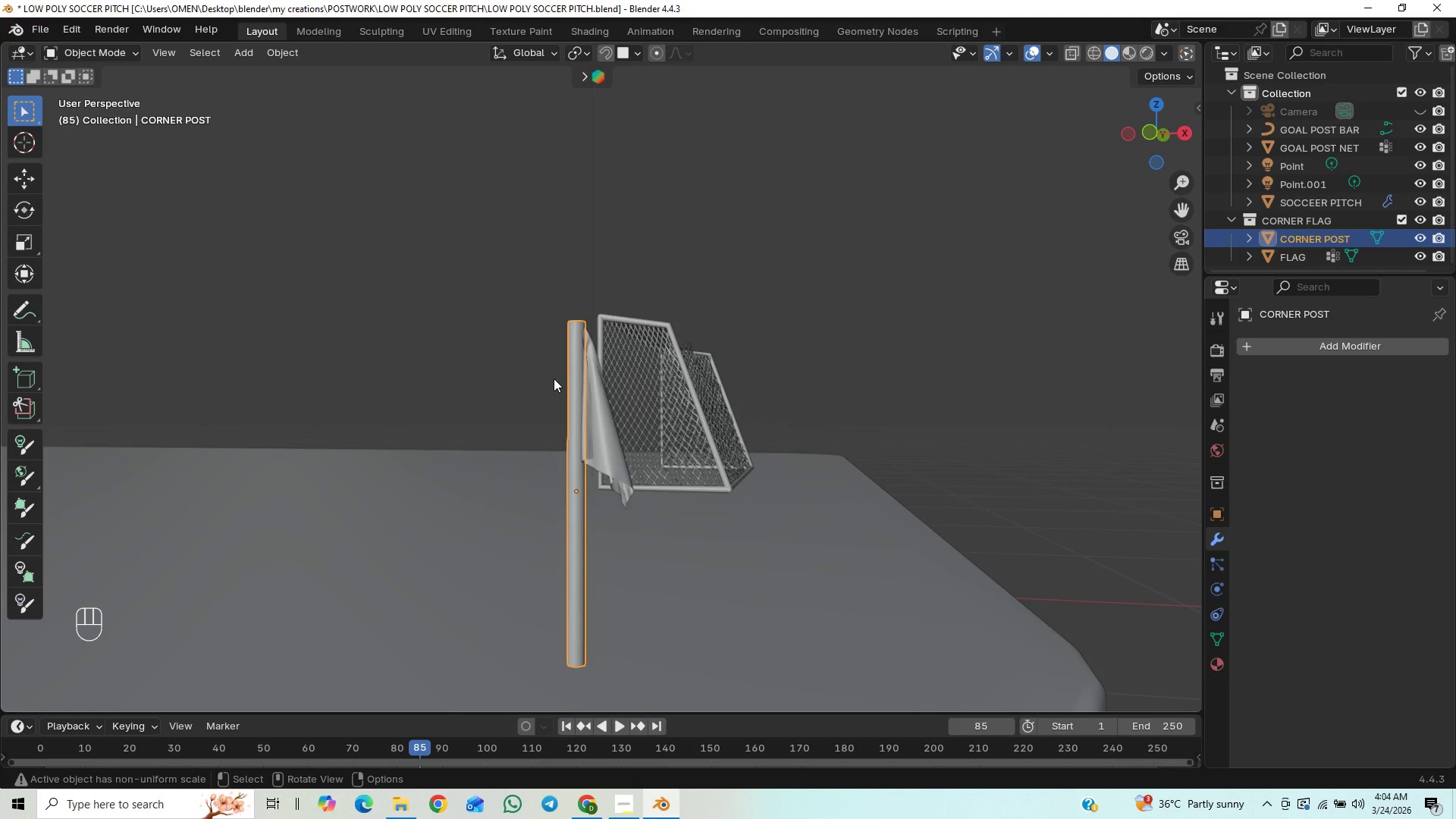 
scroll: coordinate [545, 386], scroll_direction: up, amount: 7.0
 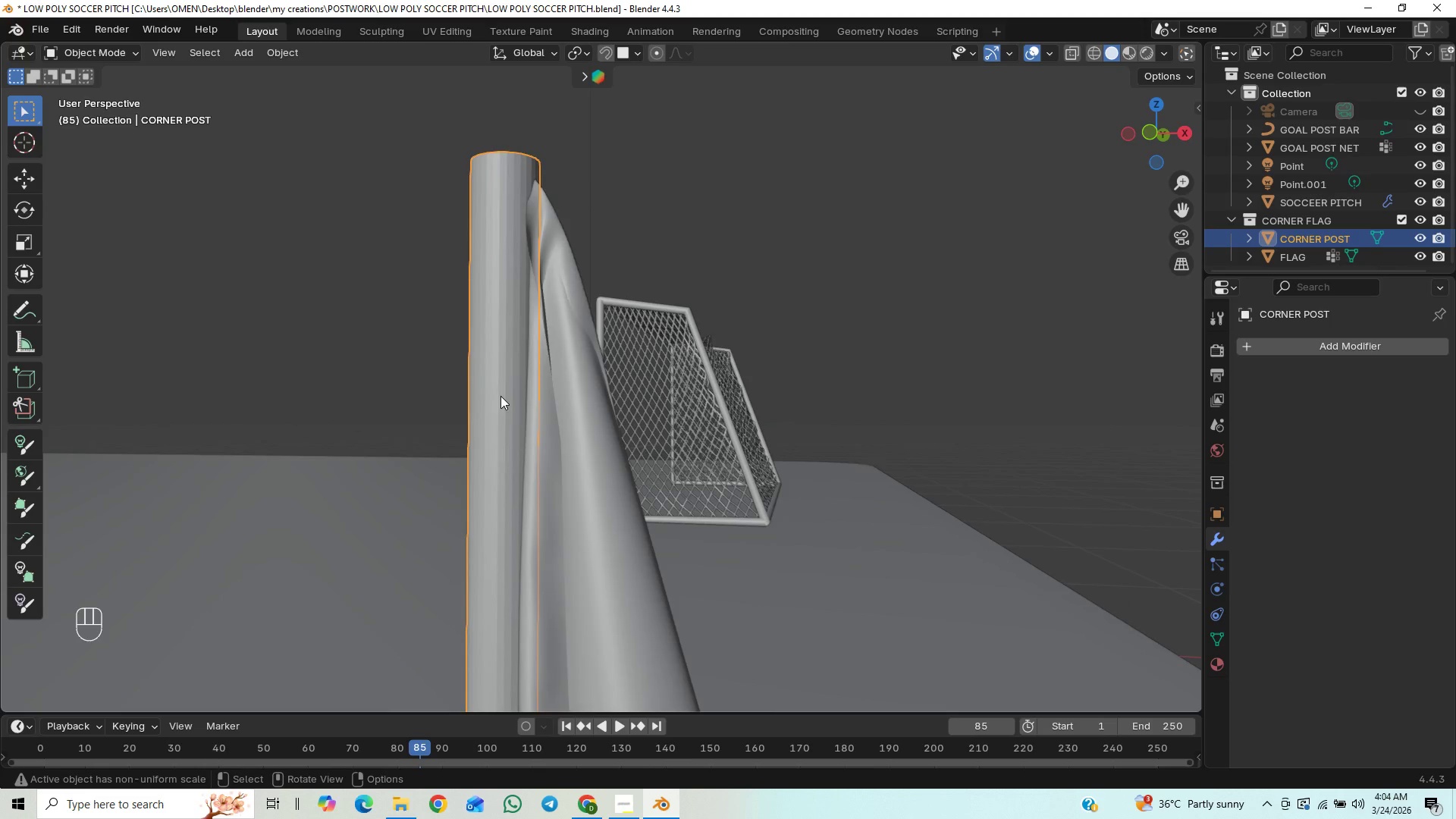 
right_click([500, 396])
 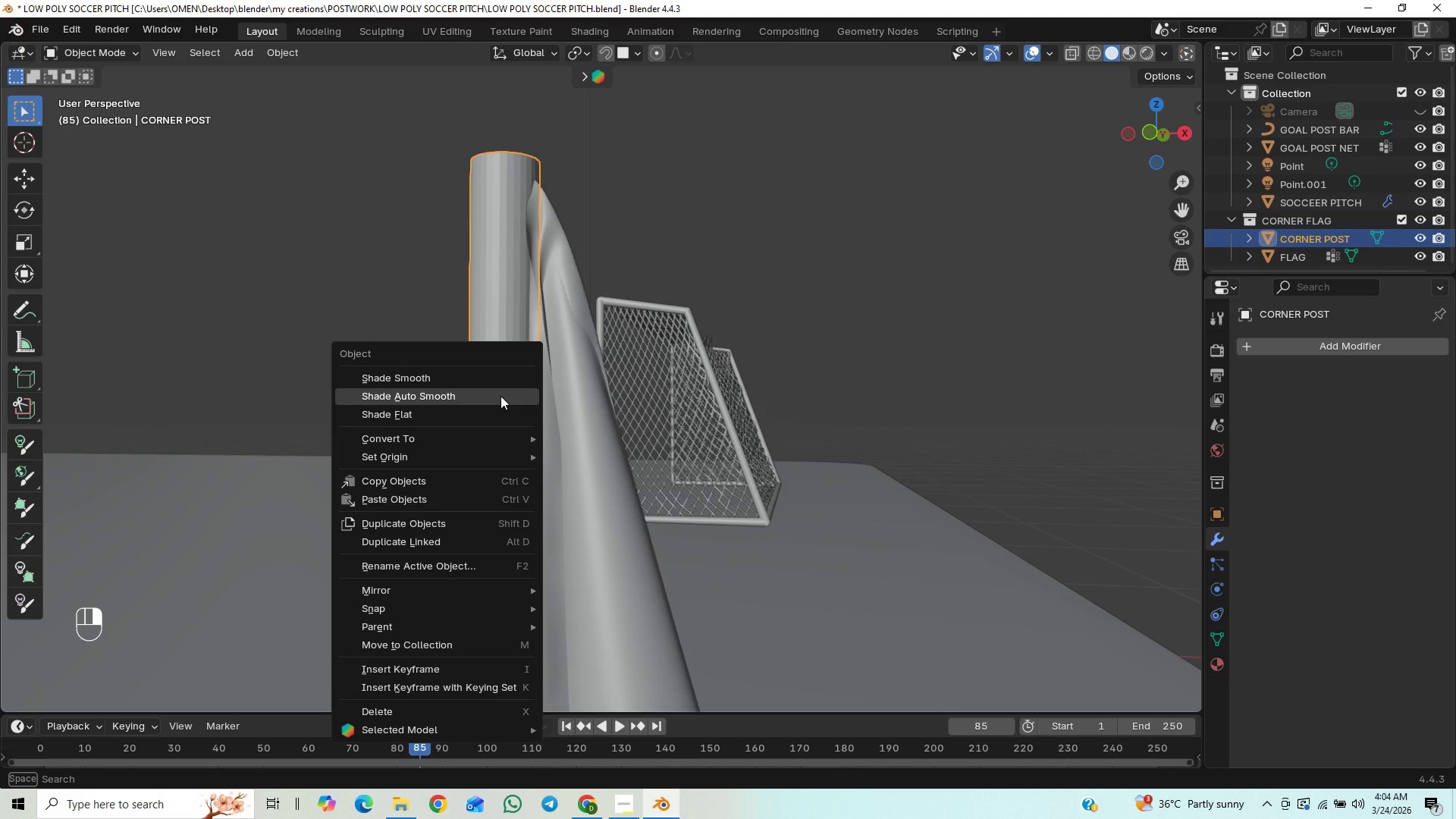 
left_click([500, 396])
 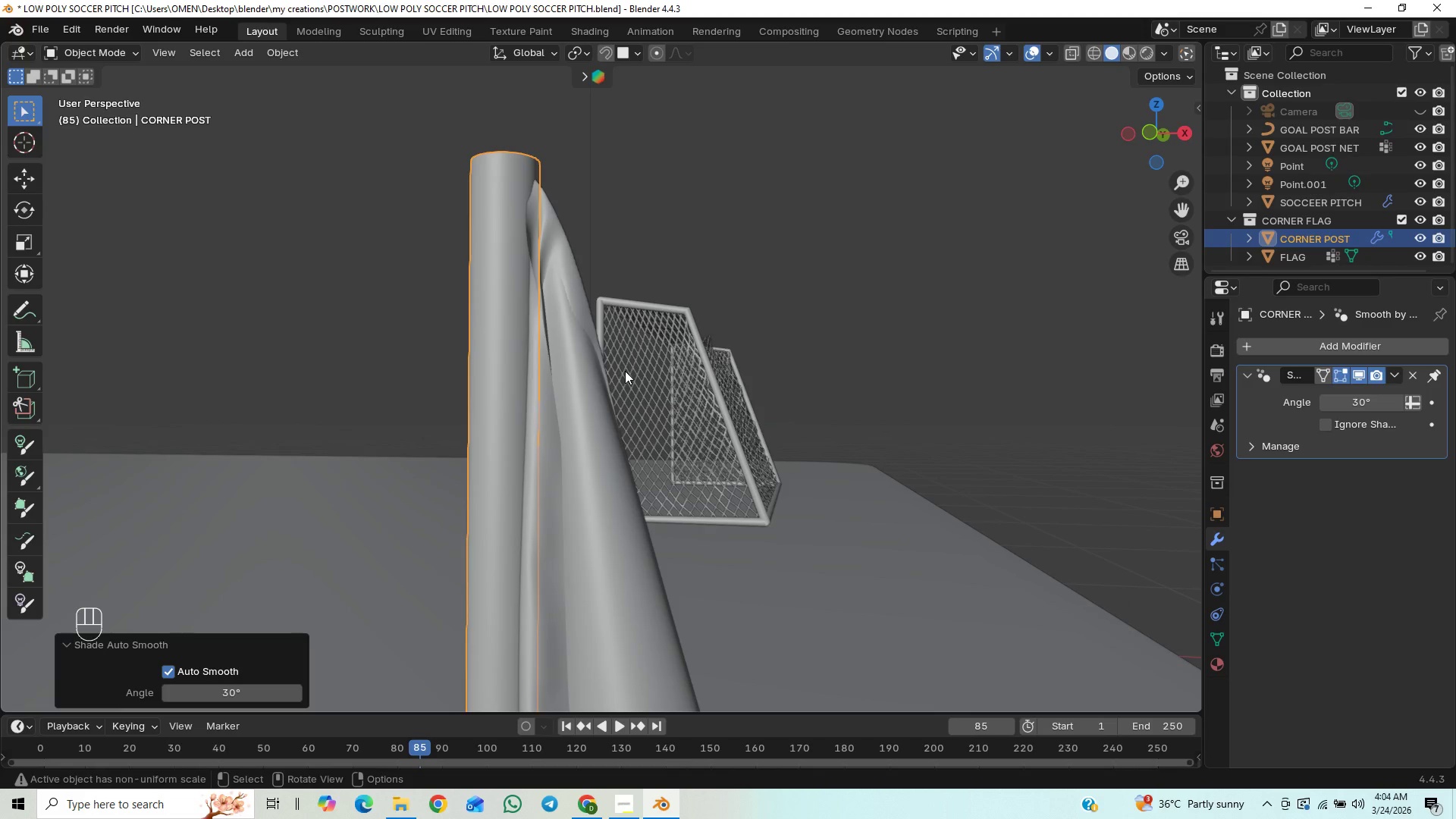 
left_click([874, 210])
 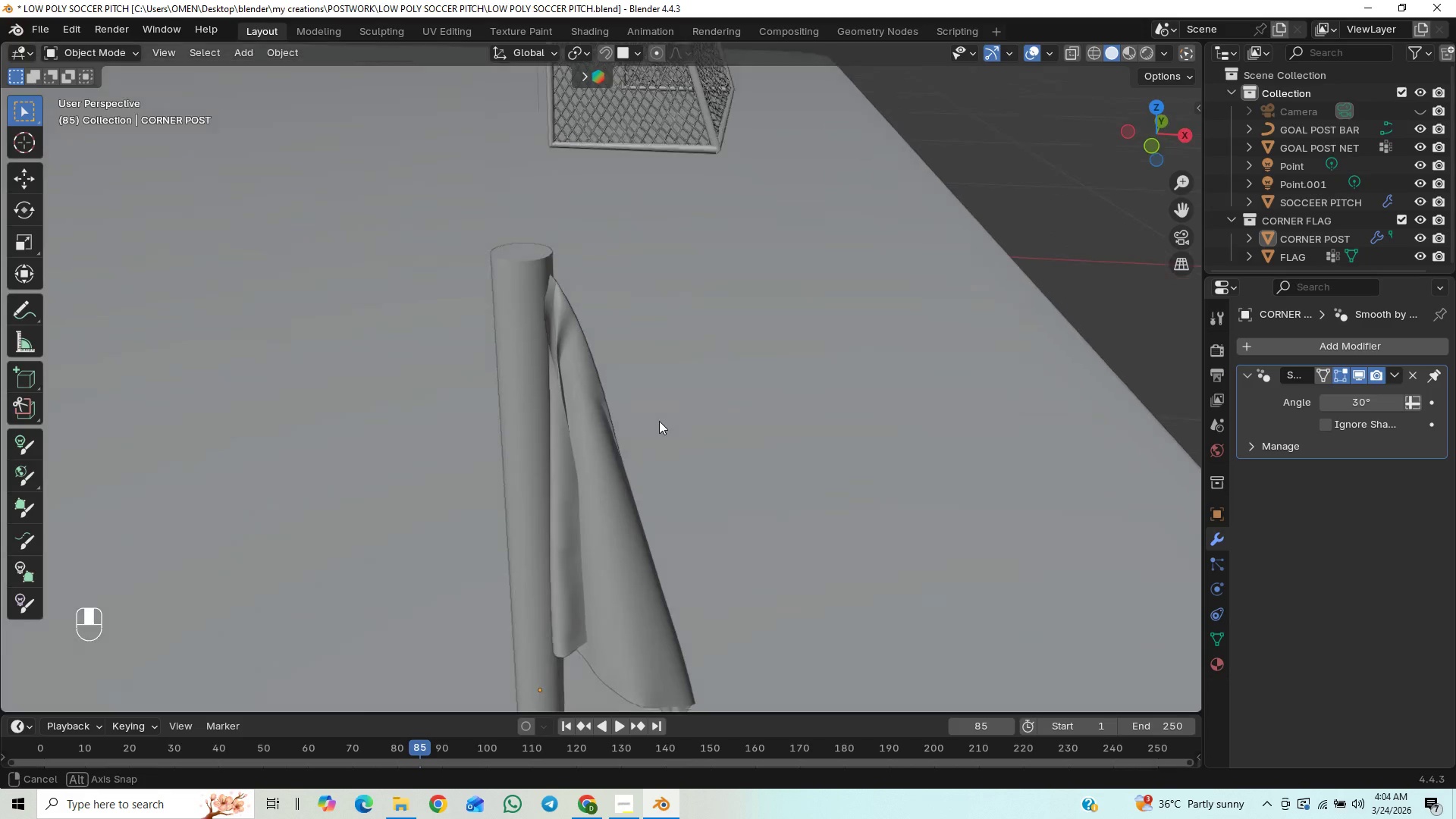 
scroll: coordinate [637, 366], scroll_direction: down, amount: 1.0
 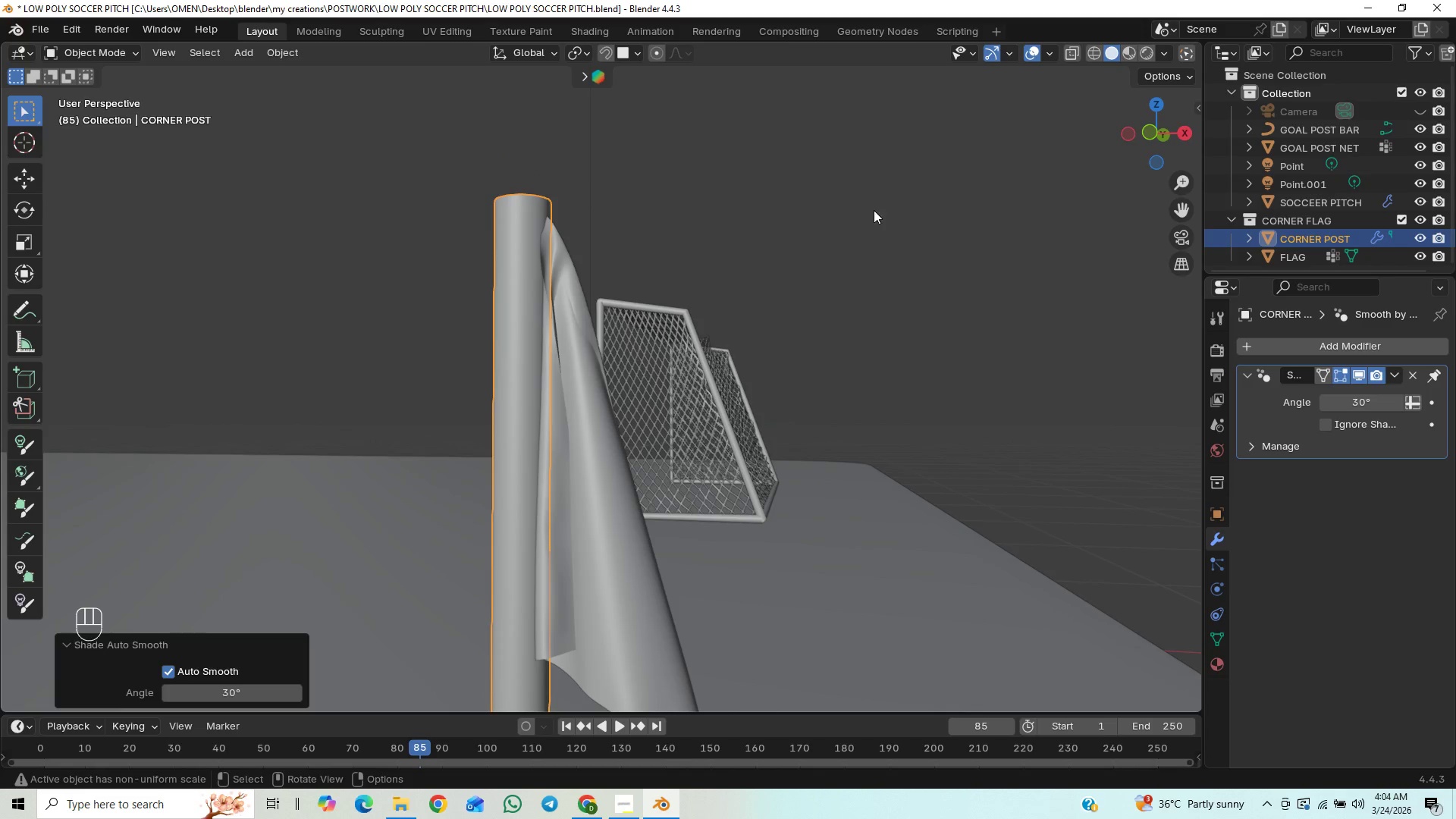 
scroll: coordinate [601, 445], scroll_direction: up, amount: 7.0
 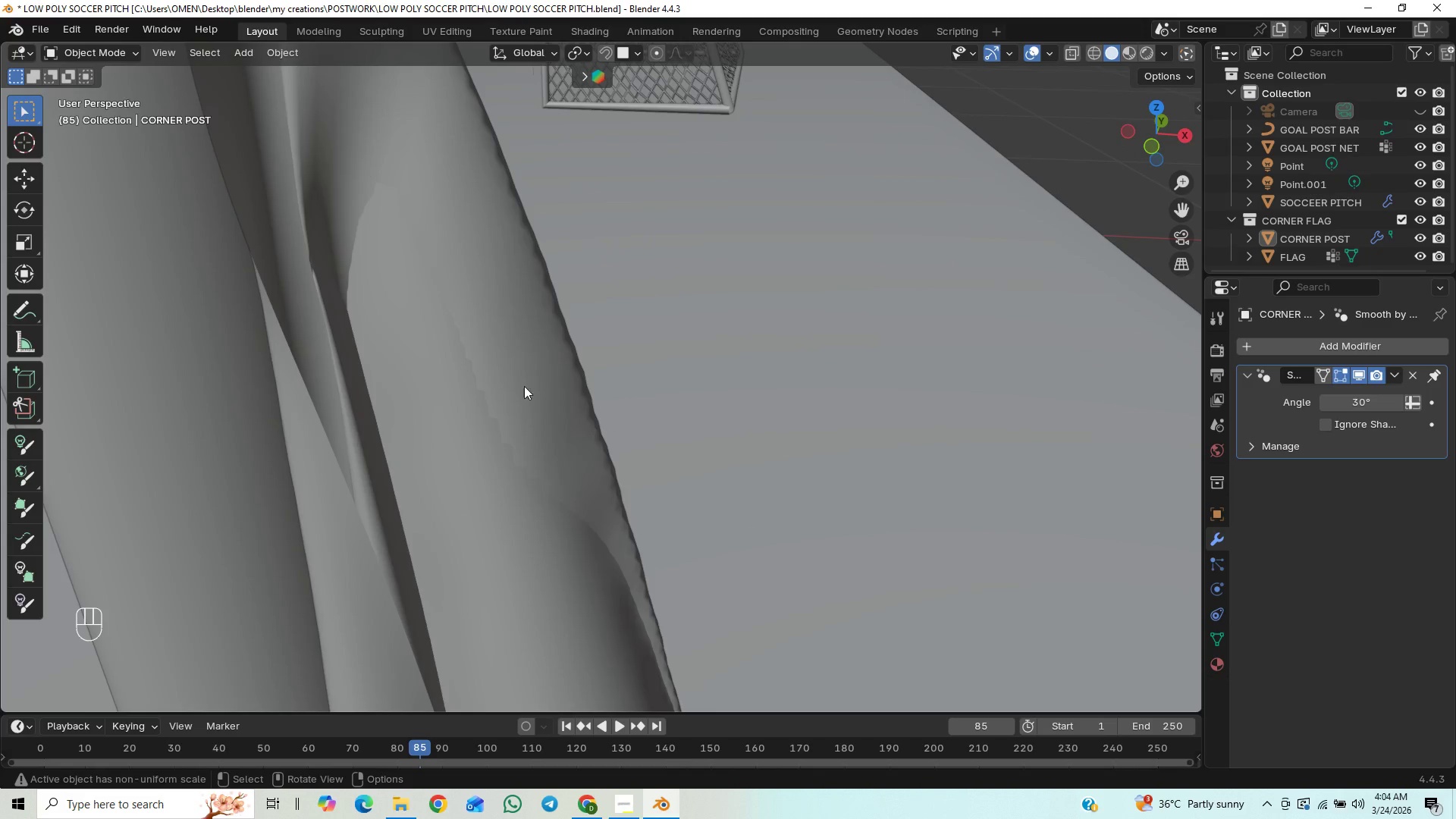 
scroll: coordinate [483, 271], scroll_direction: down, amount: 7.0
 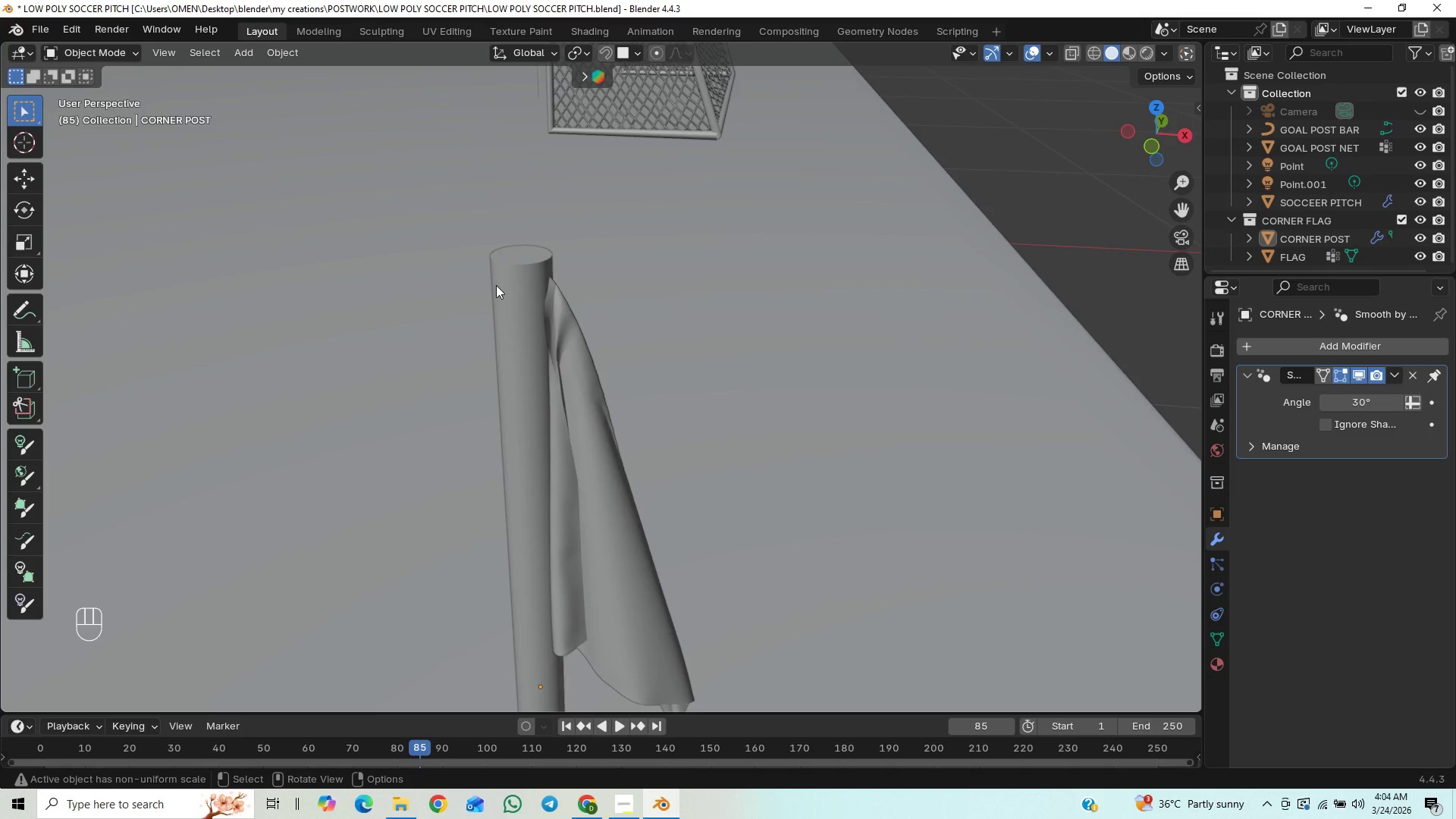 
scroll: coordinate [506, 287], scroll_direction: up, amount: 5.0
 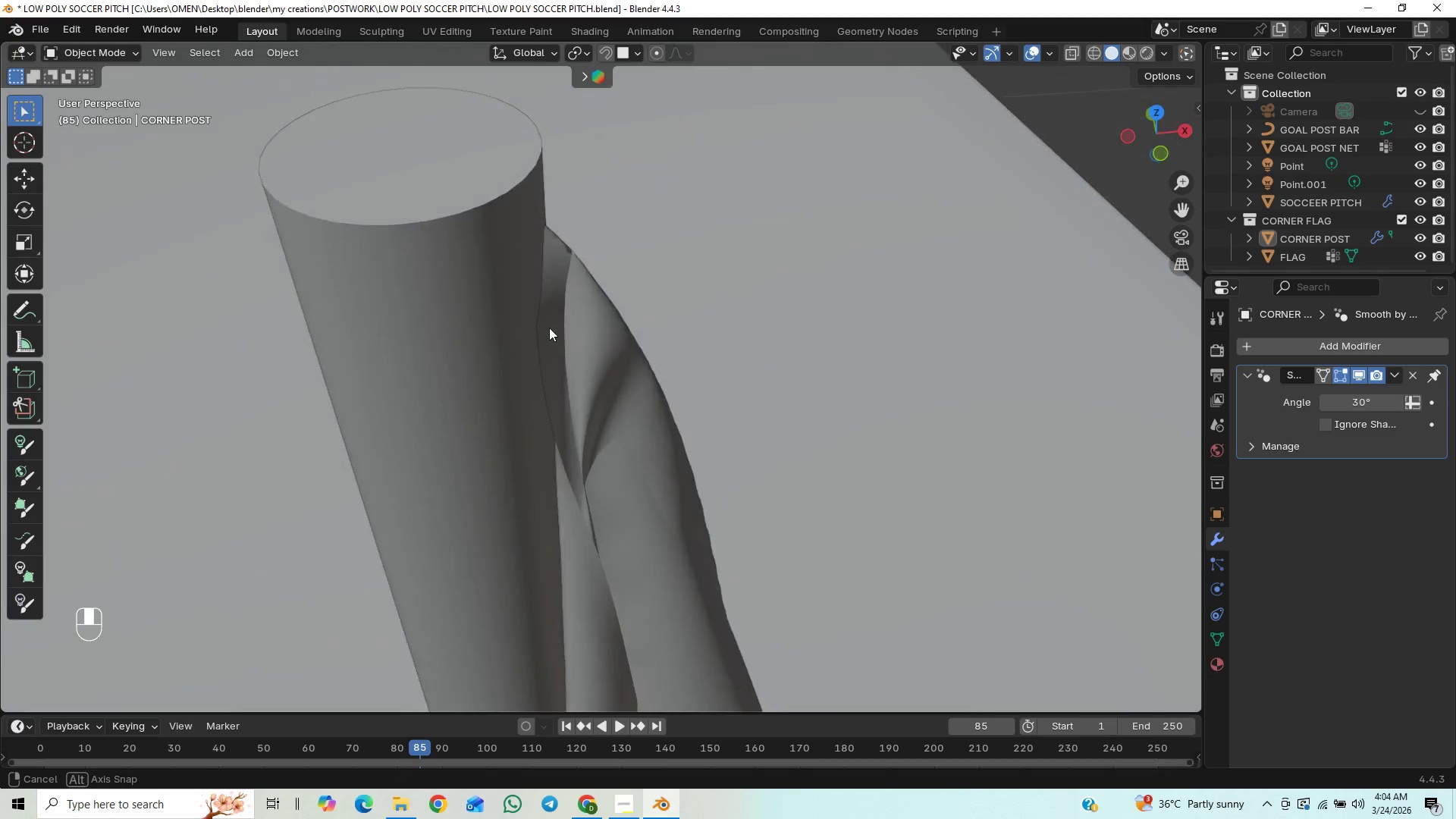 
left_click([565, 323])
 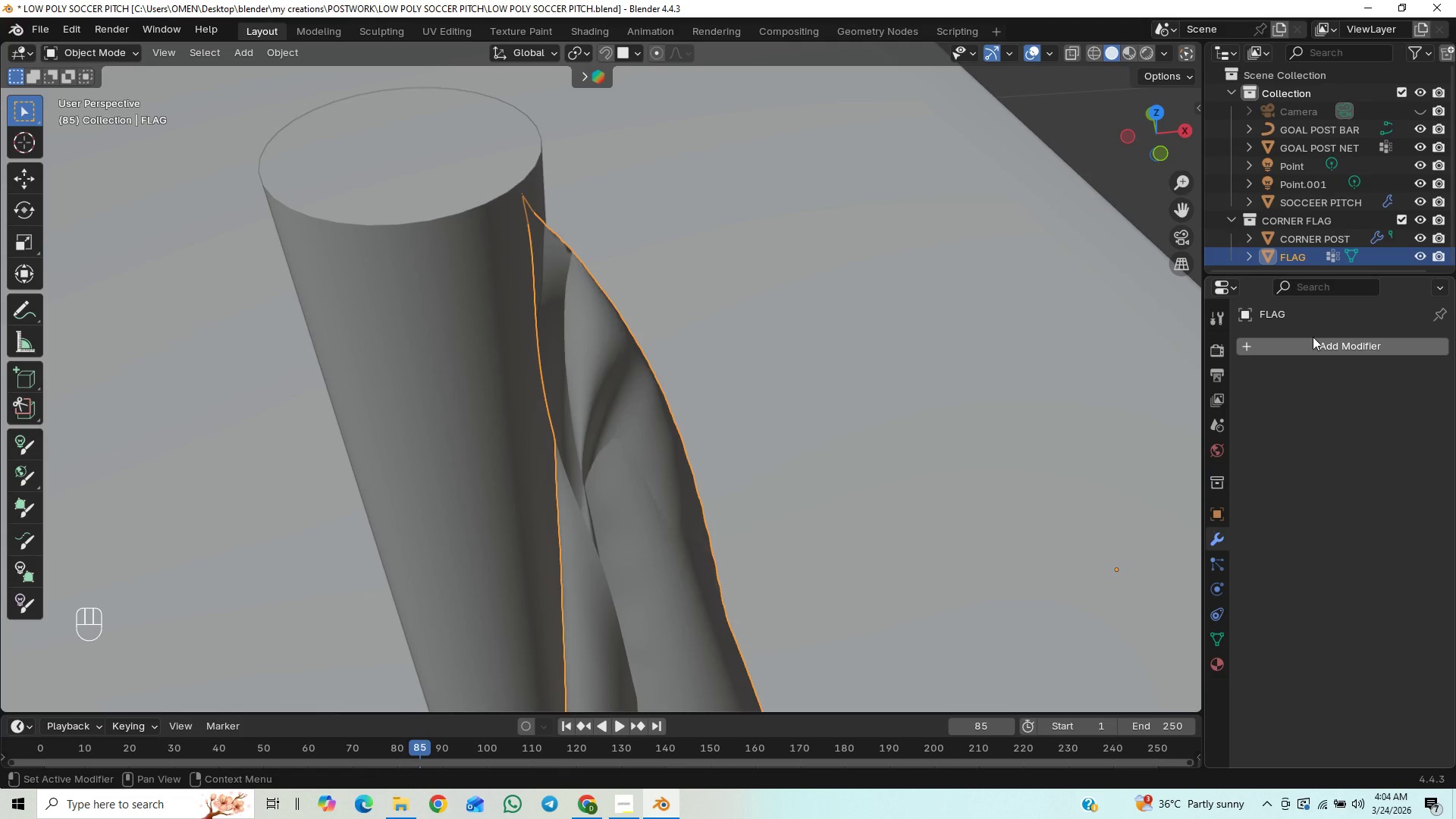 
scroll: coordinate [846, 424], scroll_direction: down, amount: 2.0
 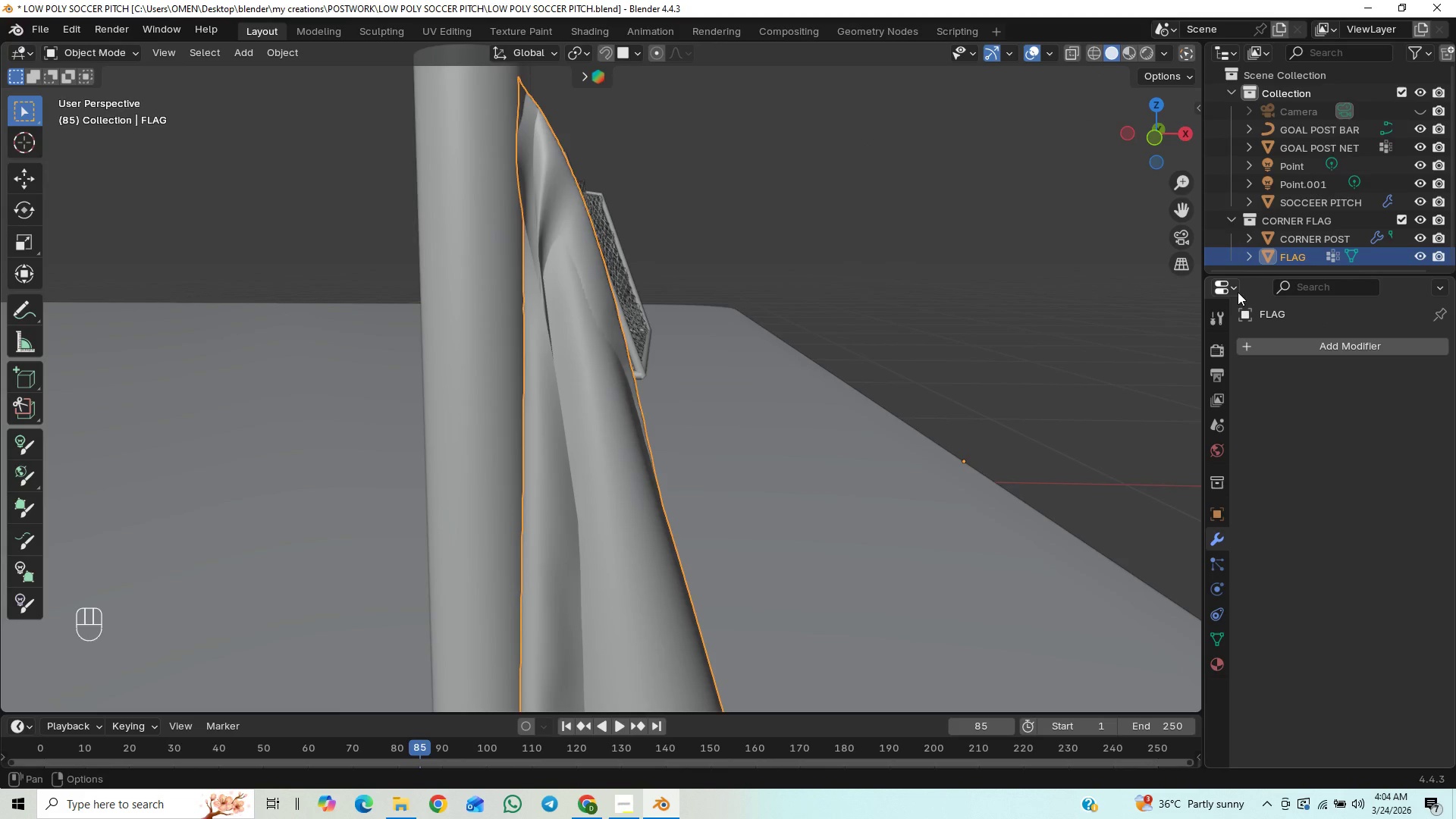 
left_click([1305, 338])
 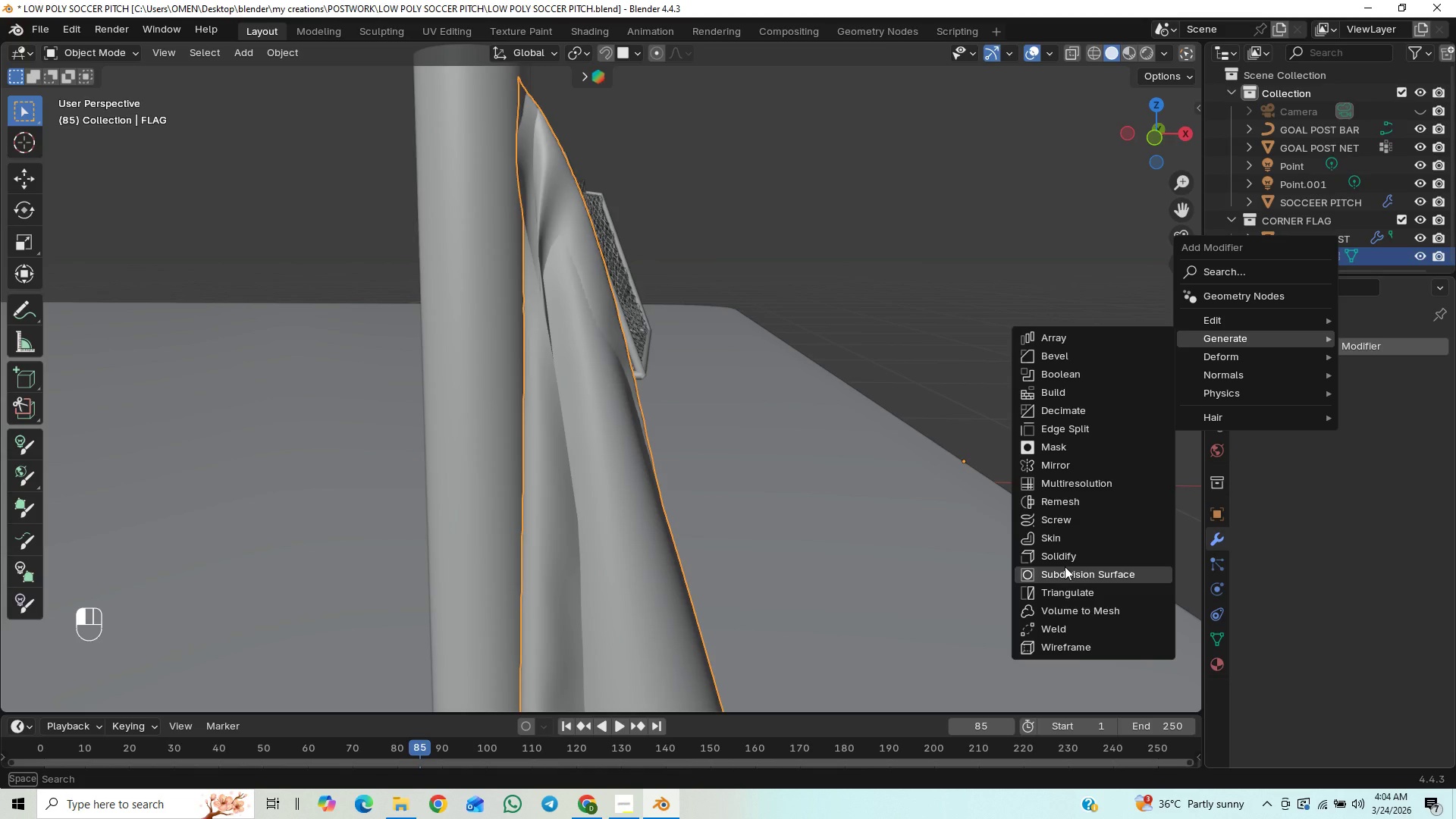 
left_click([1073, 552])
 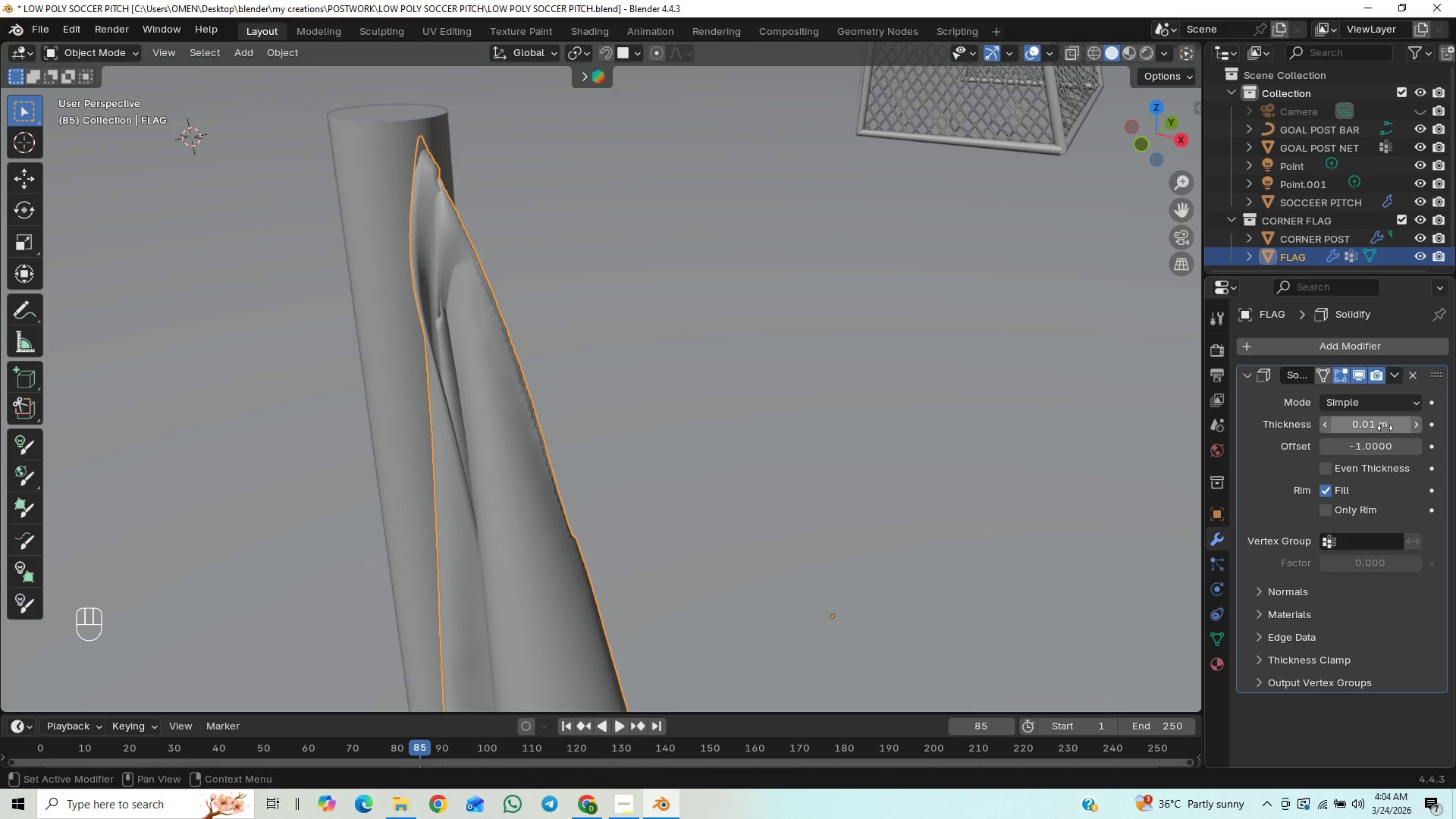 
left_click([1329, 468])
 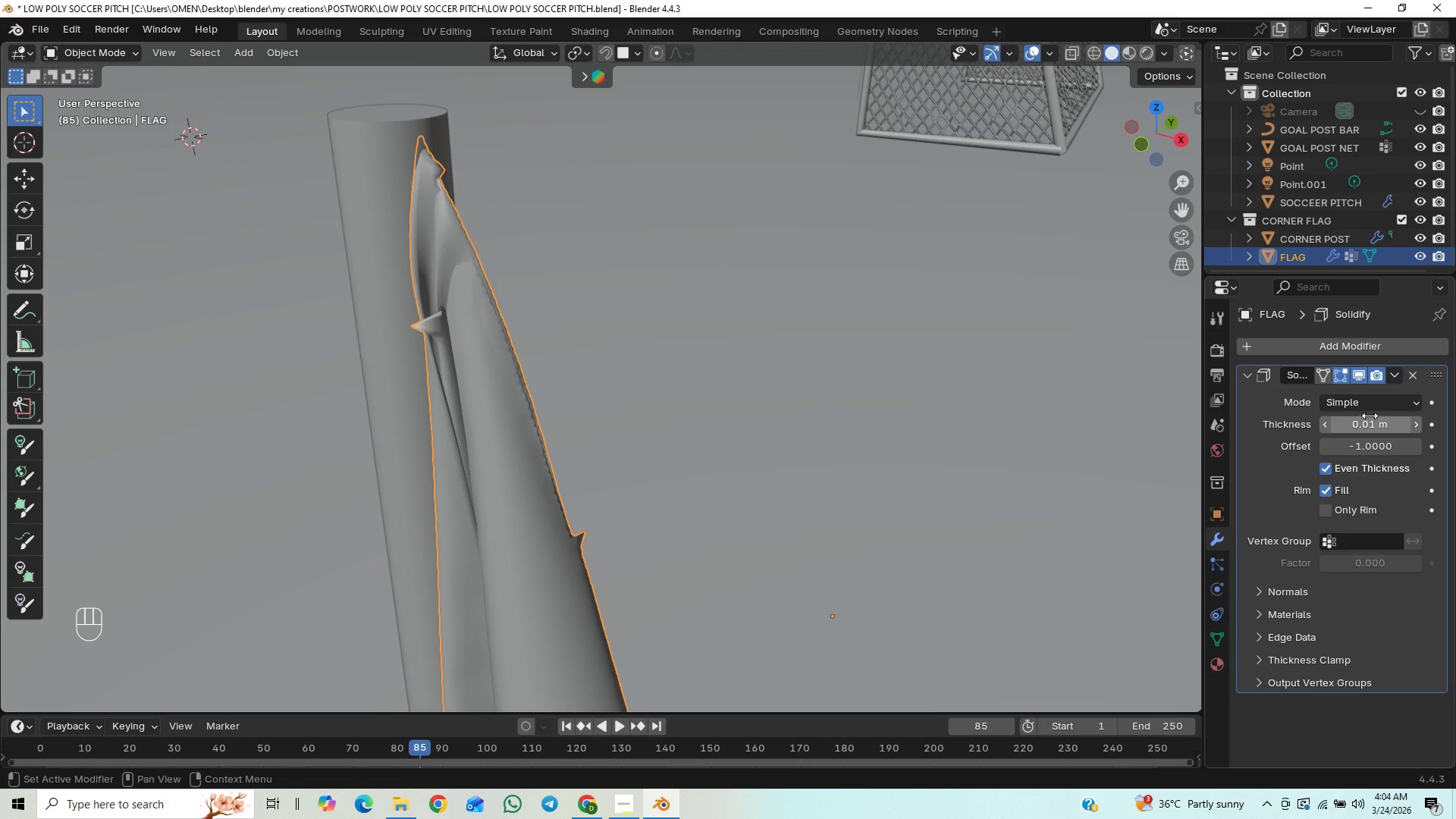 
left_click_drag(start_coordinate=[1365, 417], to_coordinate=[206, 419])
 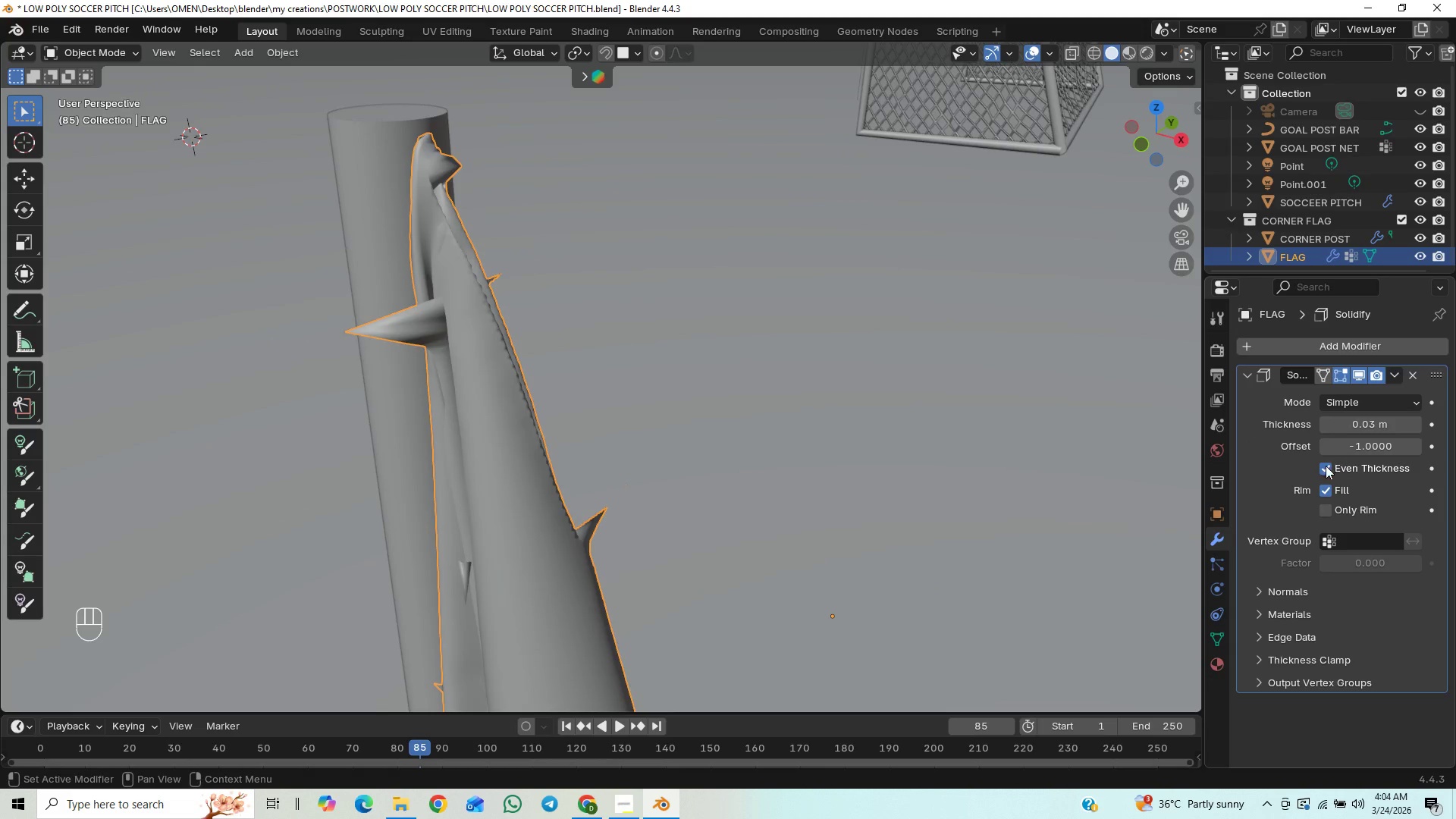 
left_click([1324, 466])
 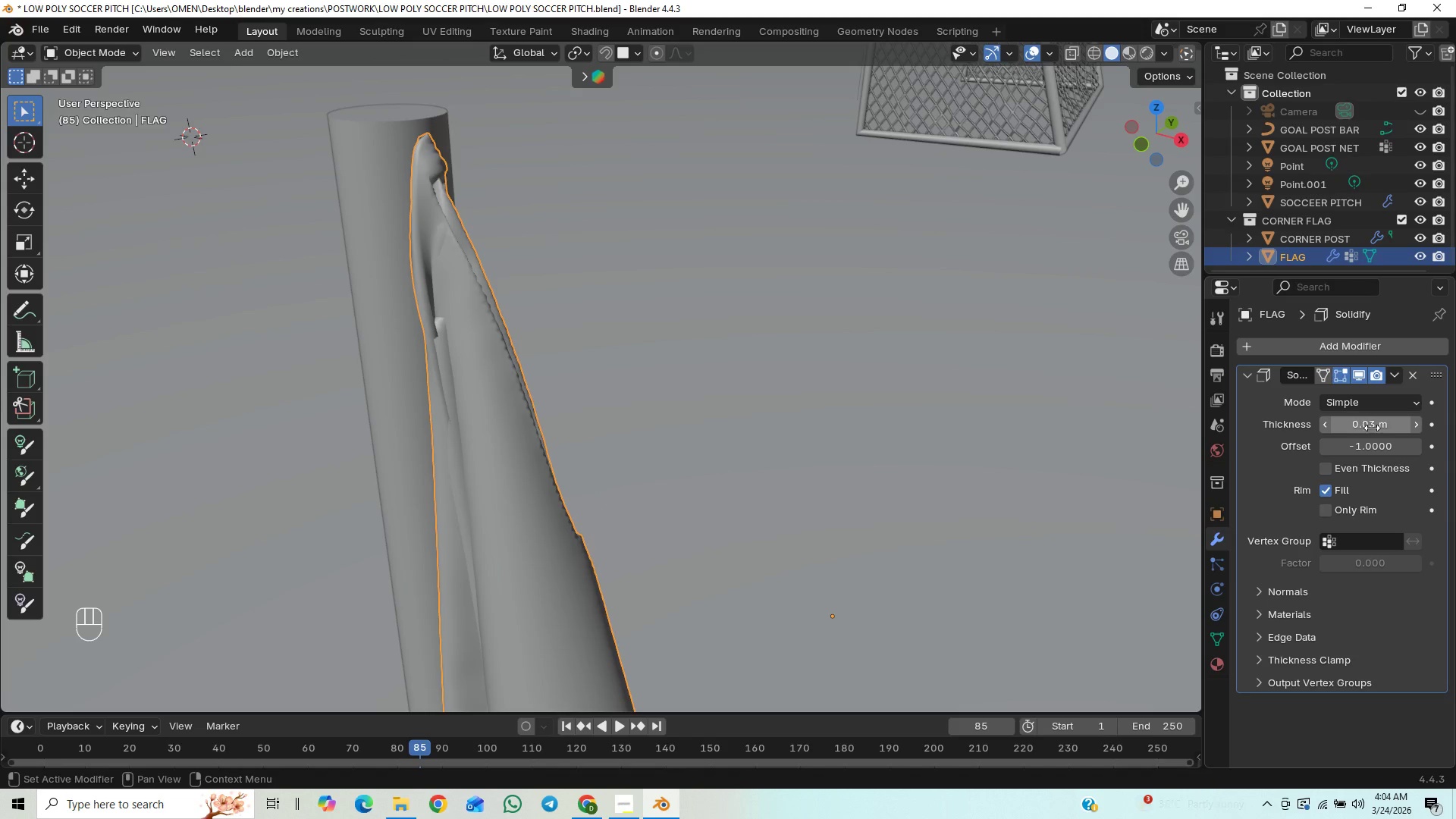 
mouse_move([1368, 436])
 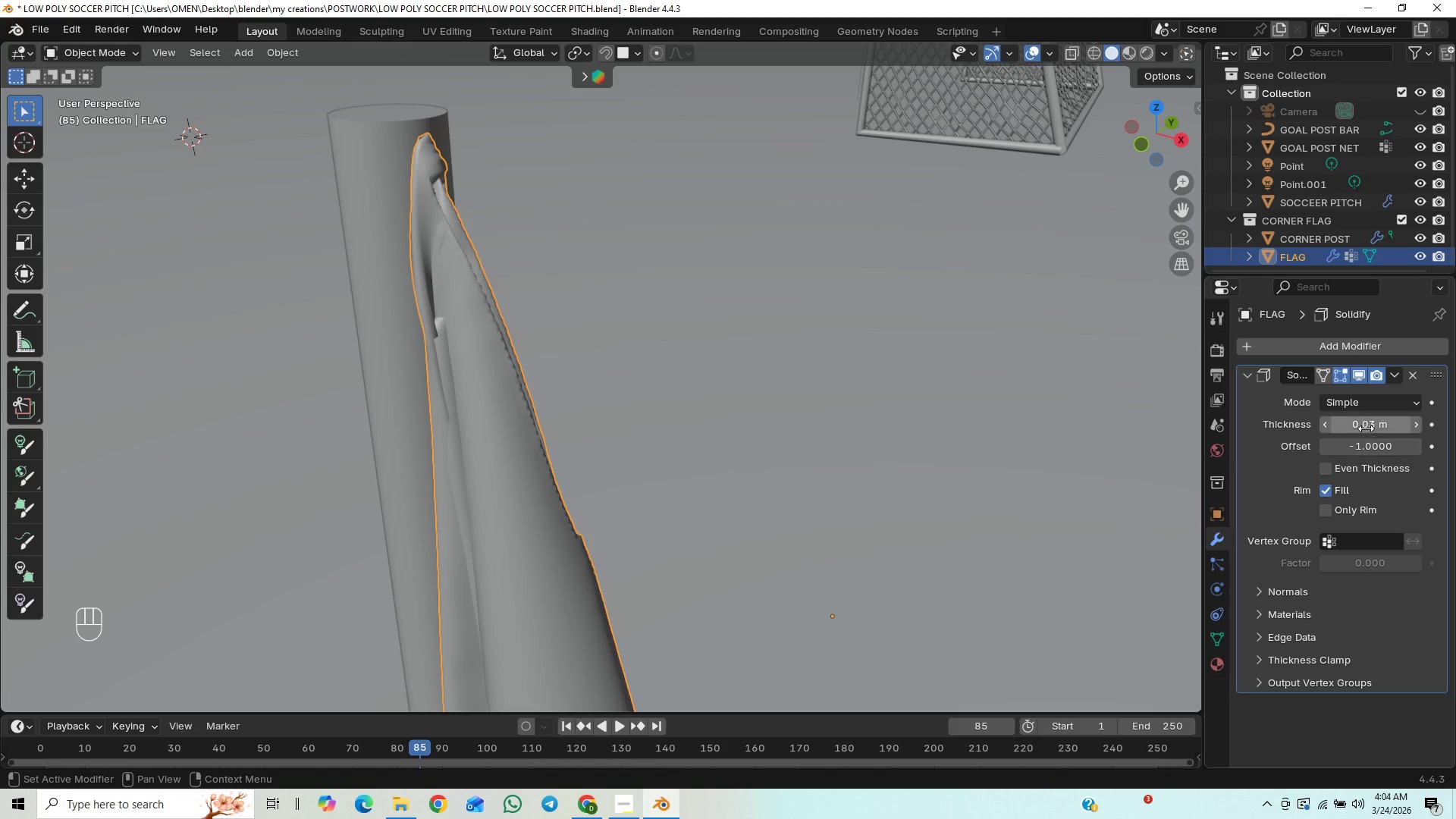 
left_click_drag(start_coordinate=[1366, 428], to_coordinate=[208, 432])
 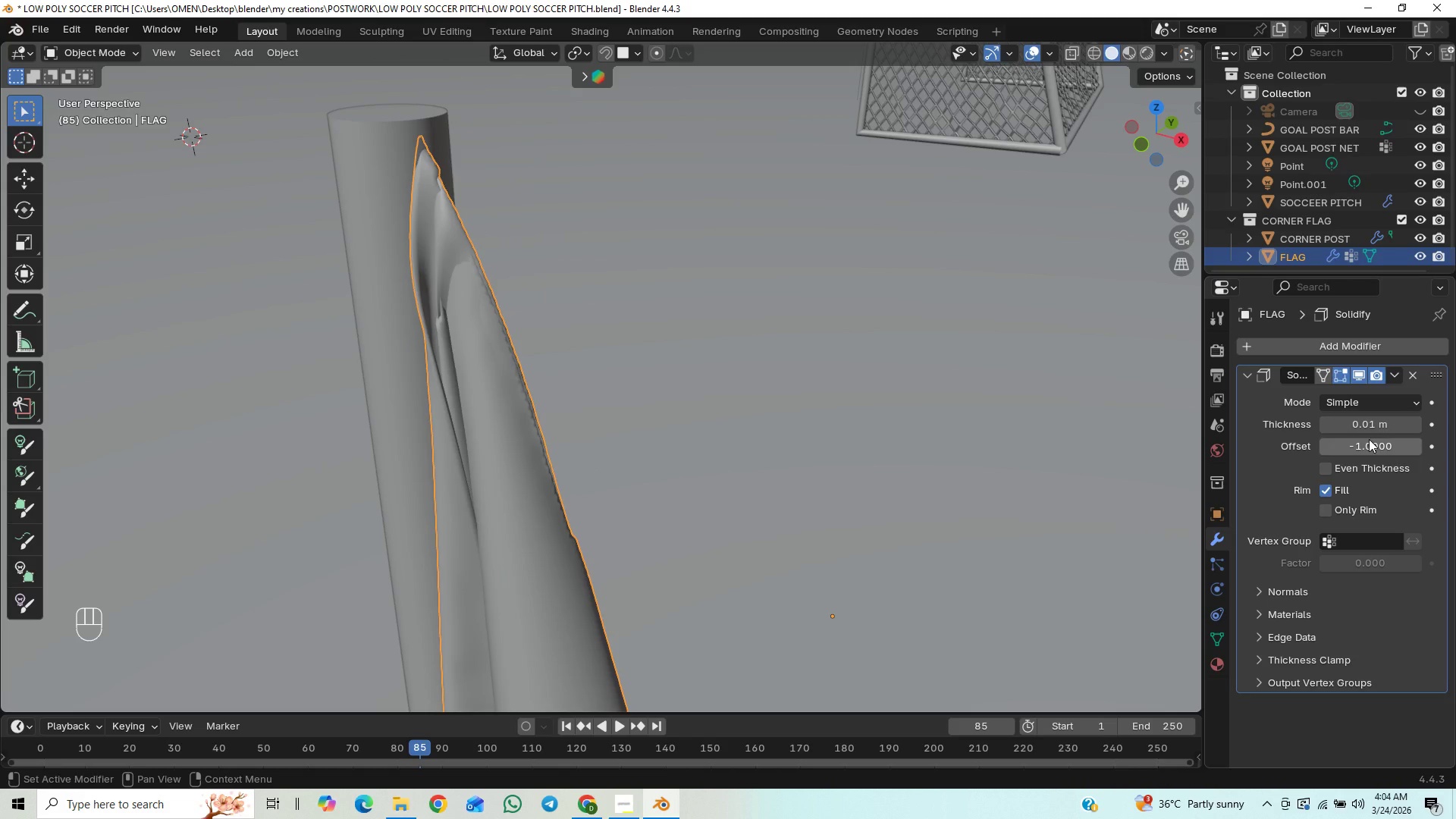 
left_click_drag(start_coordinate=[1369, 443], to_coordinate=[431, 429])
 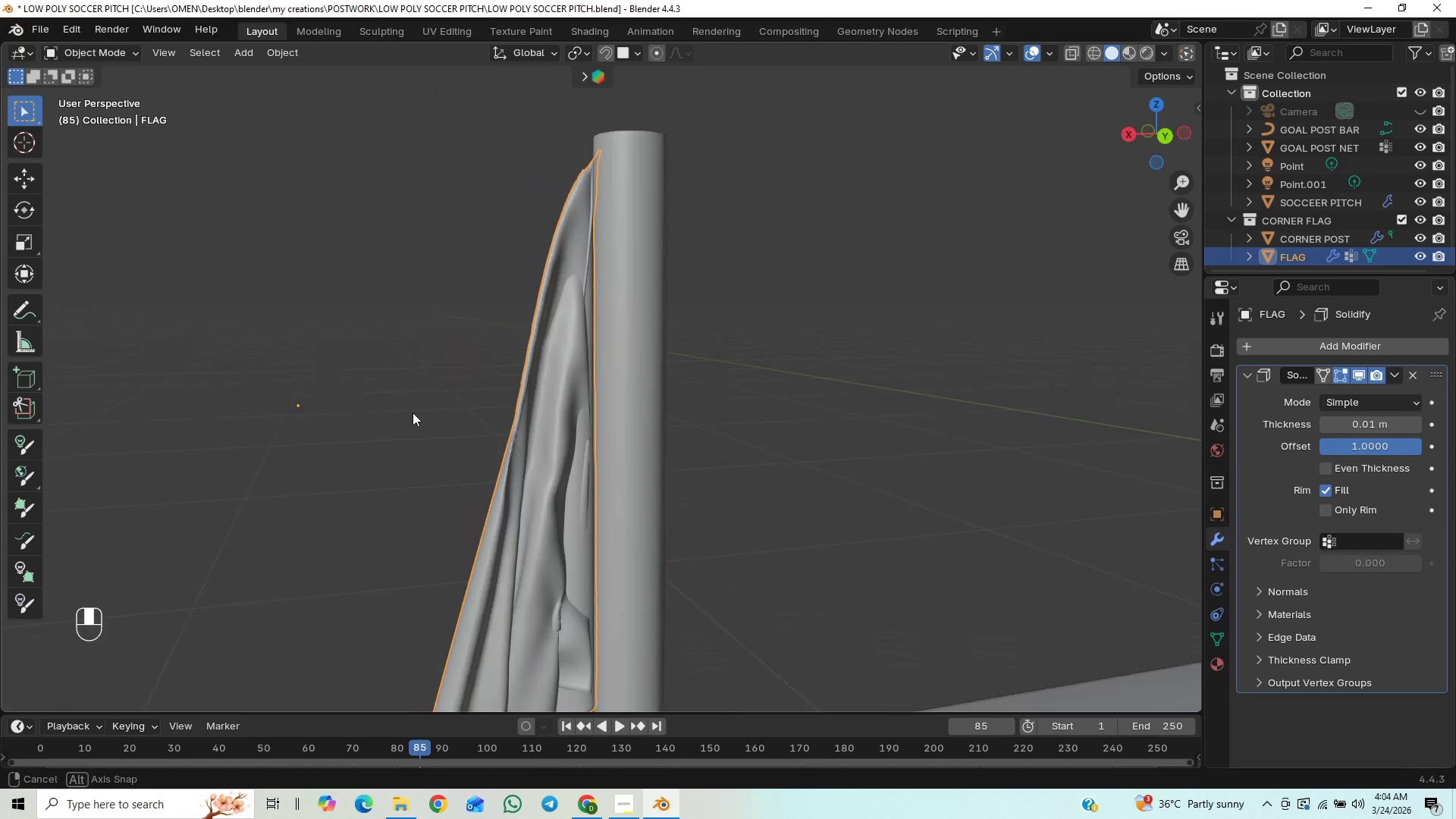 
scroll: coordinate [462, 446], scroll_direction: down, amount: 3.0
 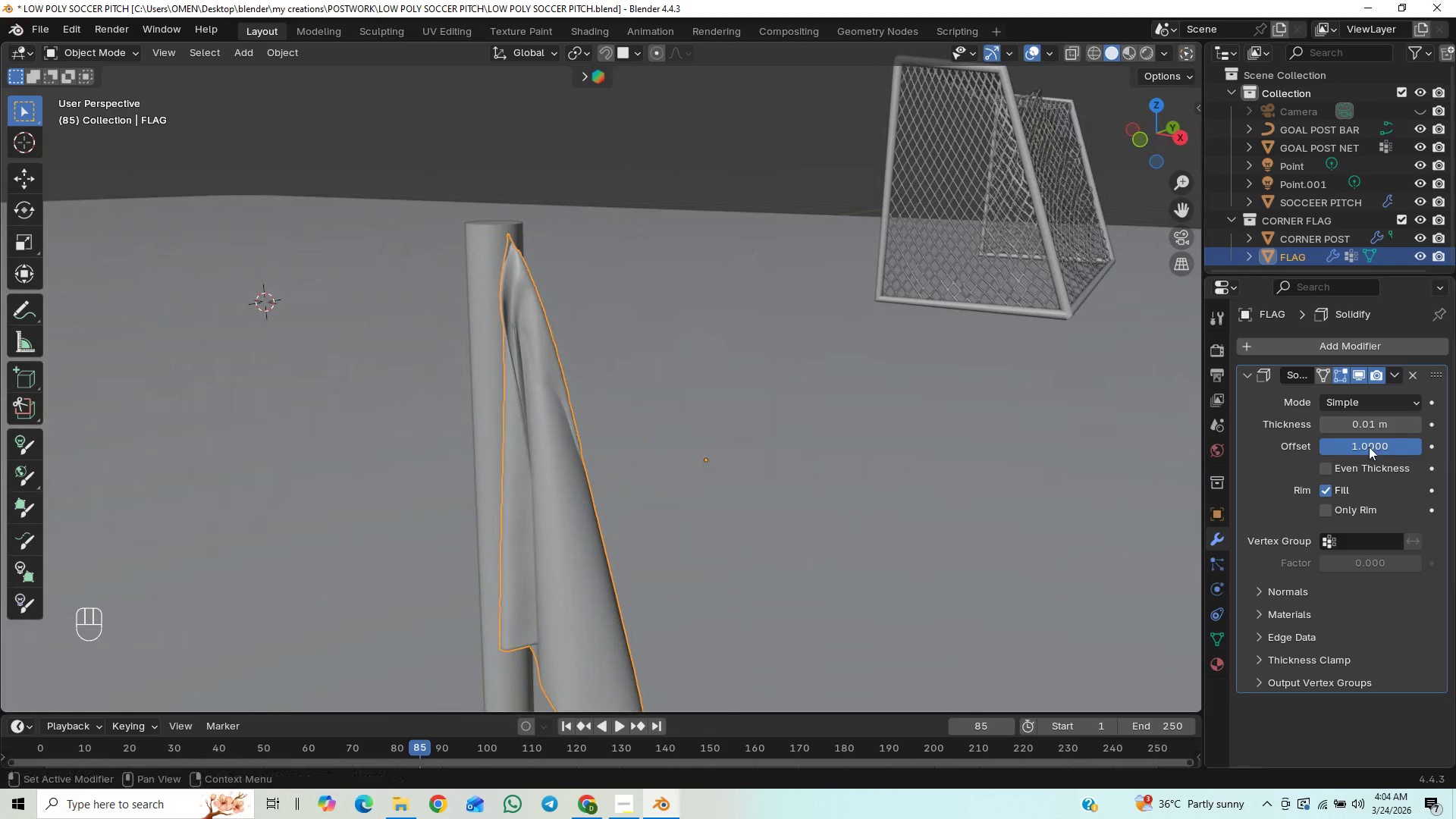 
left_click([1323, 426])
 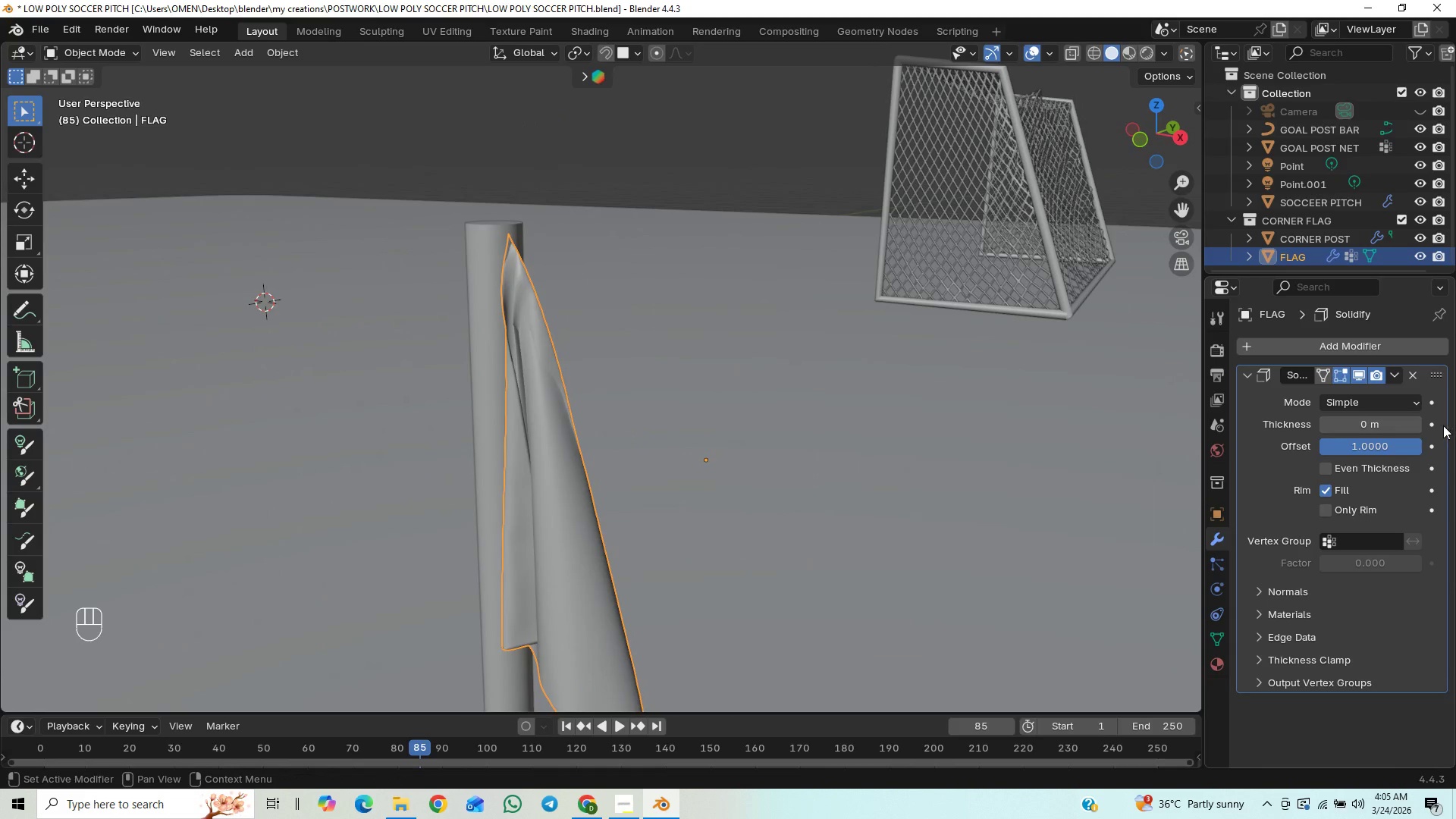 
left_click([1413, 417])
 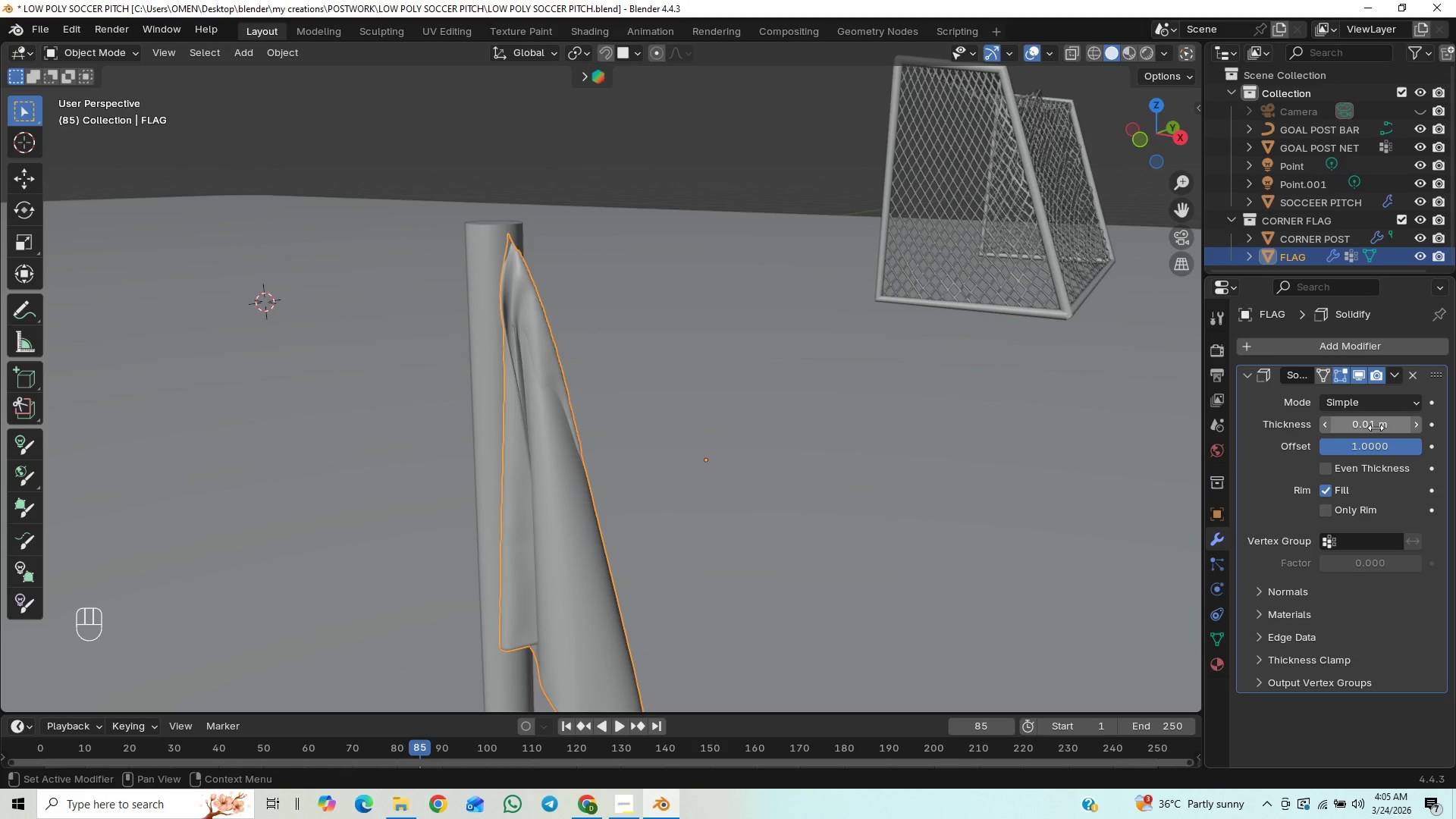 
left_click([1376, 428])
 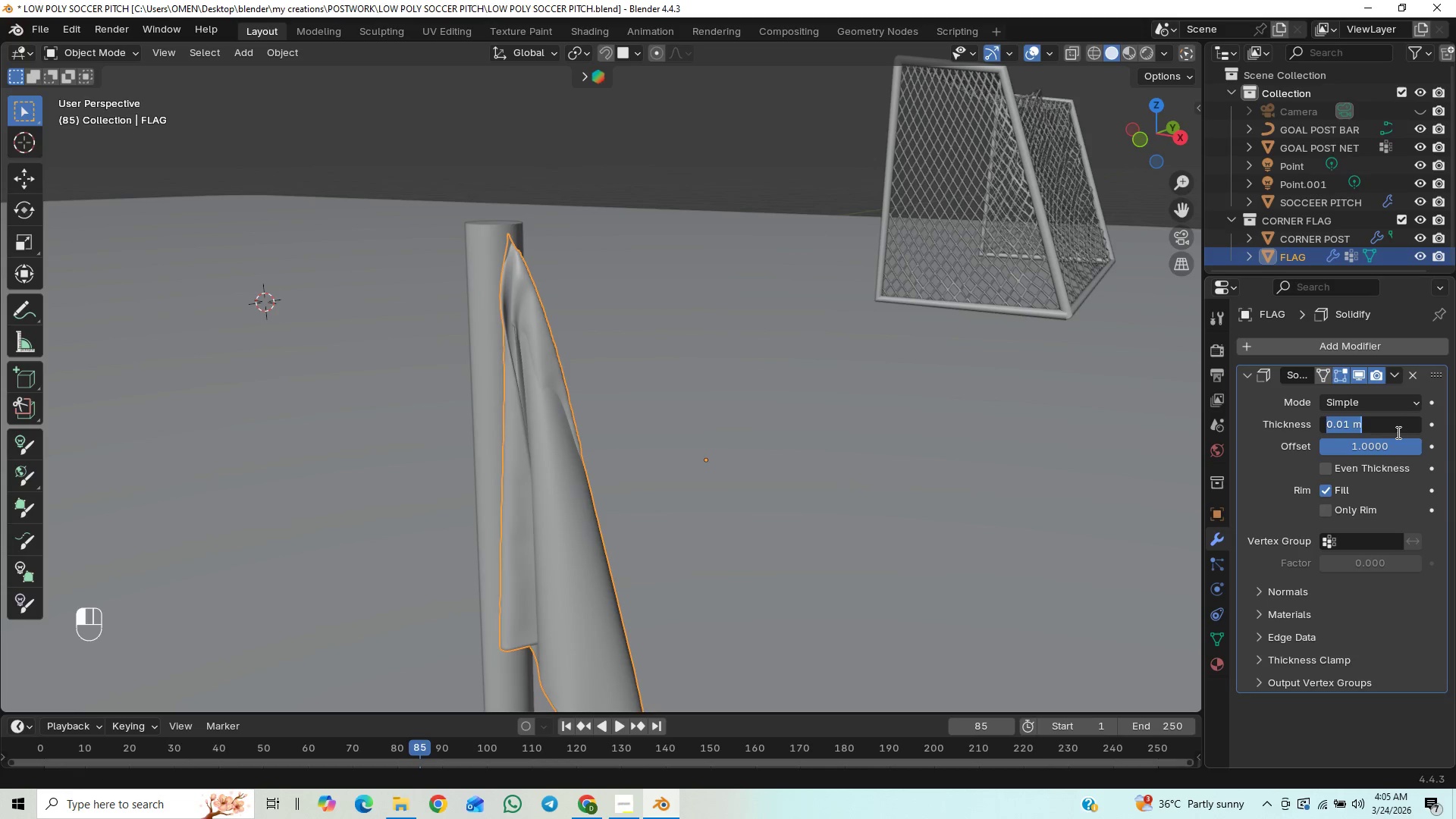 
type(.006)
 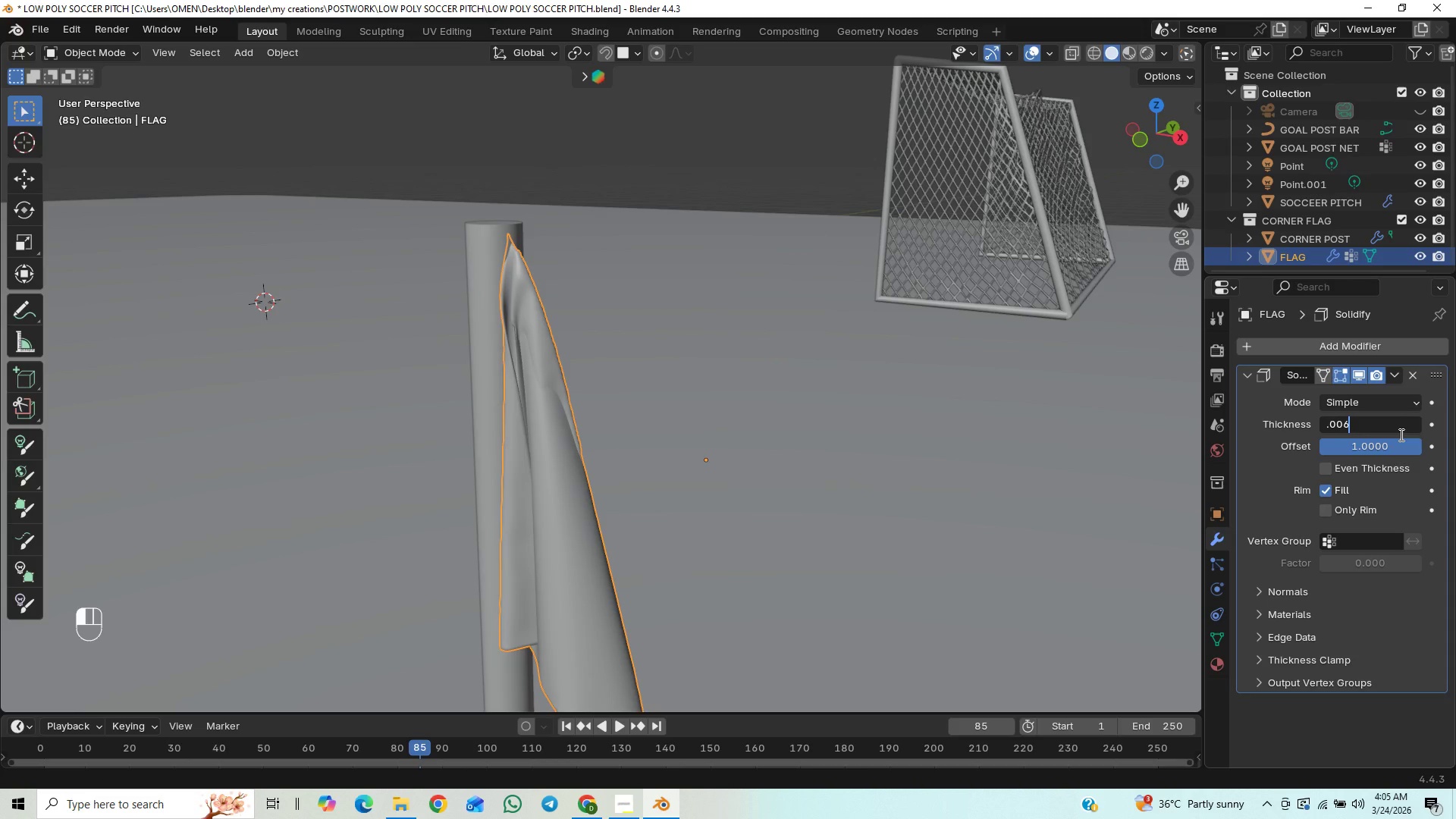 
key(Enter)
 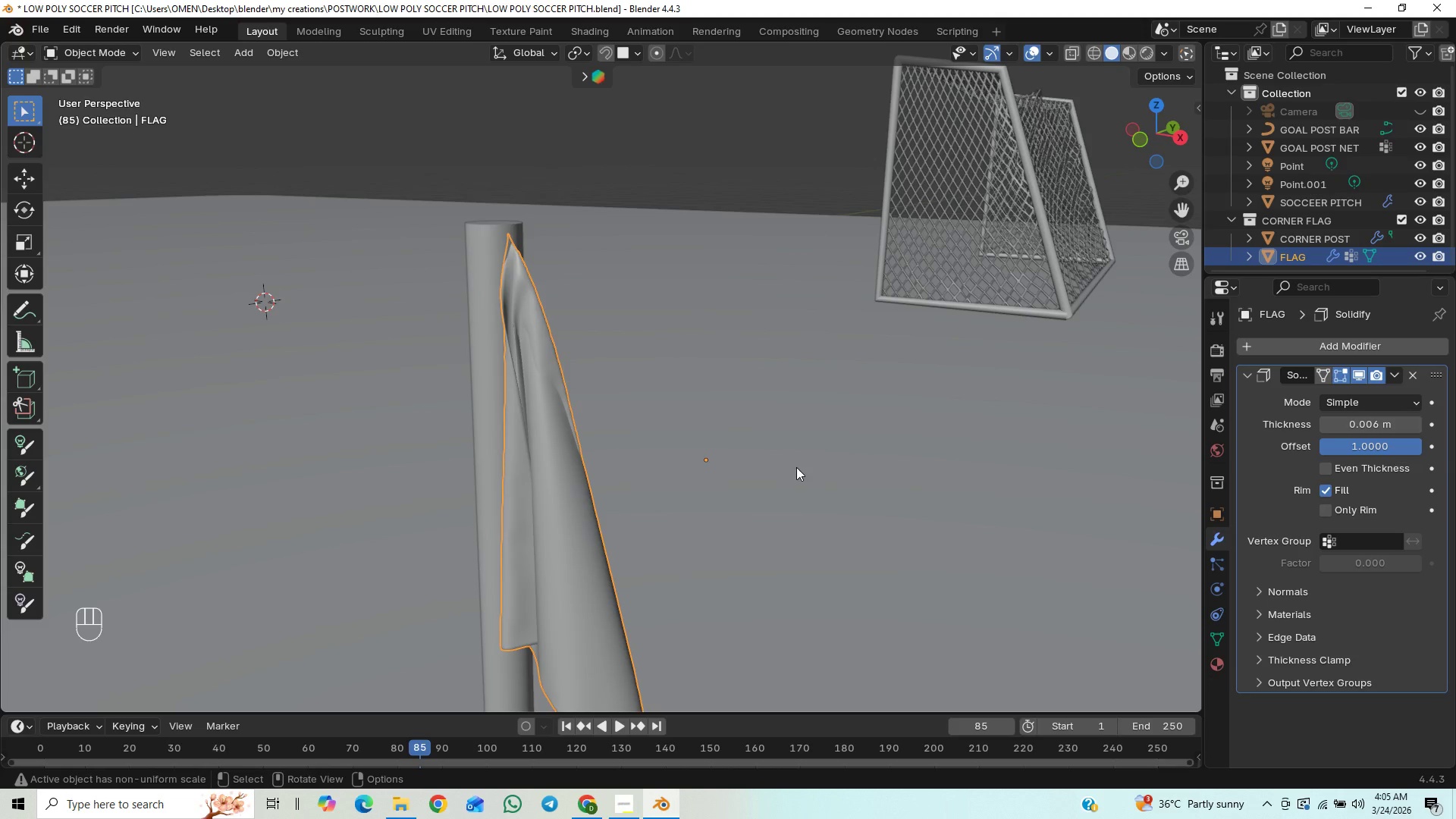 
hold_key(key=ShiftLeft, duration=0.5)
 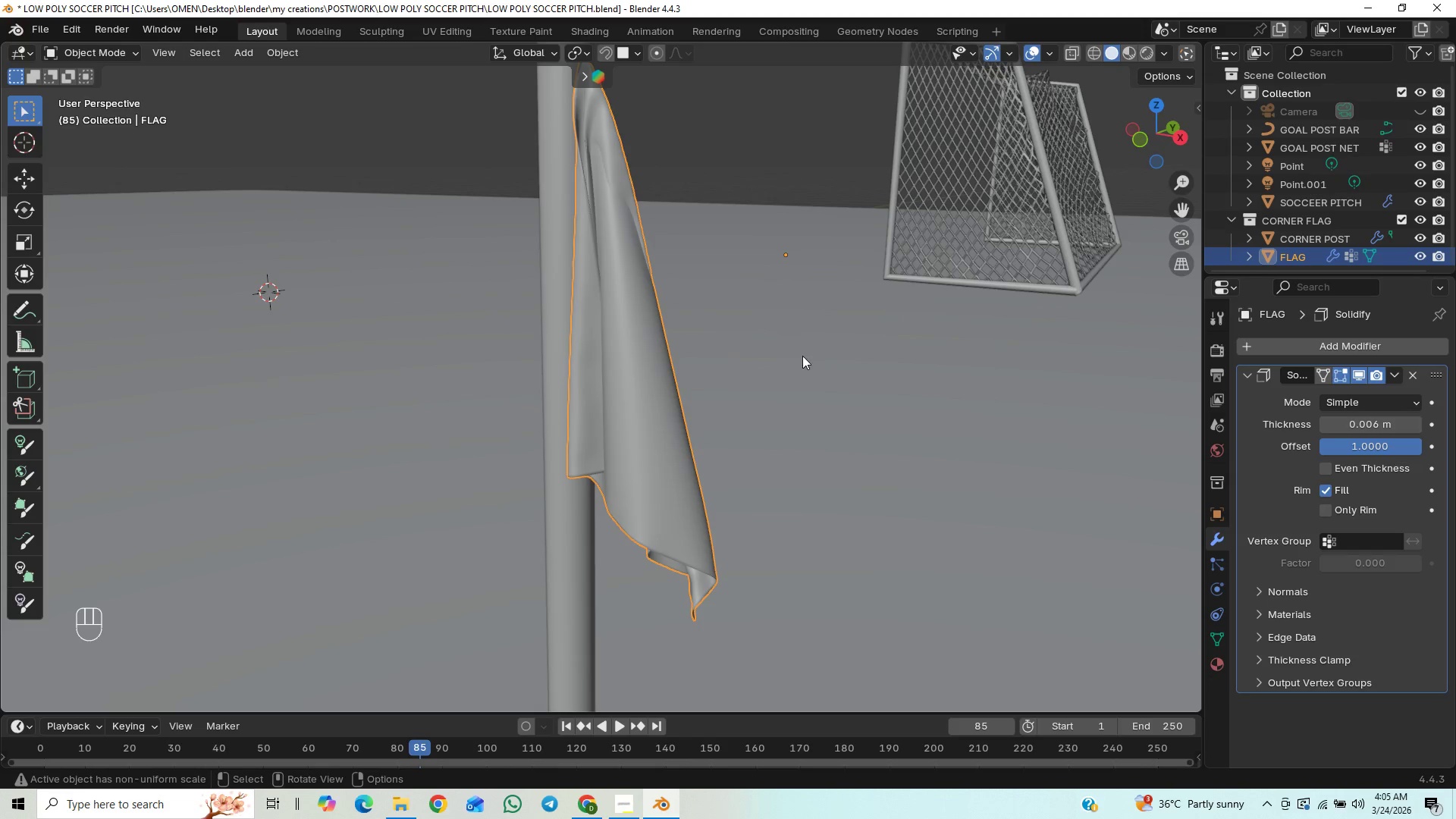 
left_click([802, 362])
 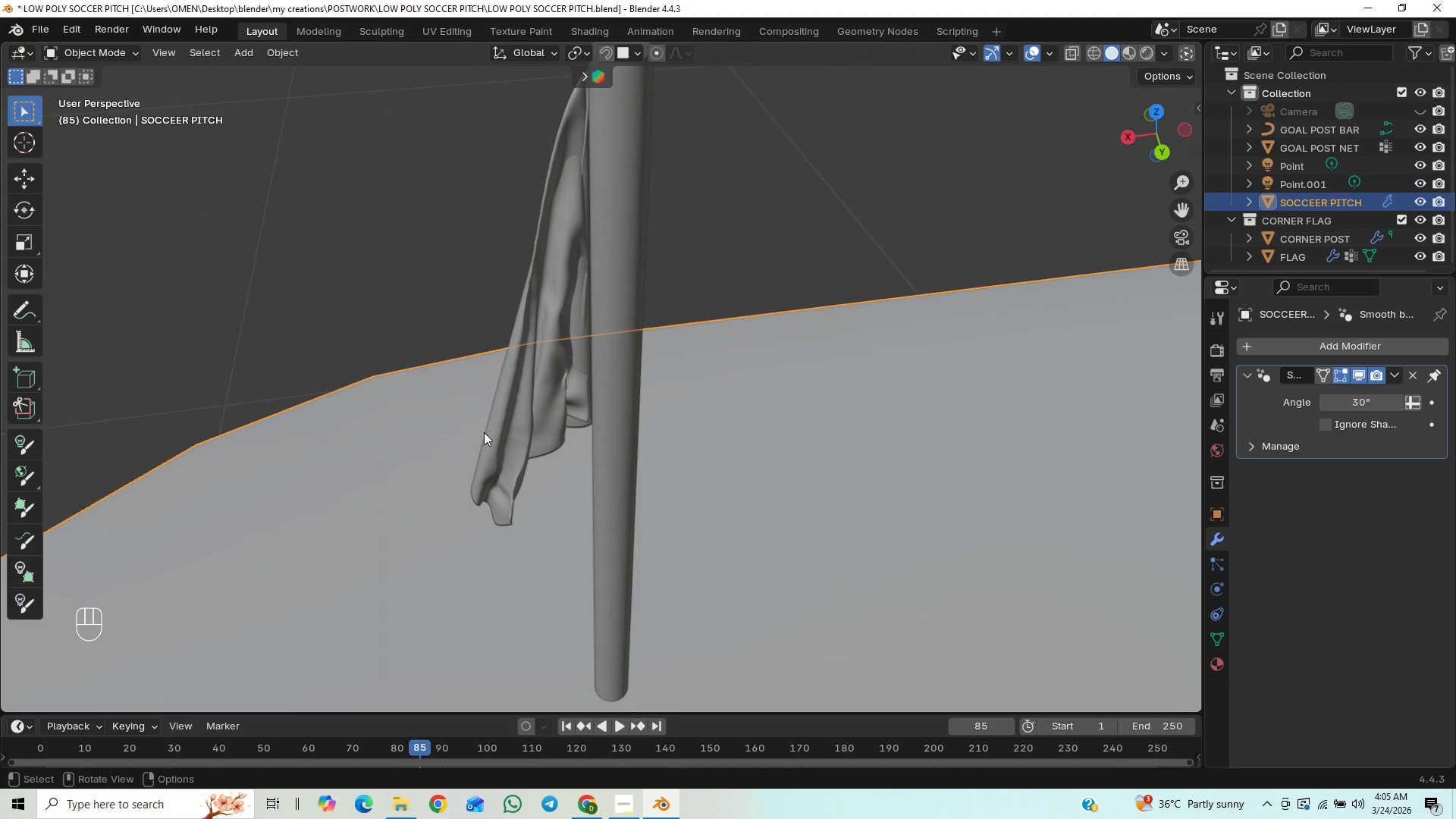 
hold_key(key=ControlLeft, duration=0.56)
 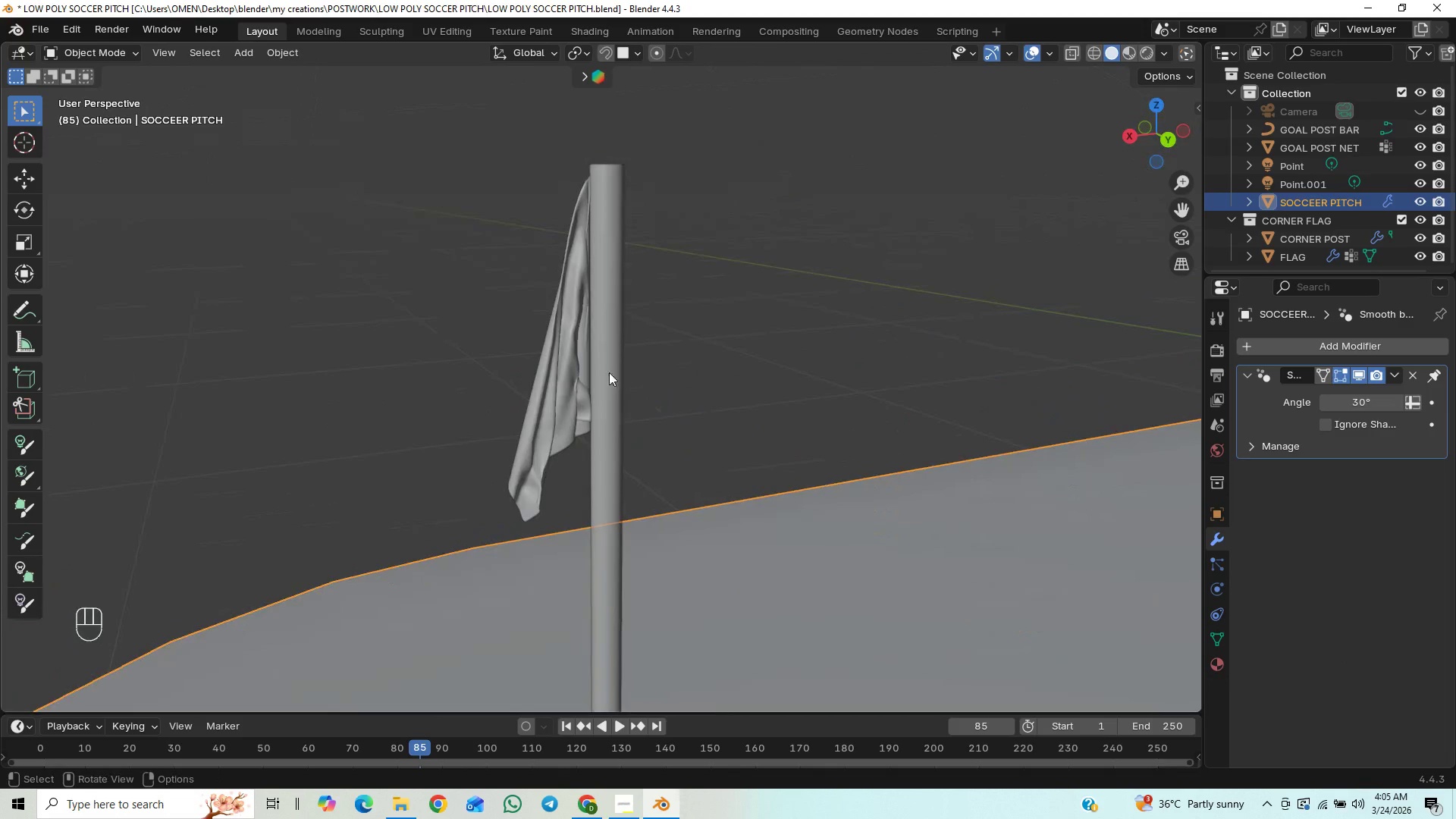 
hold_key(key=ControlLeft, duration=1.5)
 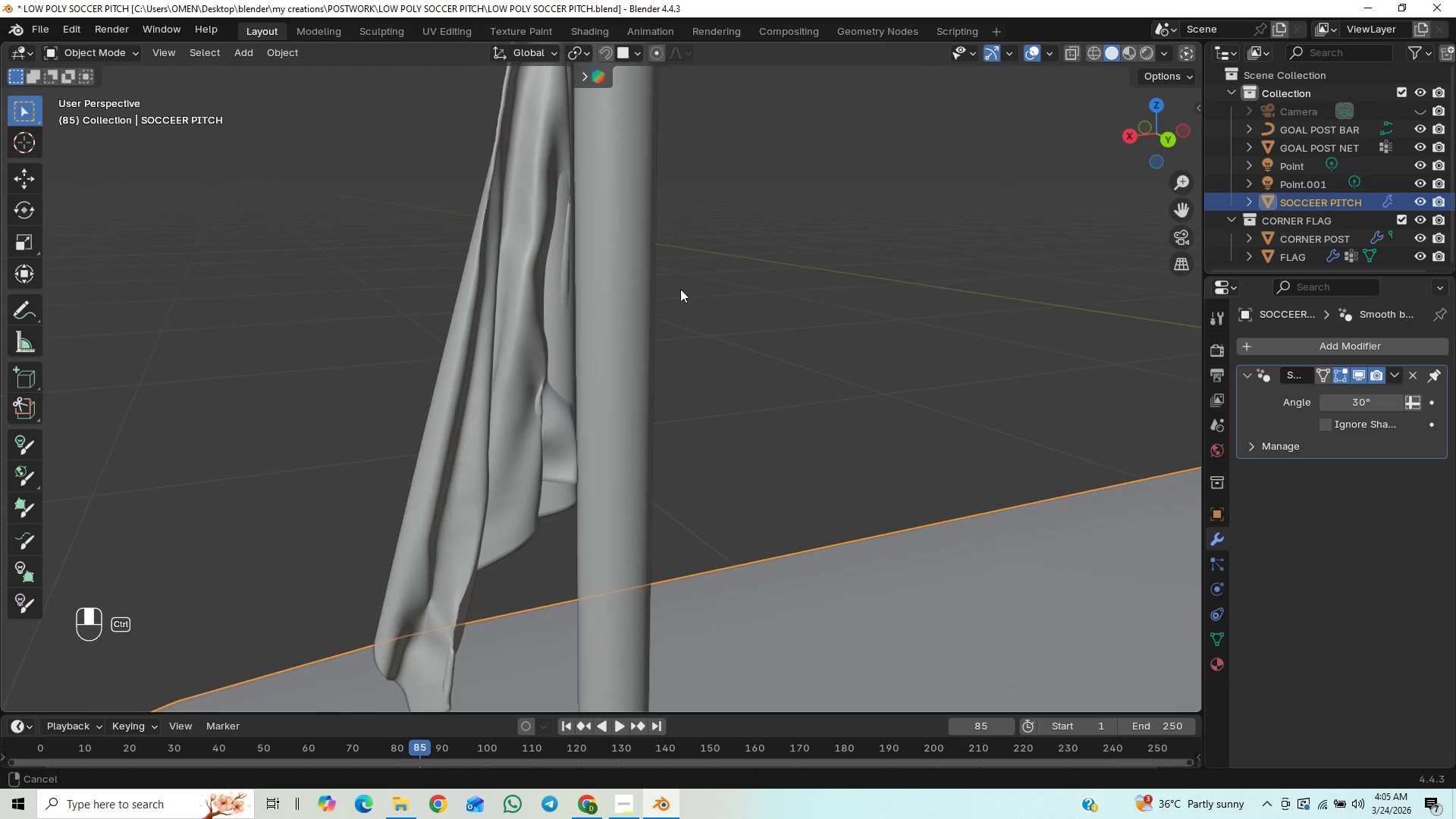 
hold_key(key=ControlLeft, duration=0.83)
 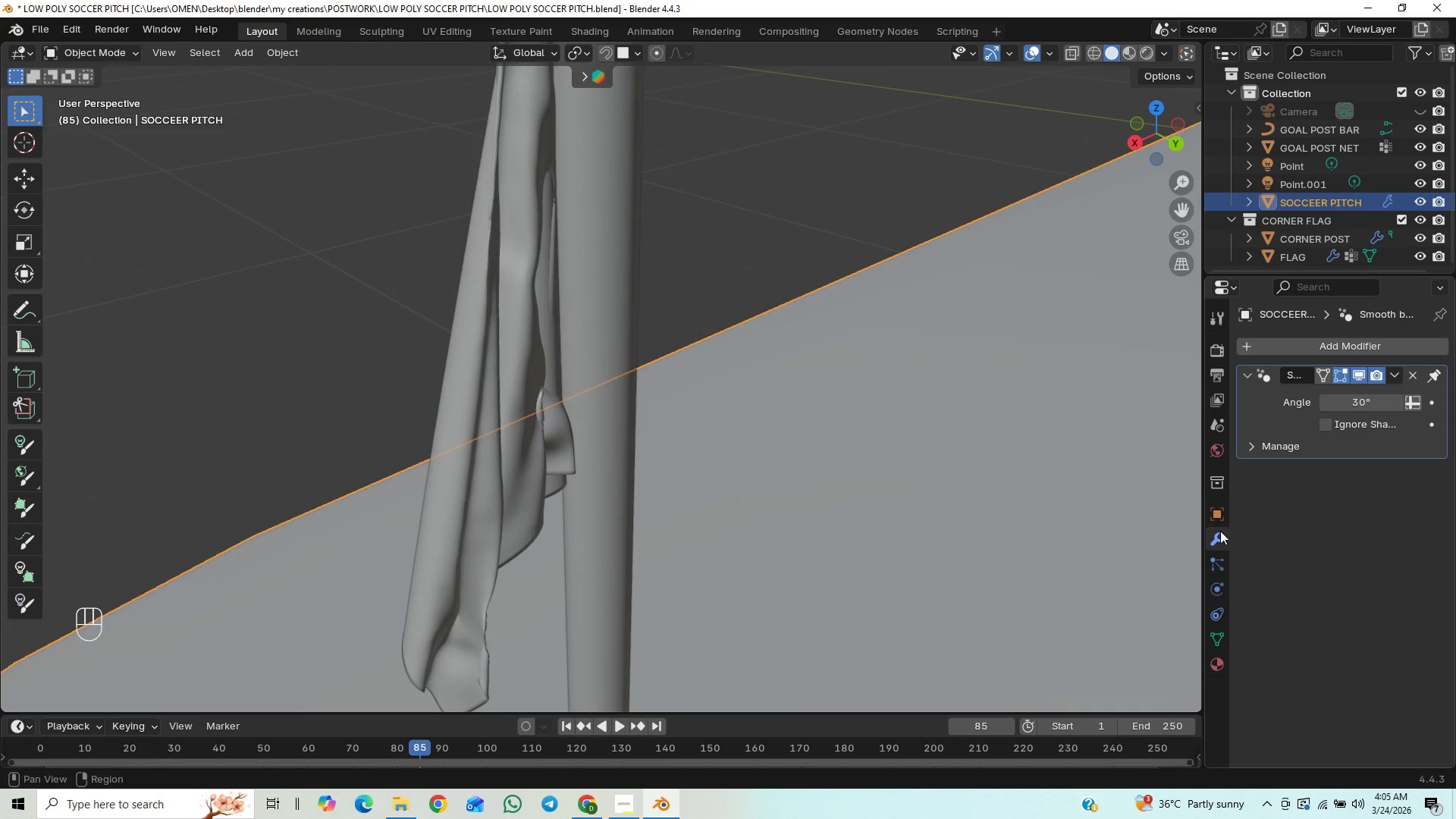 
left_click([519, 378])
 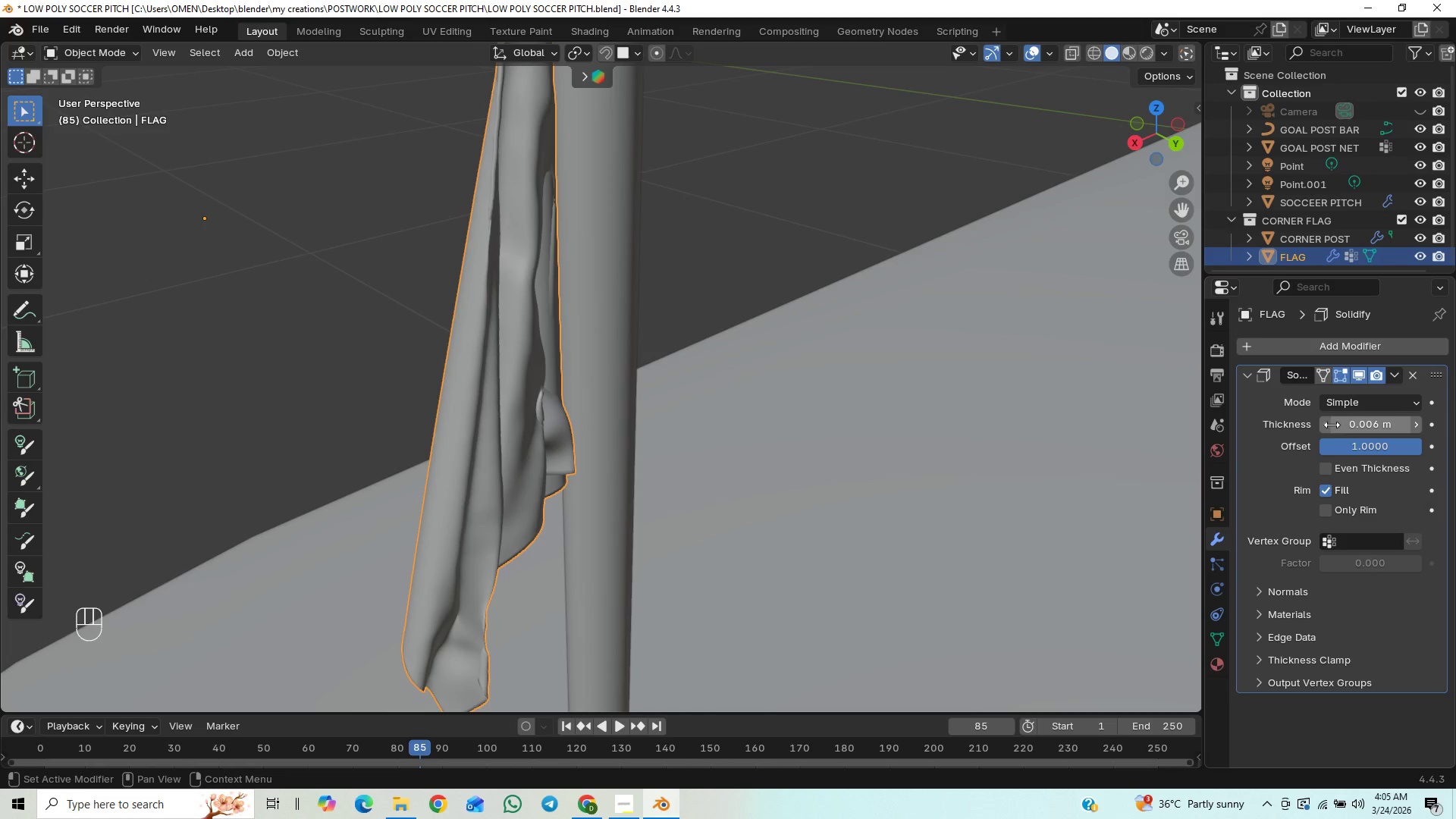 
left_click([1323, 425])
 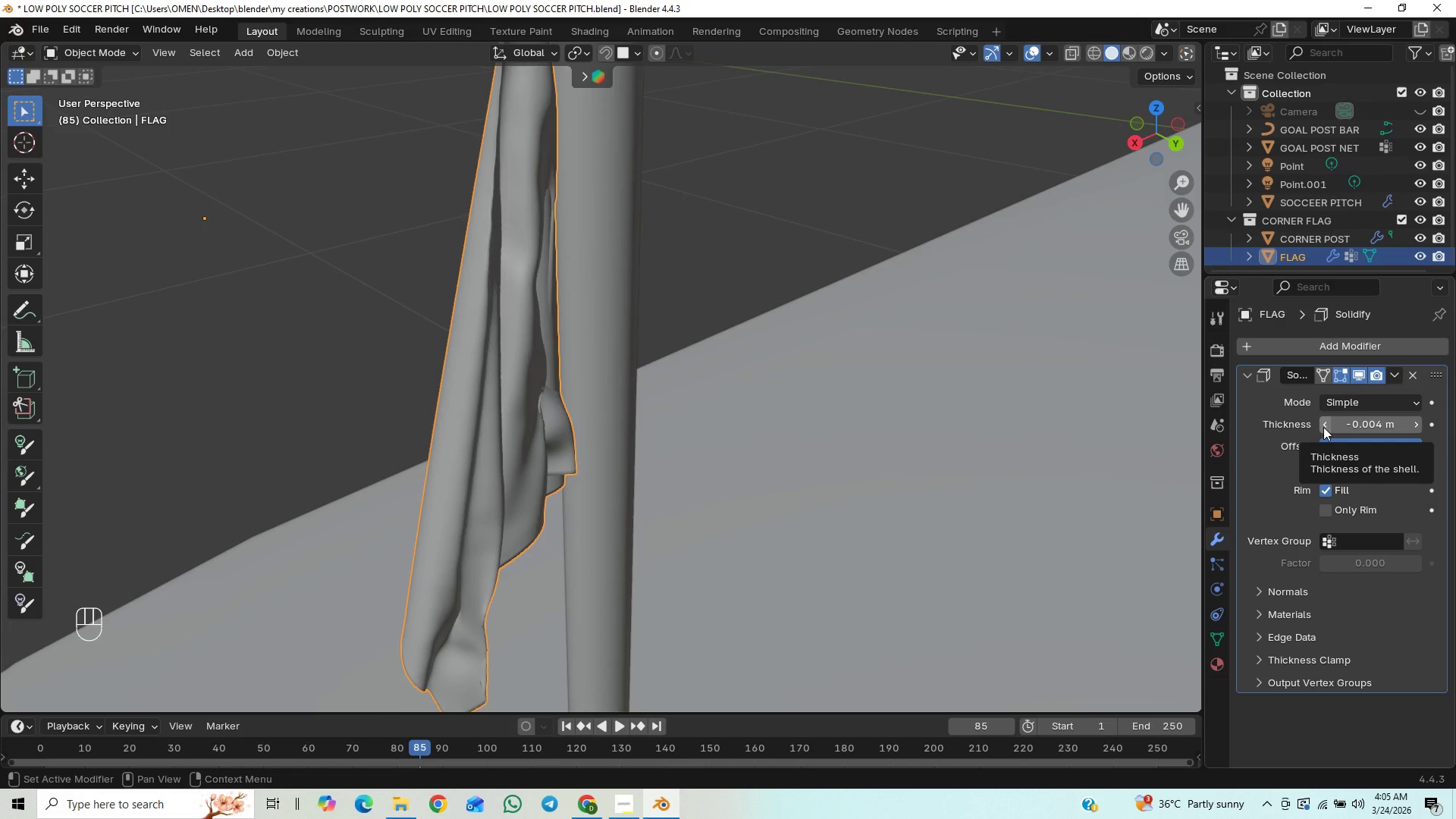 
left_click([1323, 427])
 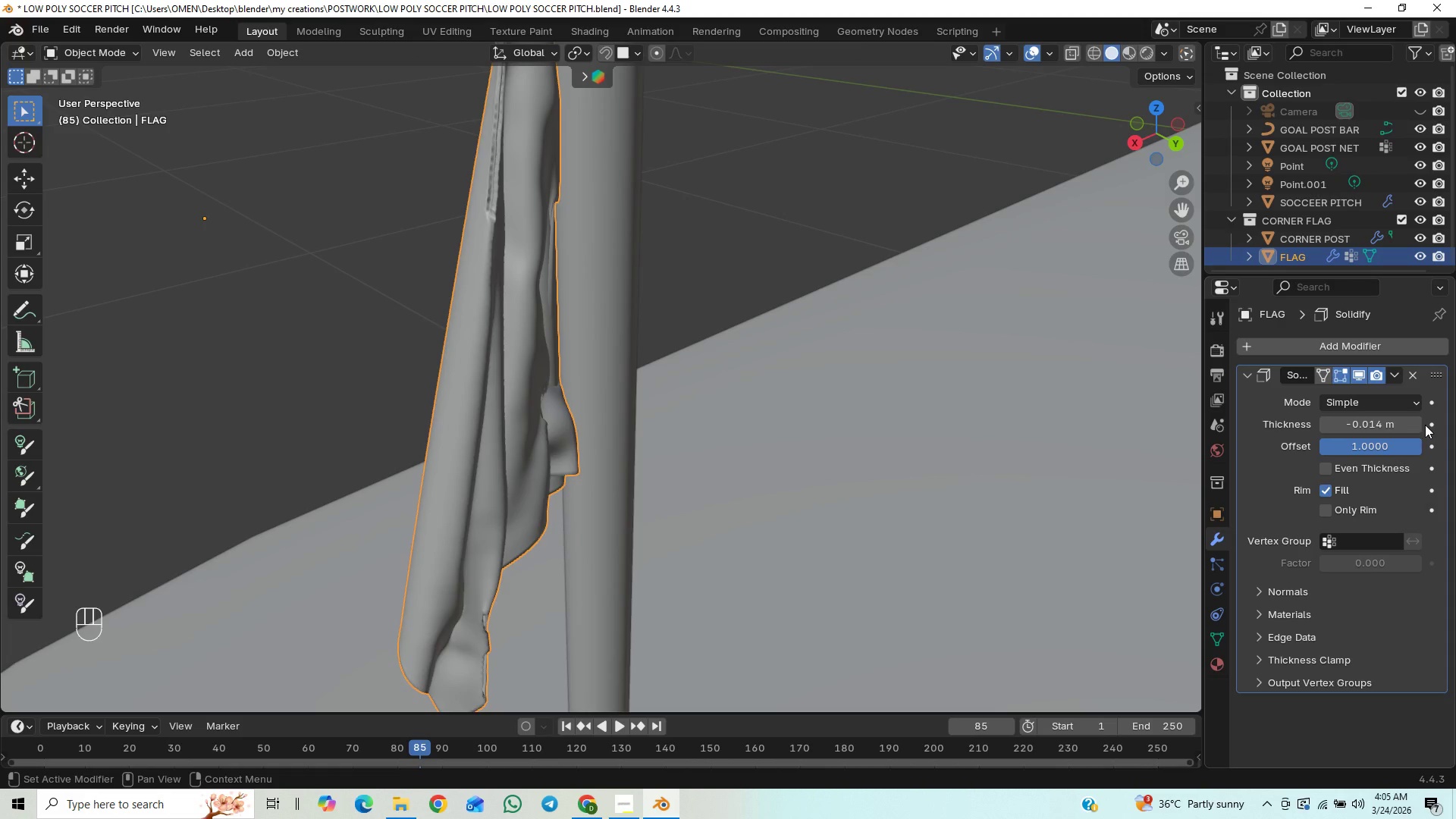 
left_click([1423, 424])
 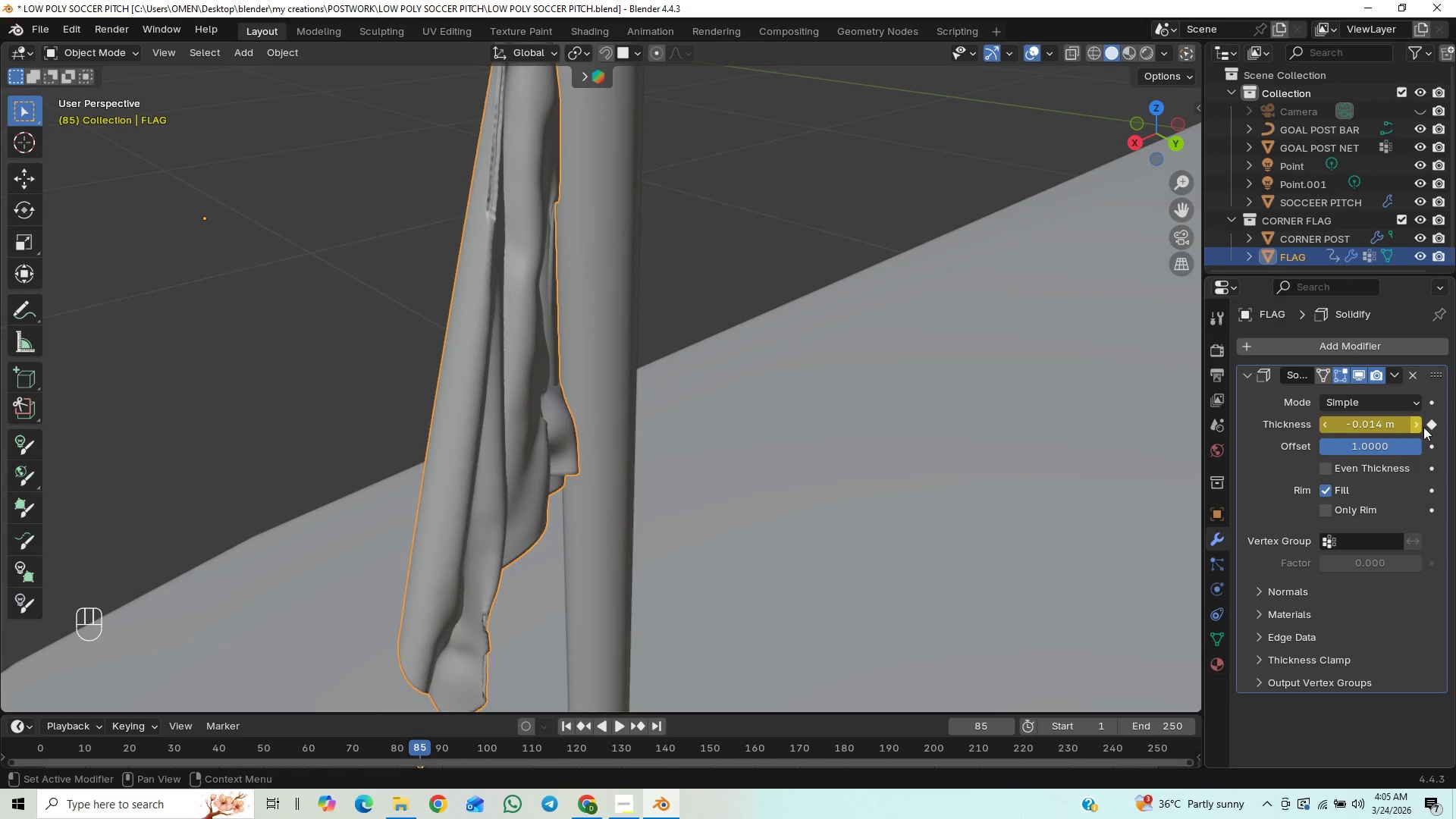 
left_click([1432, 427])
 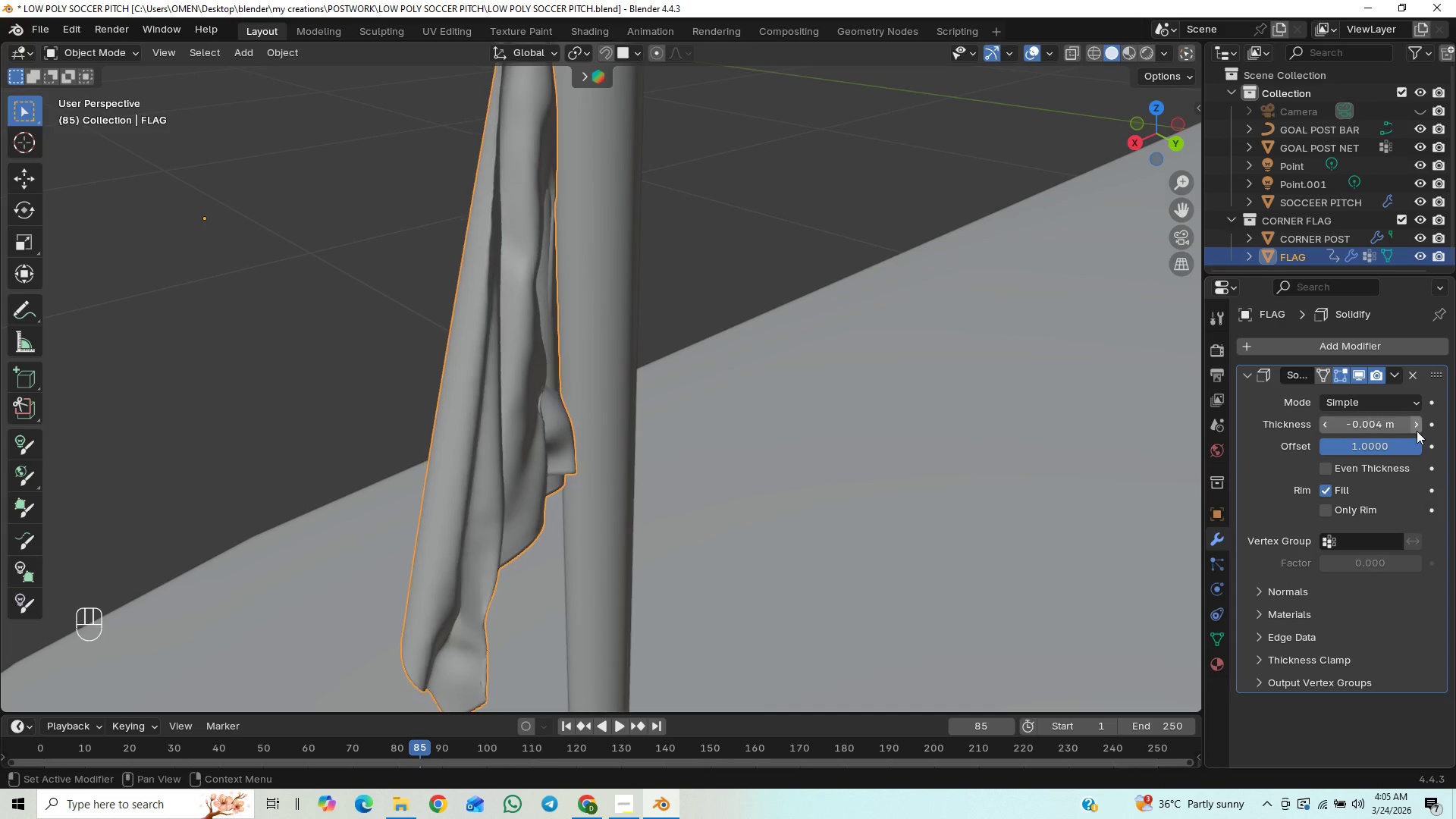 
double_click([1417, 431])
 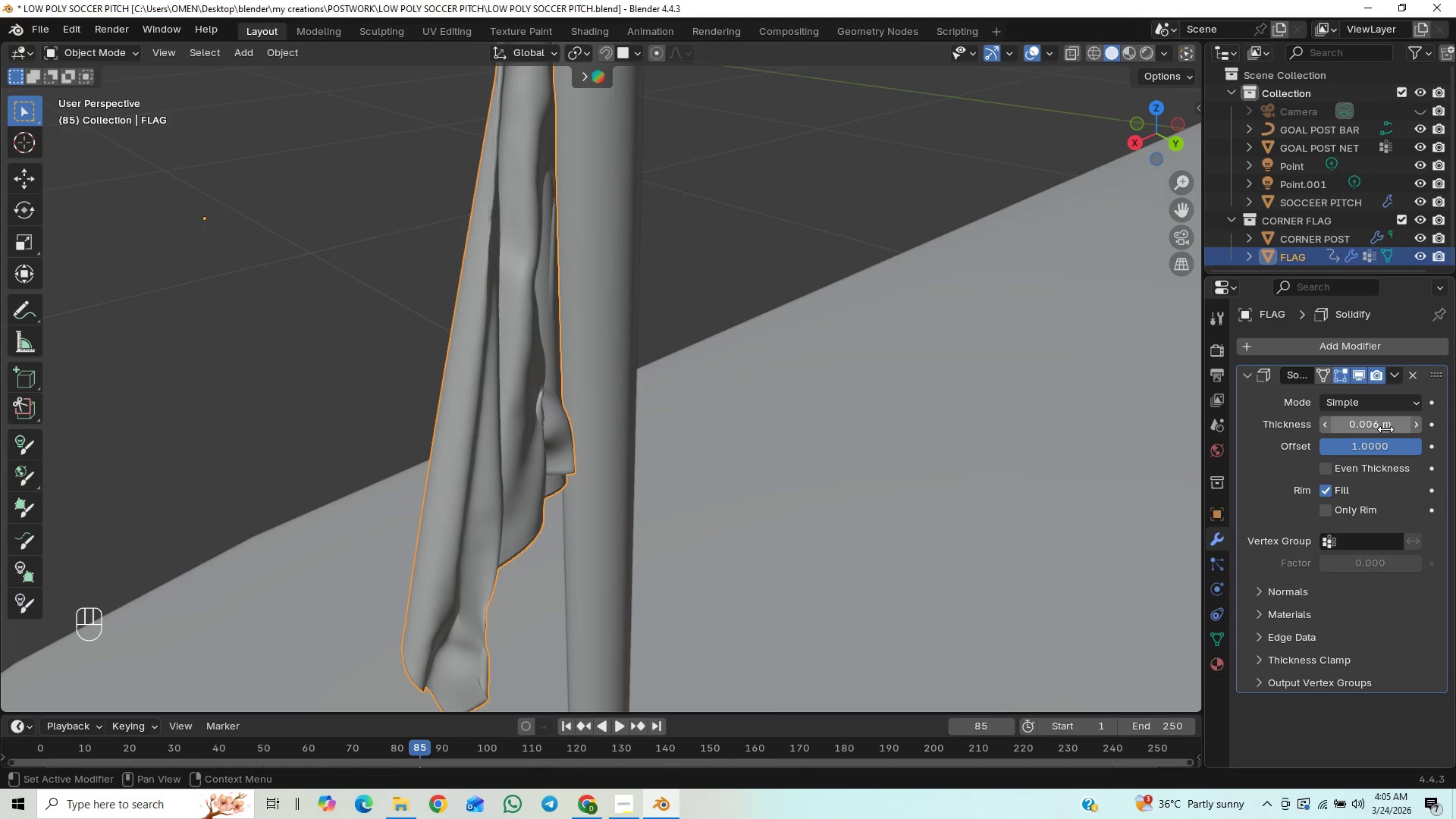 
left_click([1385, 429])
 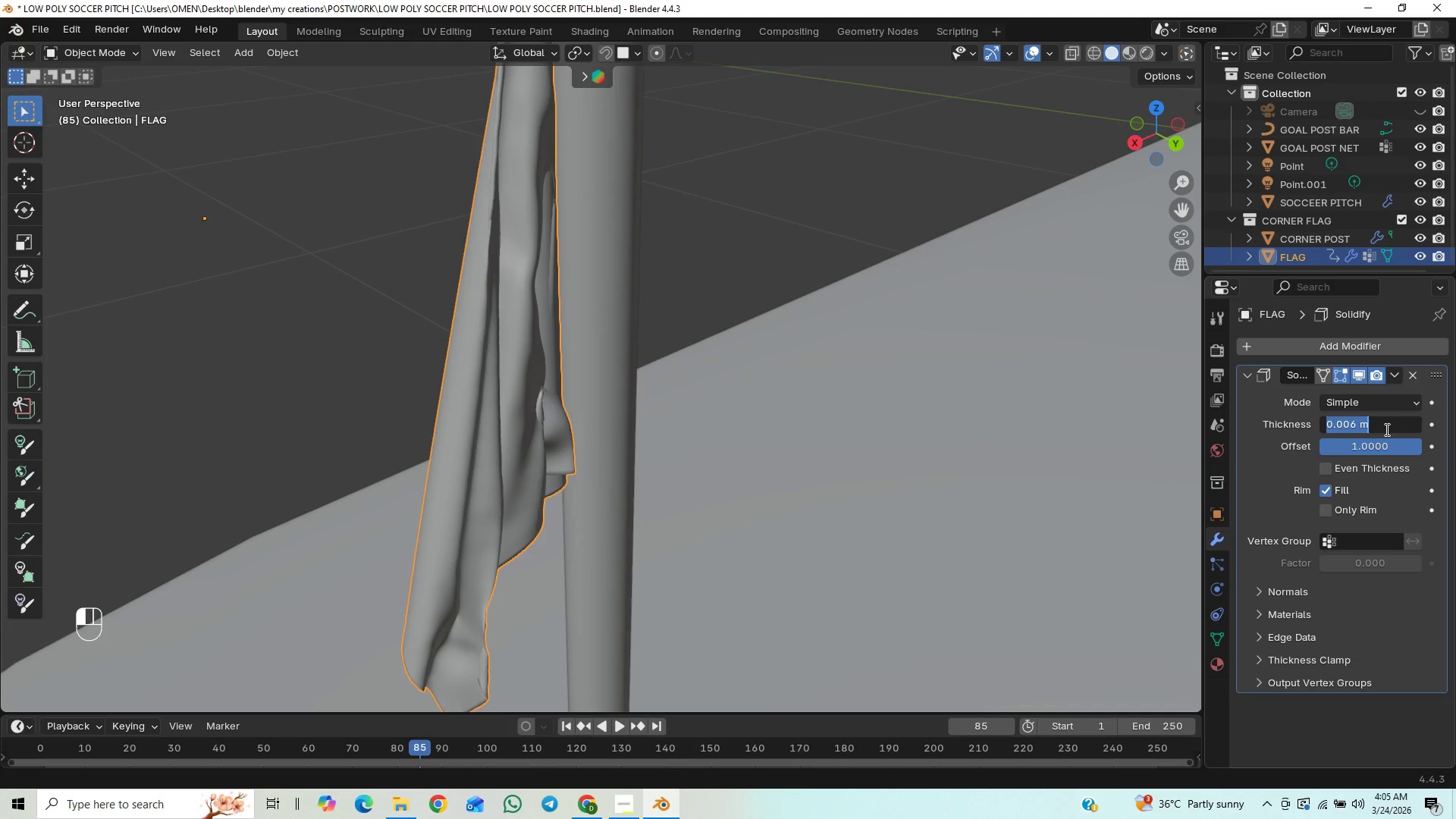 
key(ArrowLeft)
 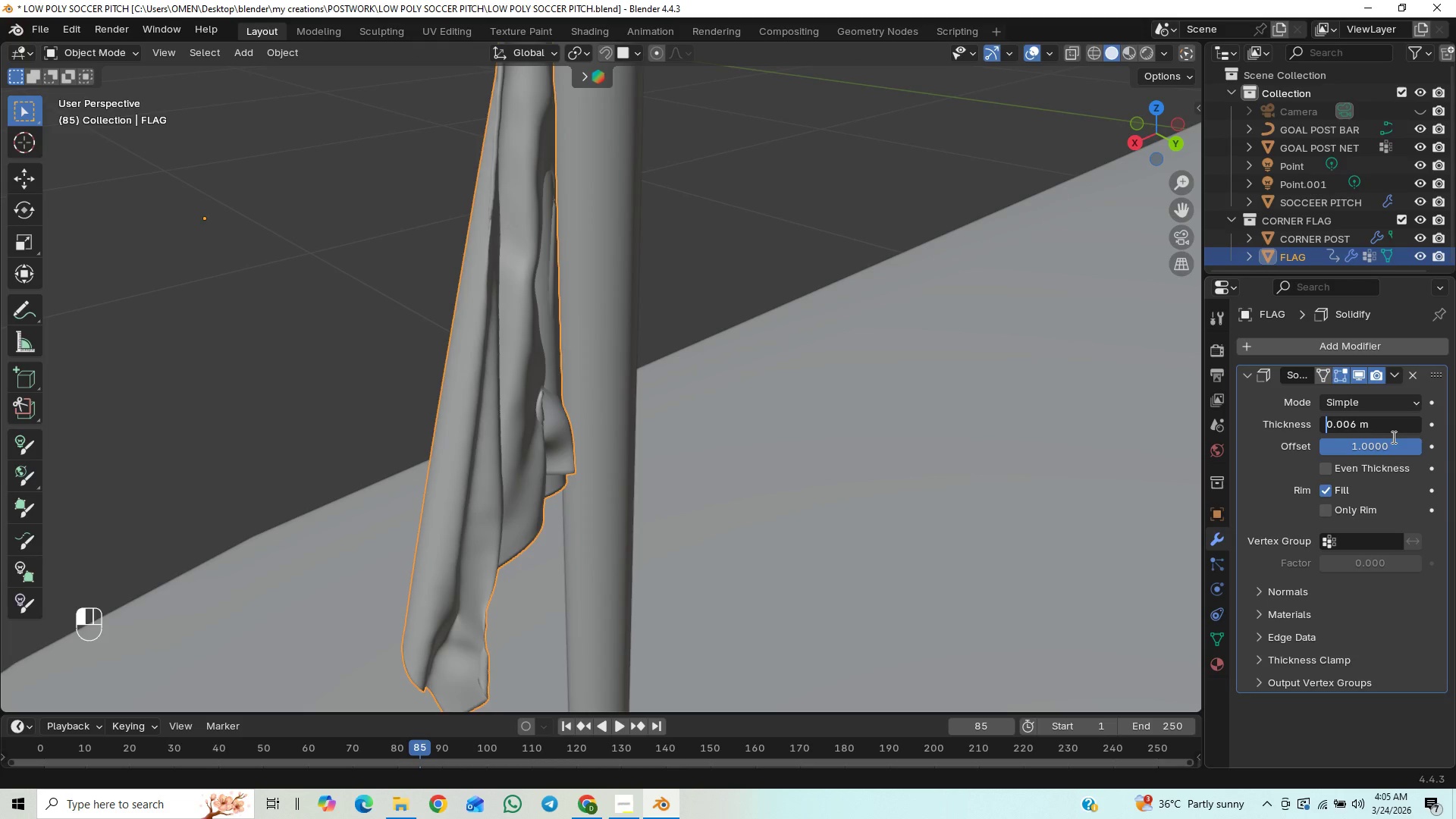 
key(ArrowRight)
 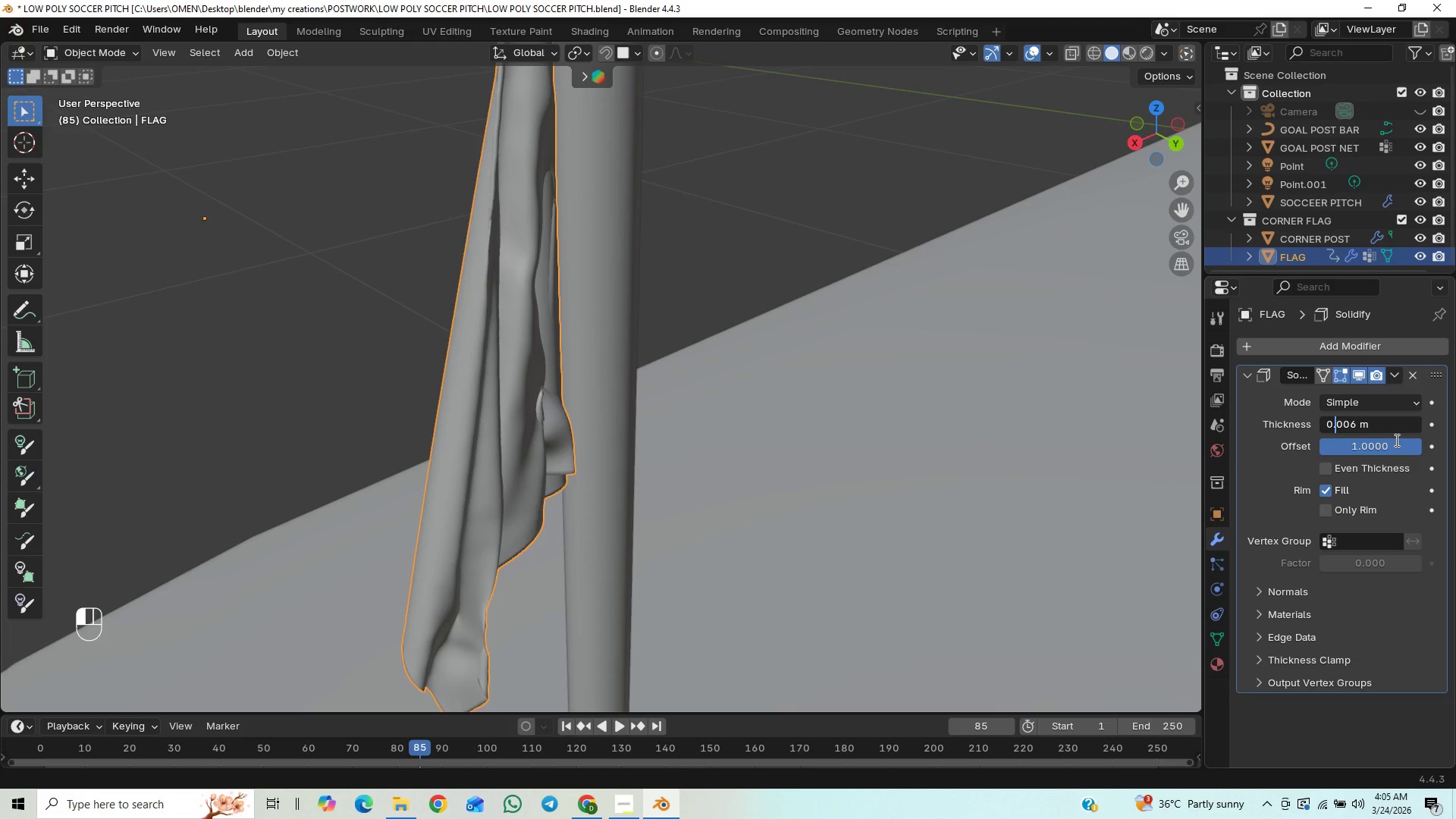 
key(ArrowRight)
 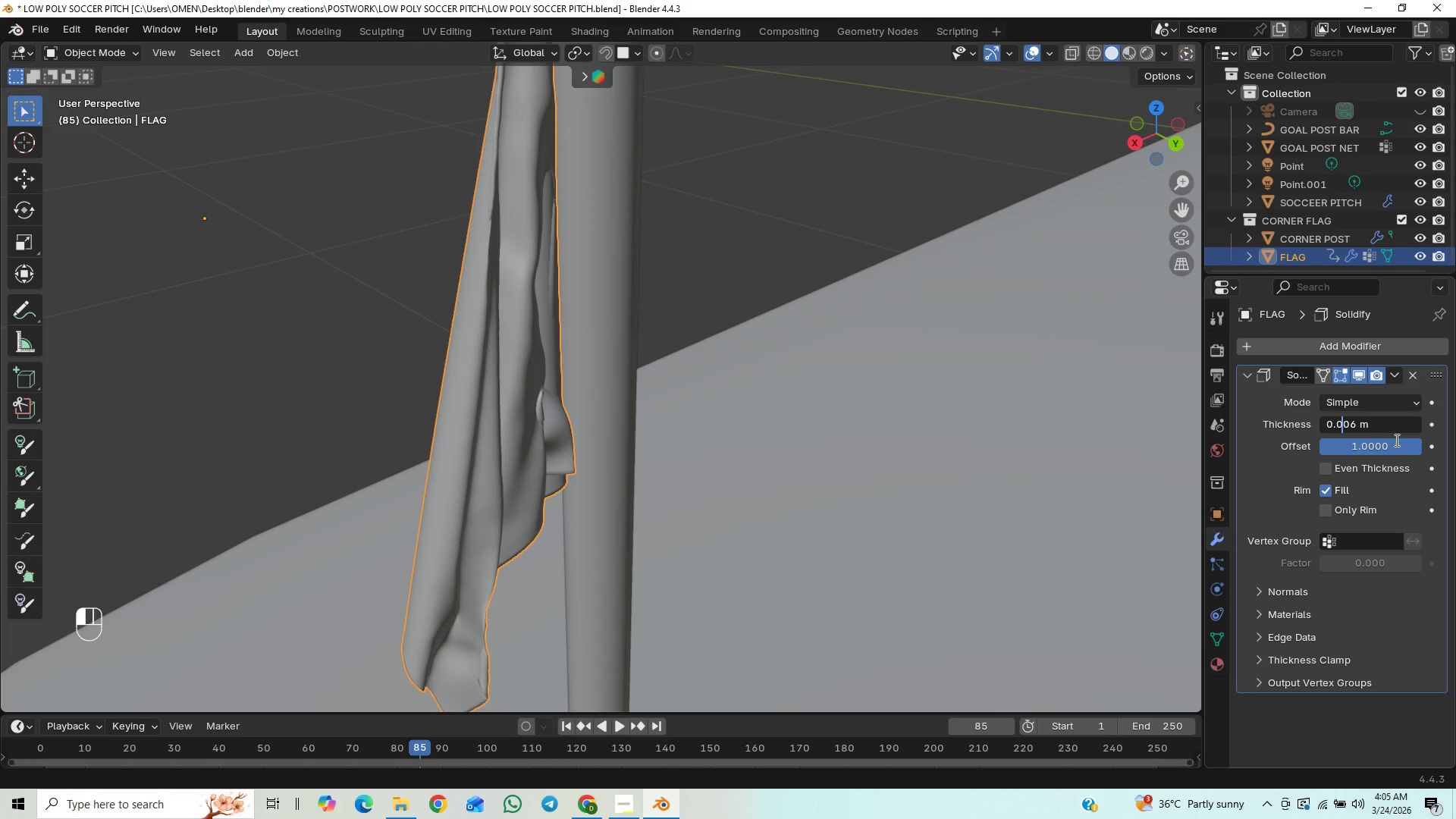 
key(ArrowRight)
 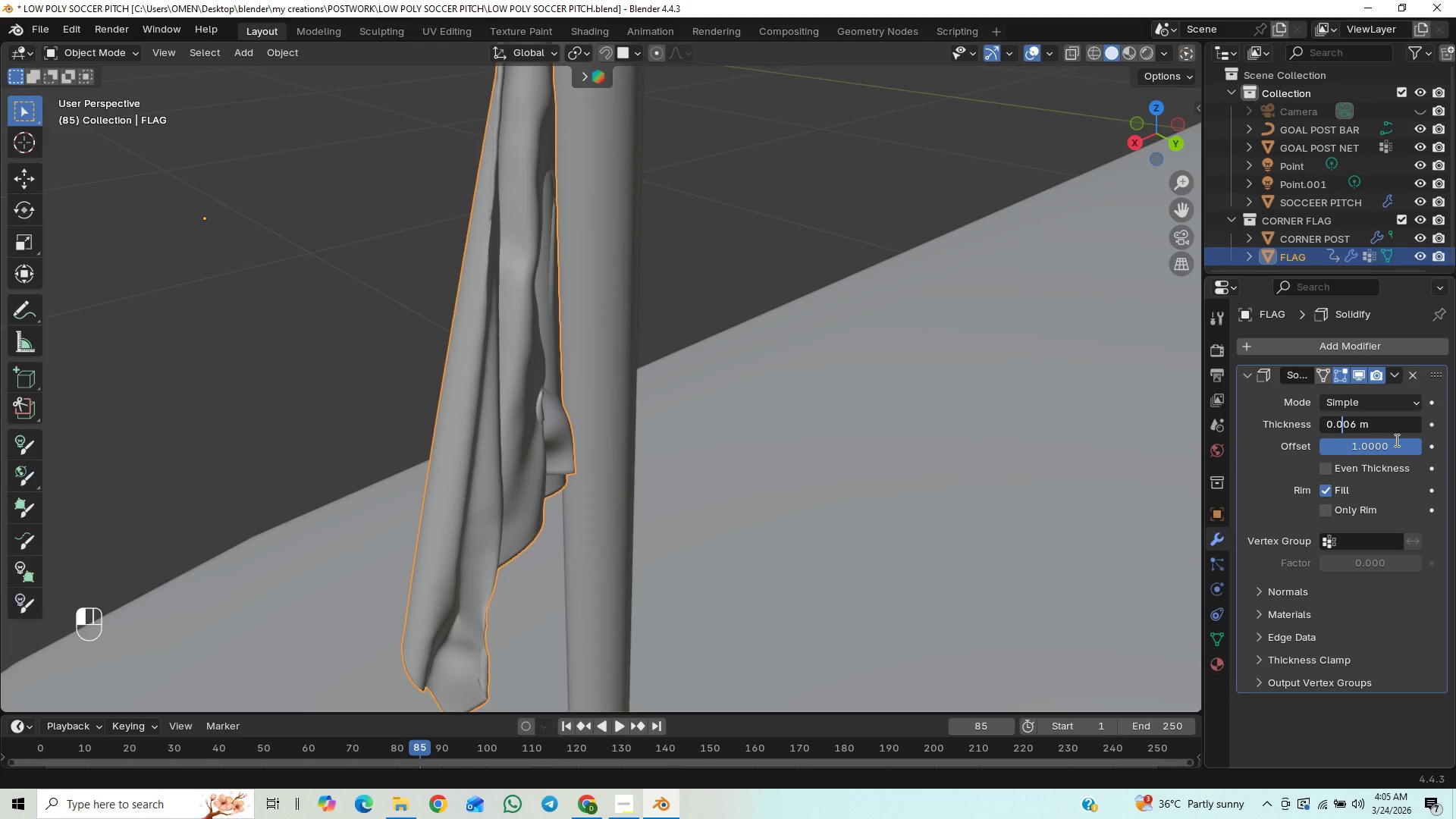 
key(ArrowRight)
 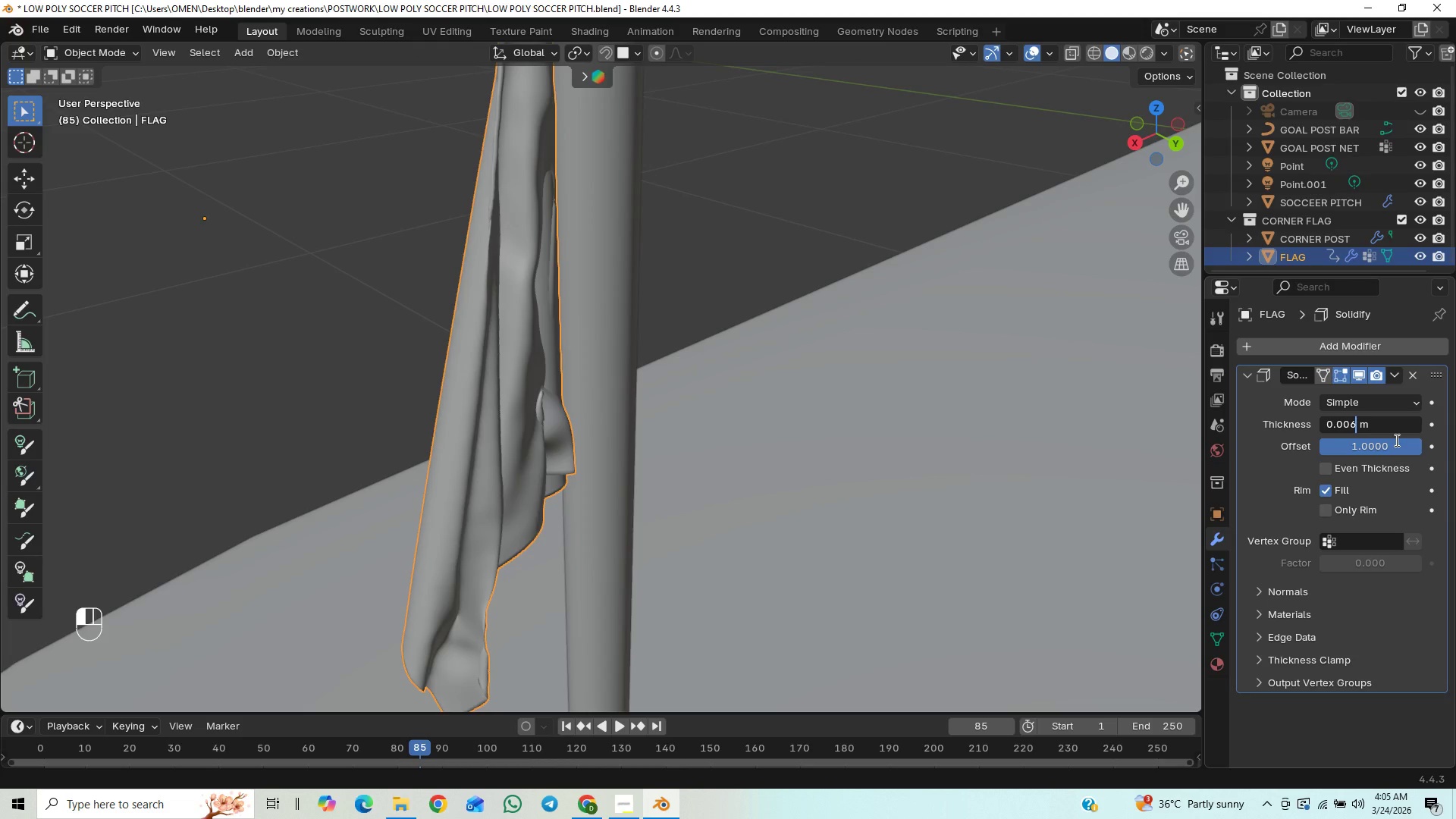 
key(ArrowRight)
 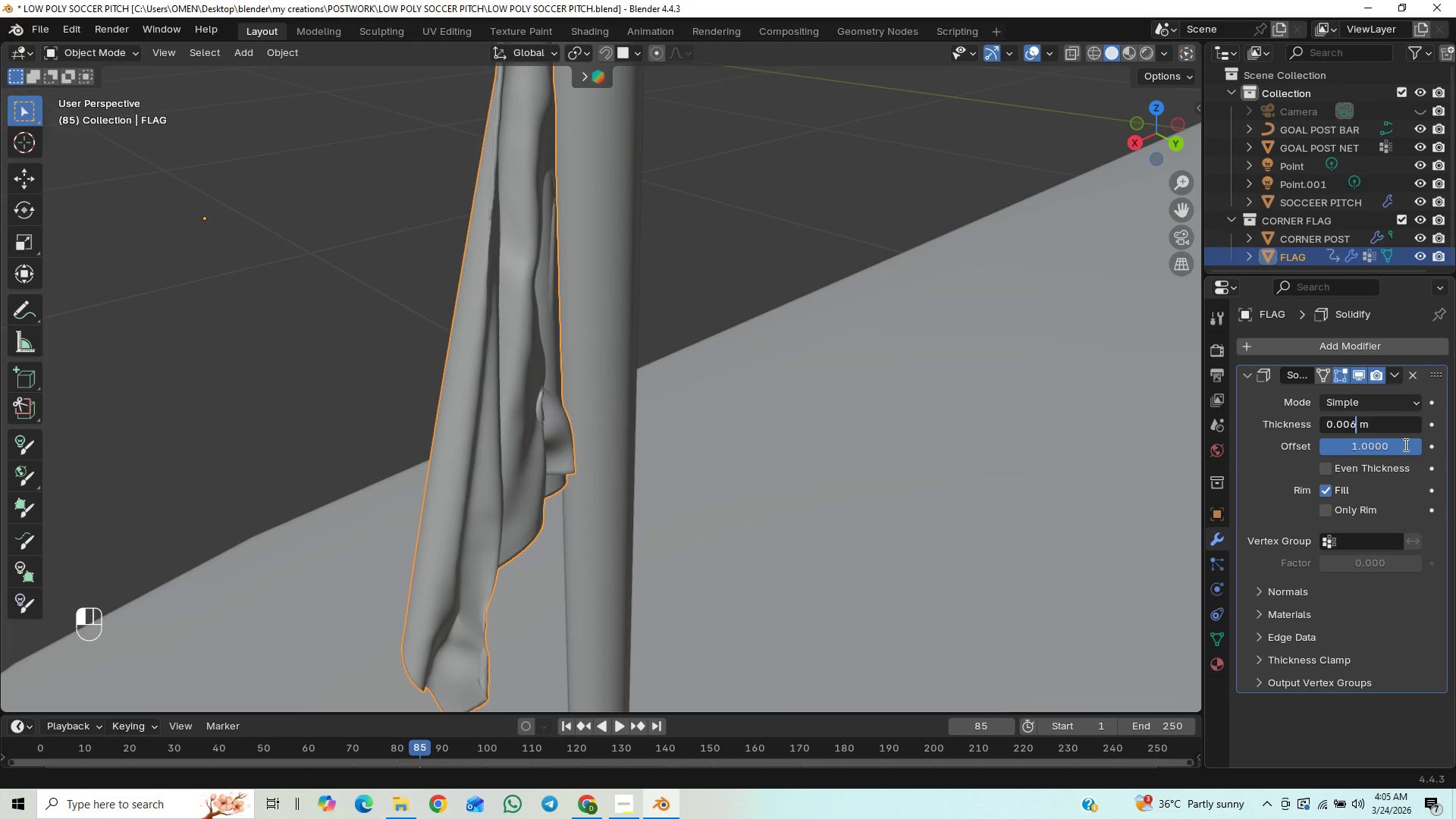 
key(Backspace)
 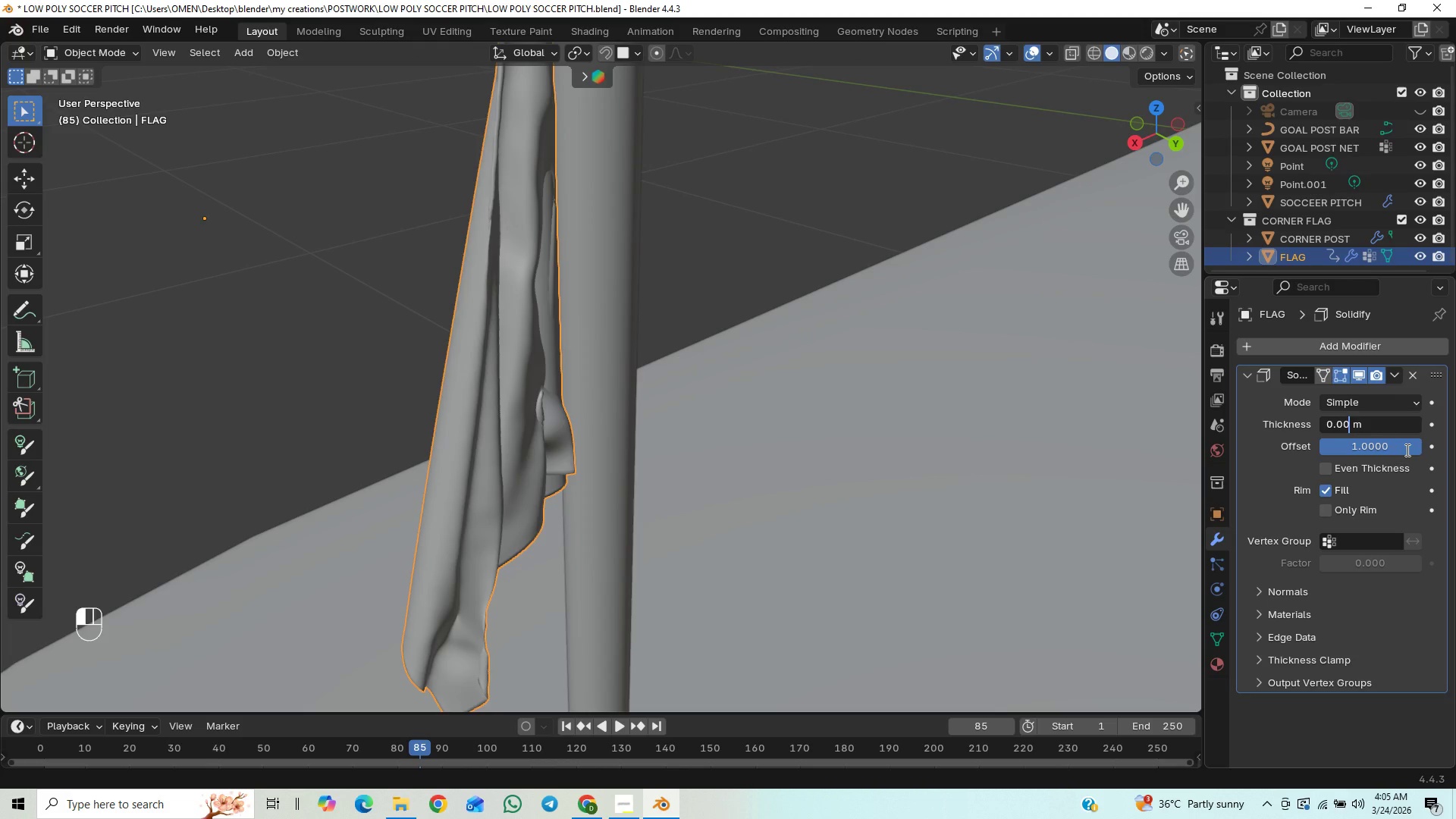 
key(2)
 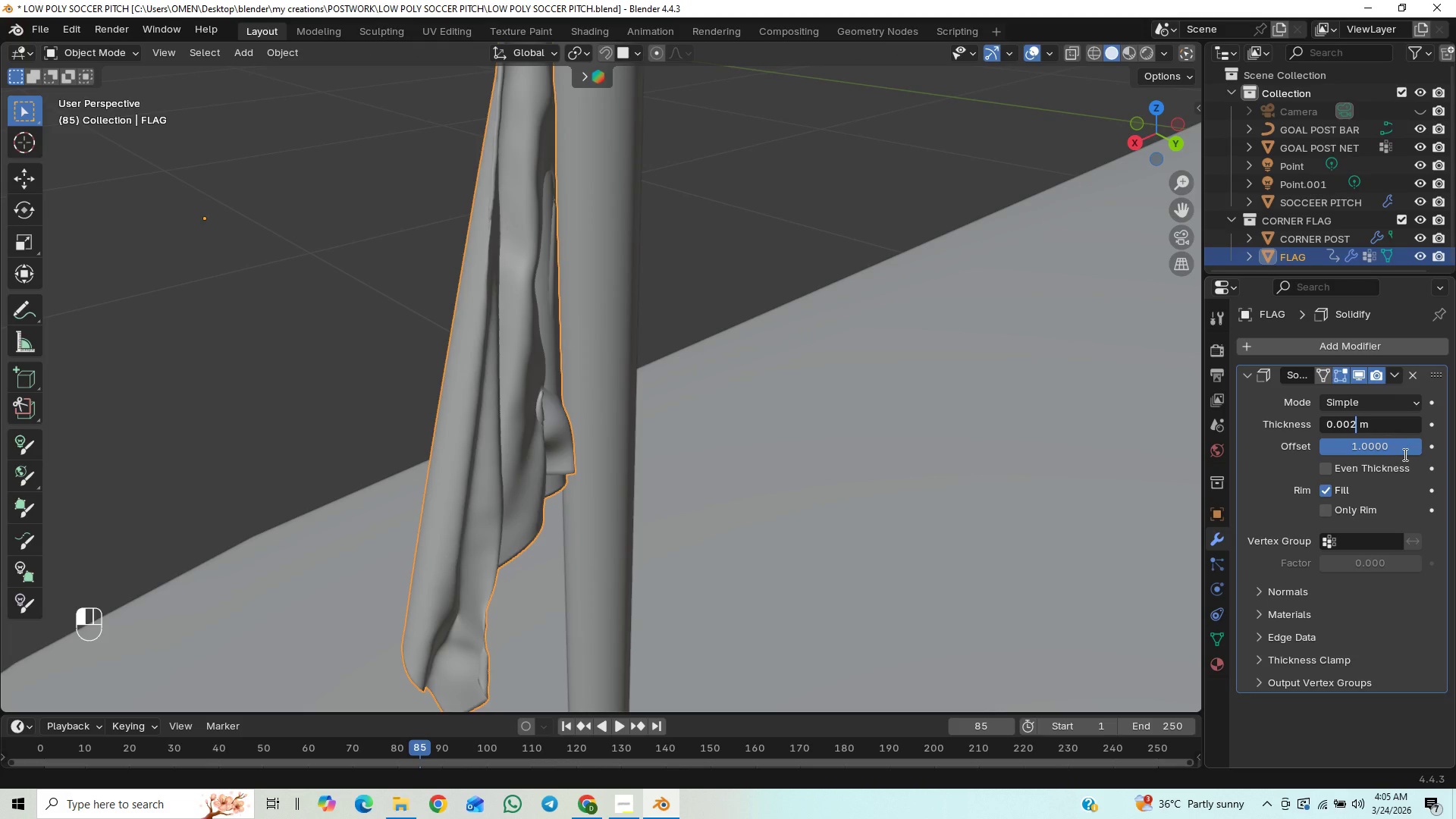 
key(Enter)
 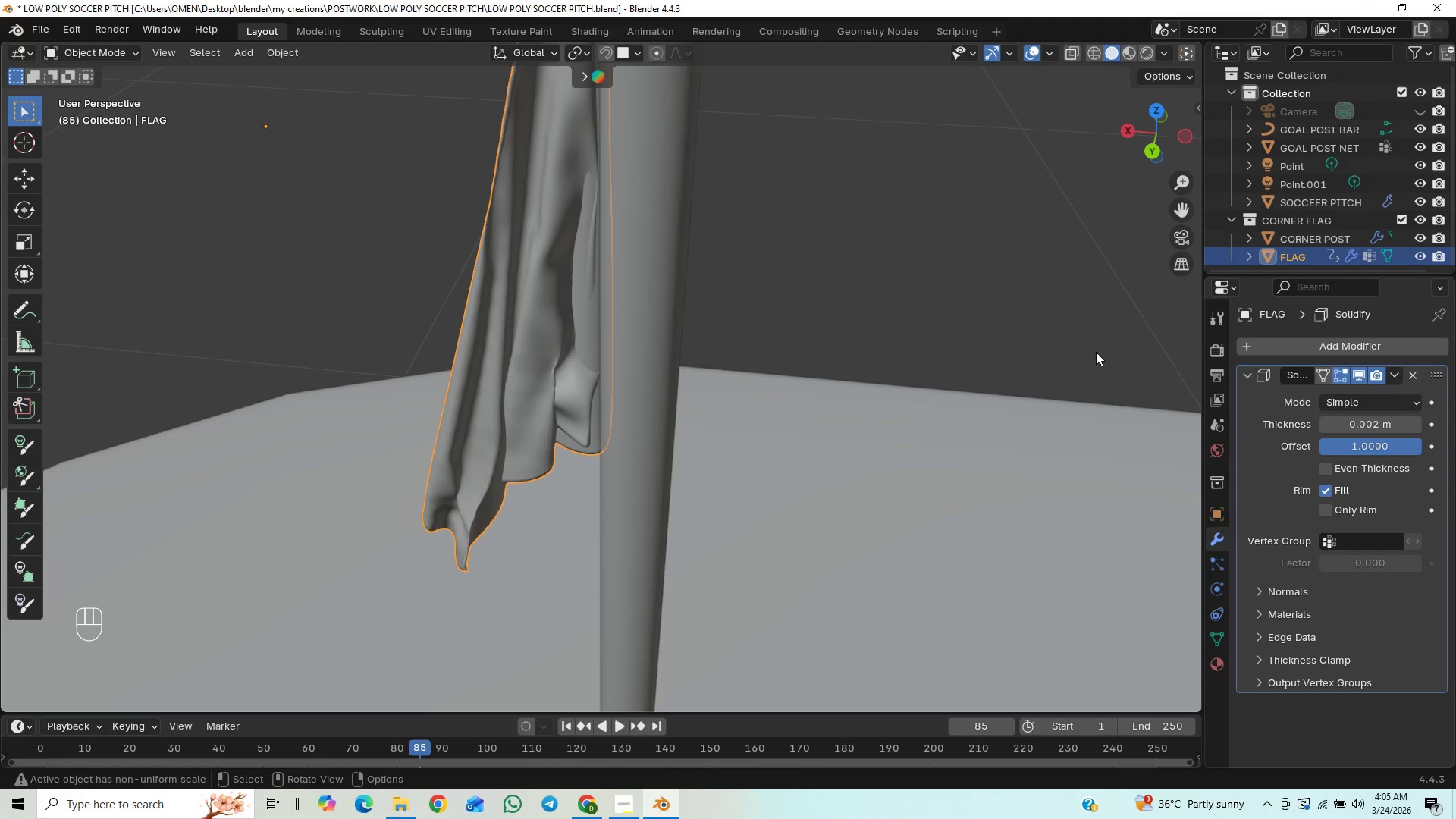 
left_click([1412, 375])
 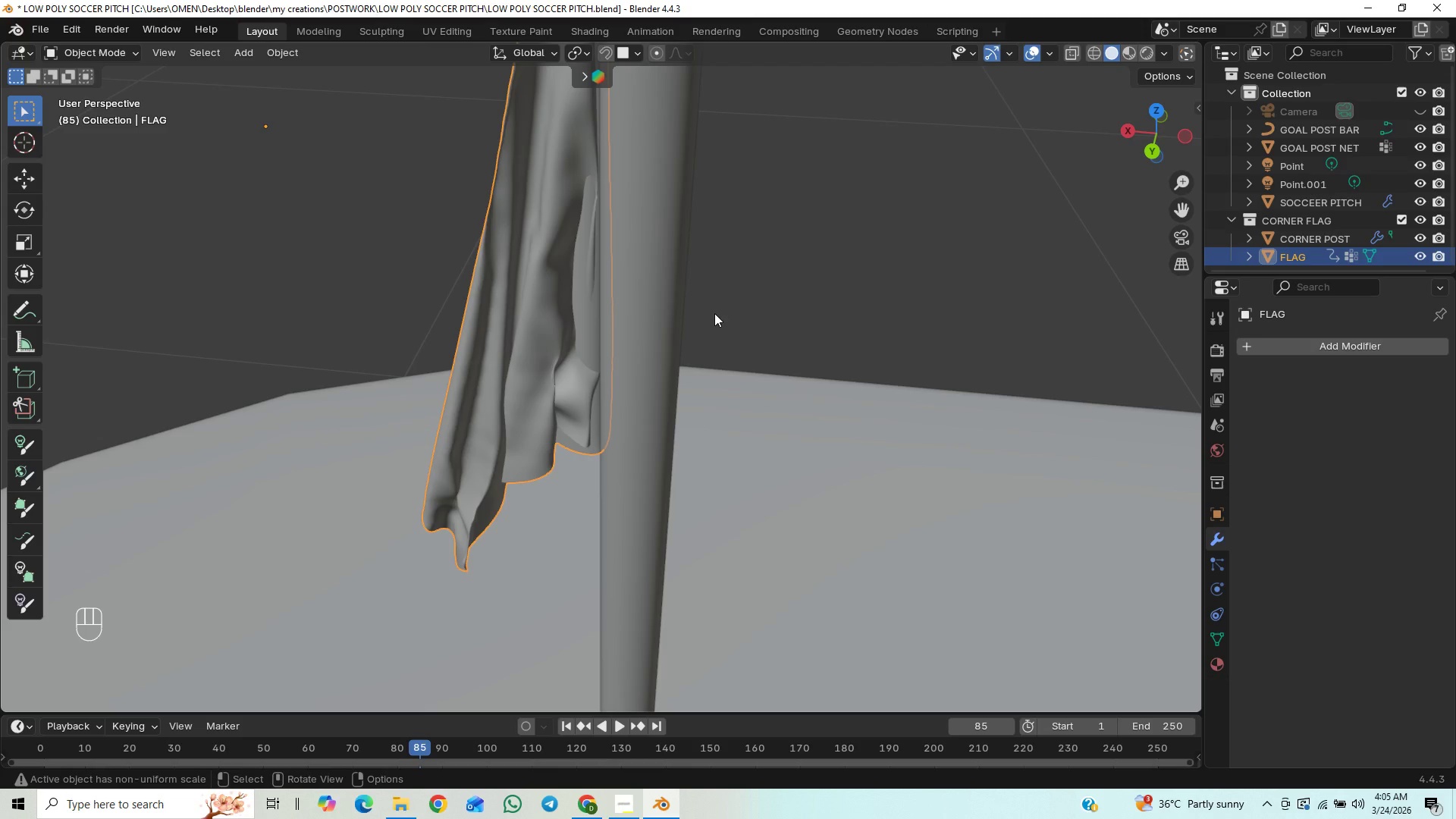 
key(Control+Z)
 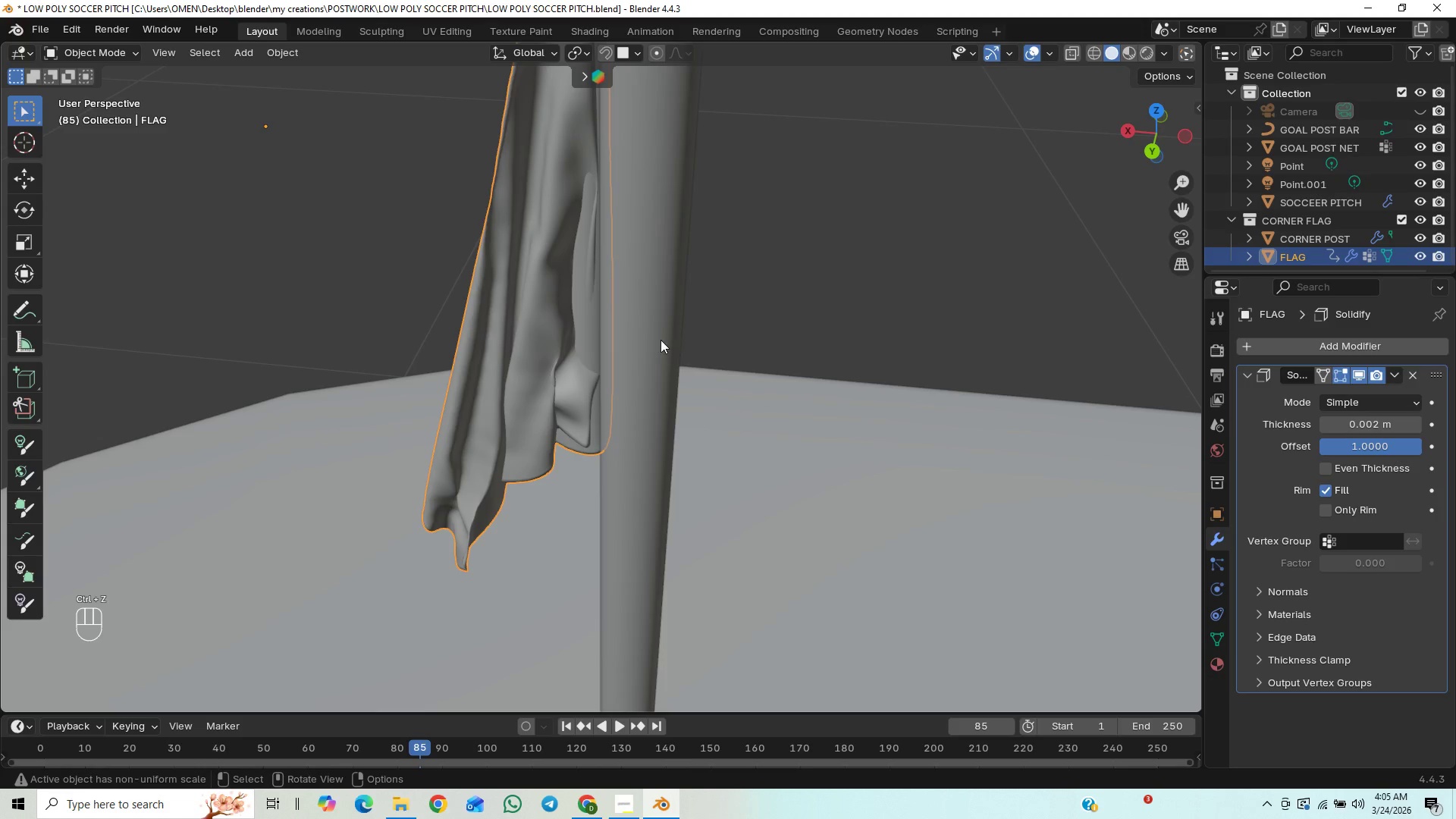 
scroll: coordinate [657, 342], scroll_direction: down, amount: 15.0
 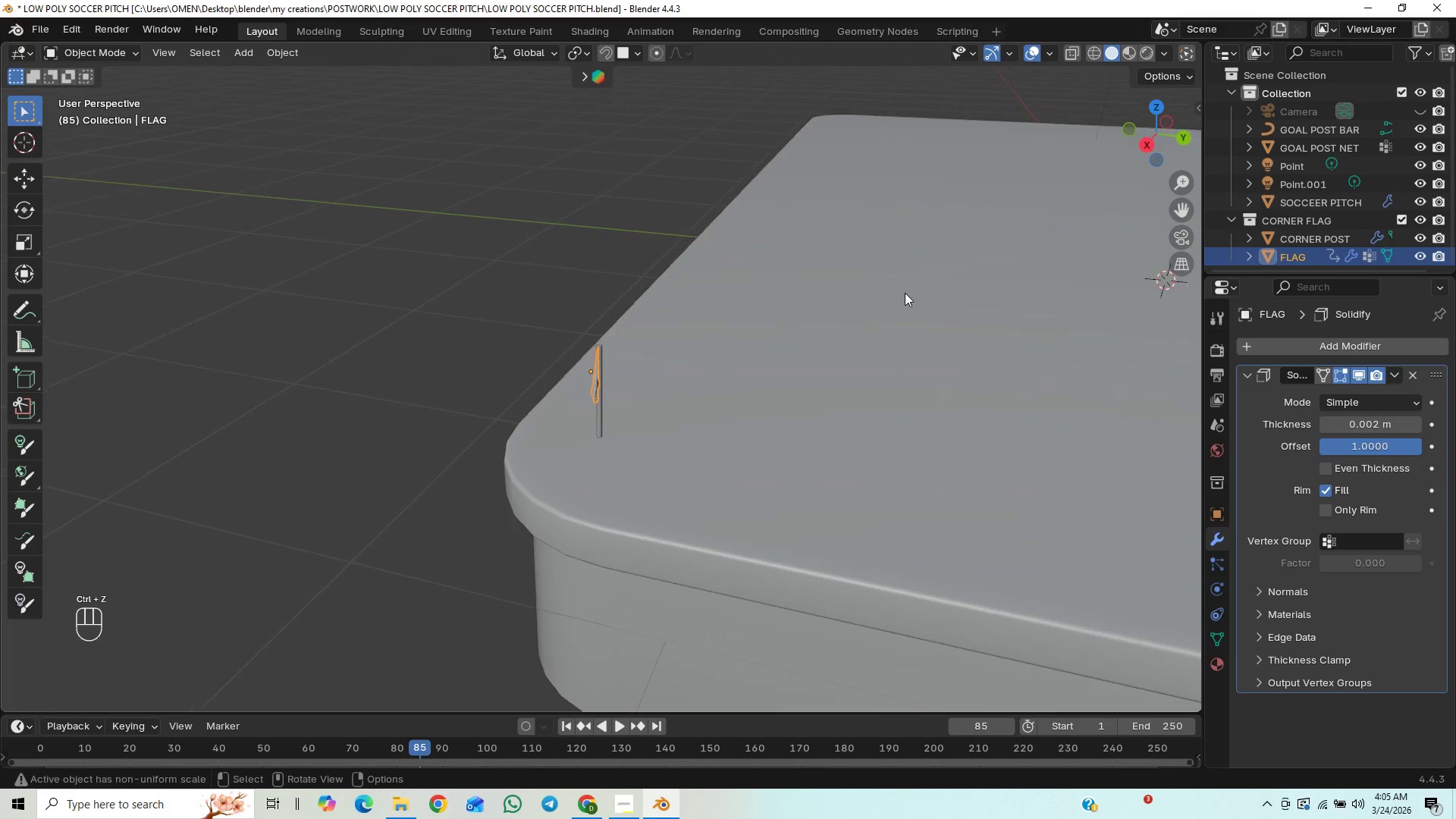 
scroll: coordinate [739, 355], scroll_direction: up, amount: 4.0
 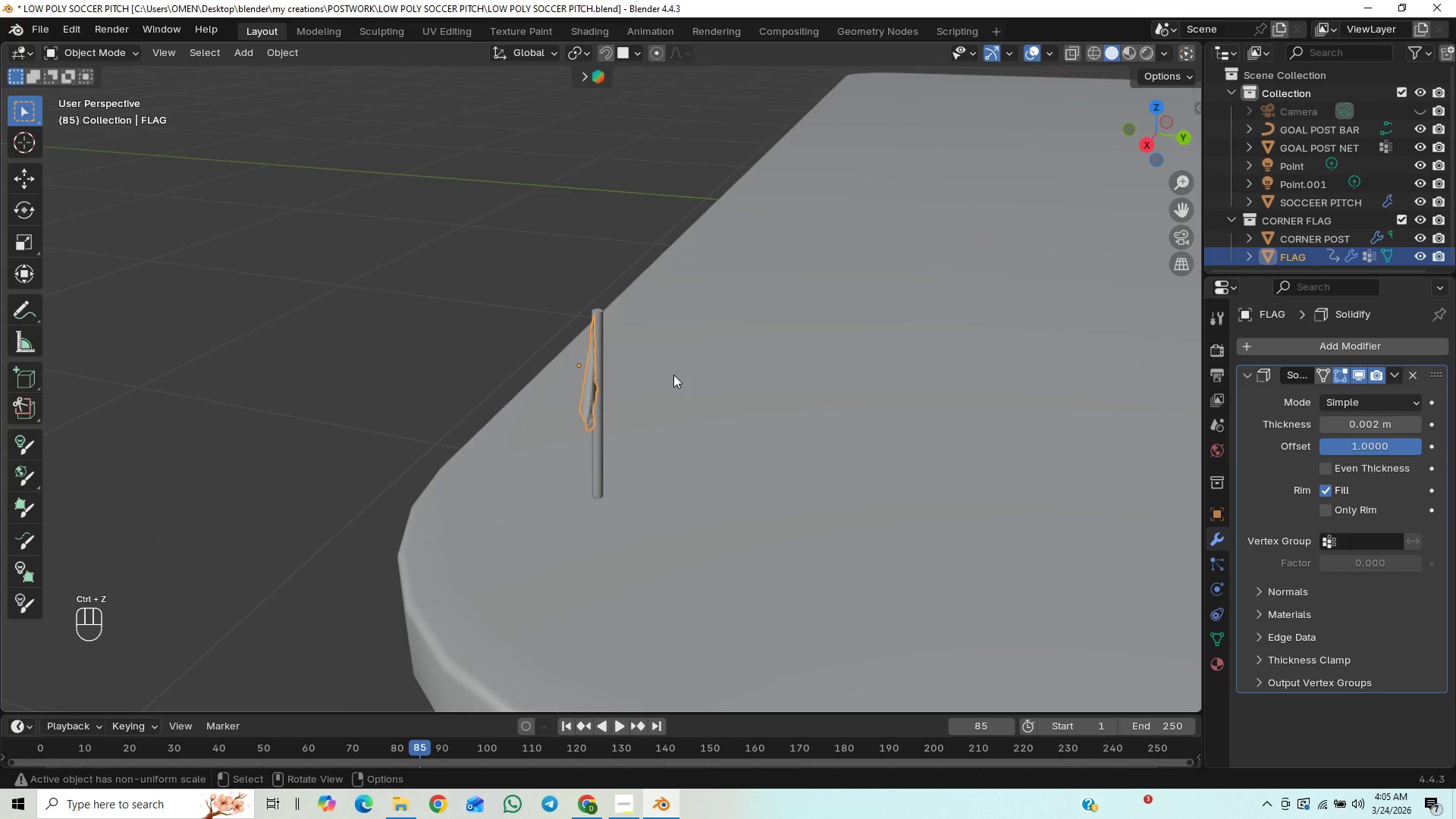 
left_click([676, 372])
 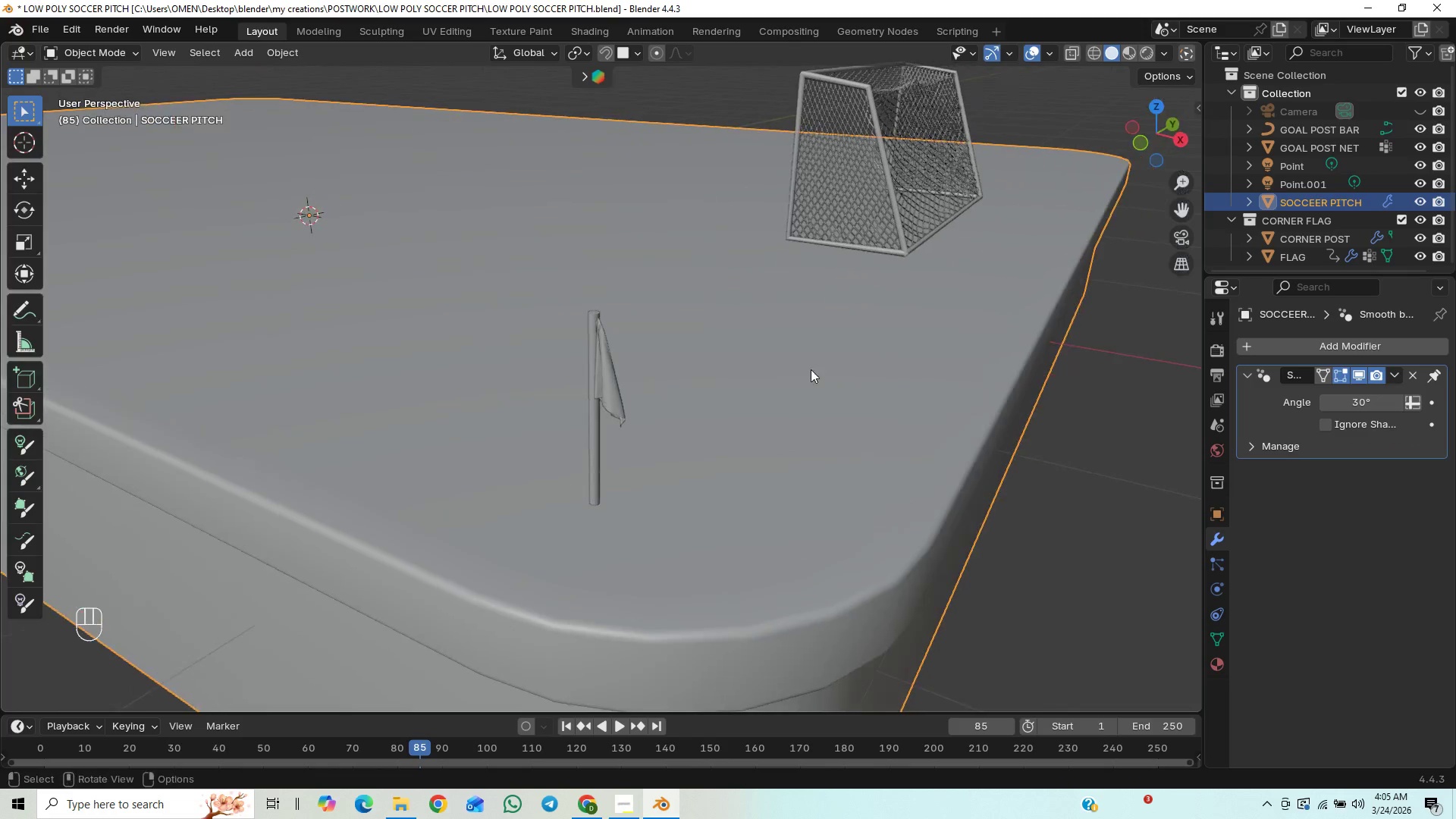 
scroll: coordinate [754, 376], scroll_direction: up, amount: 10.0
 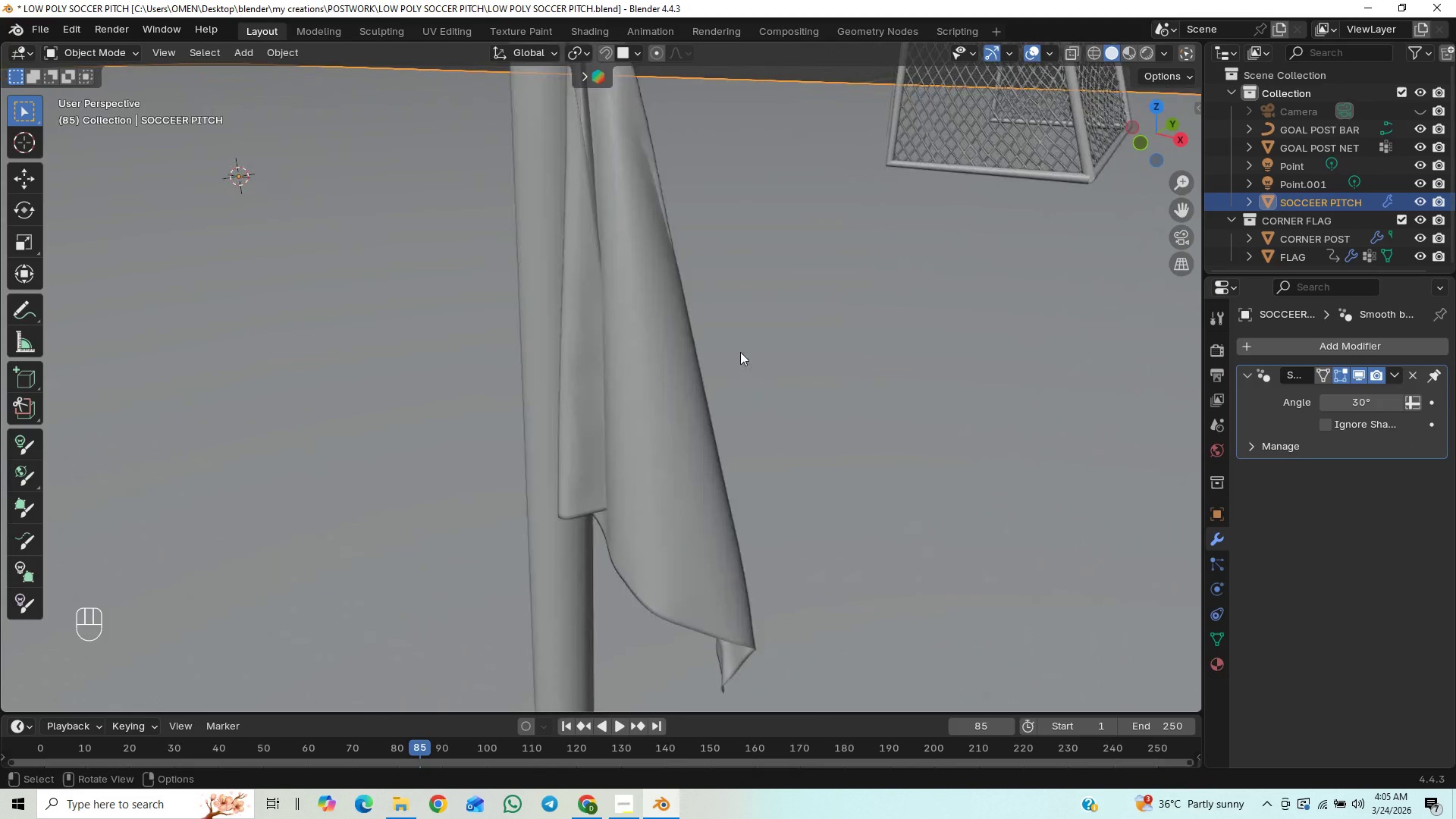 
scroll: coordinate [824, 348], scroll_direction: down, amount: 3.0
 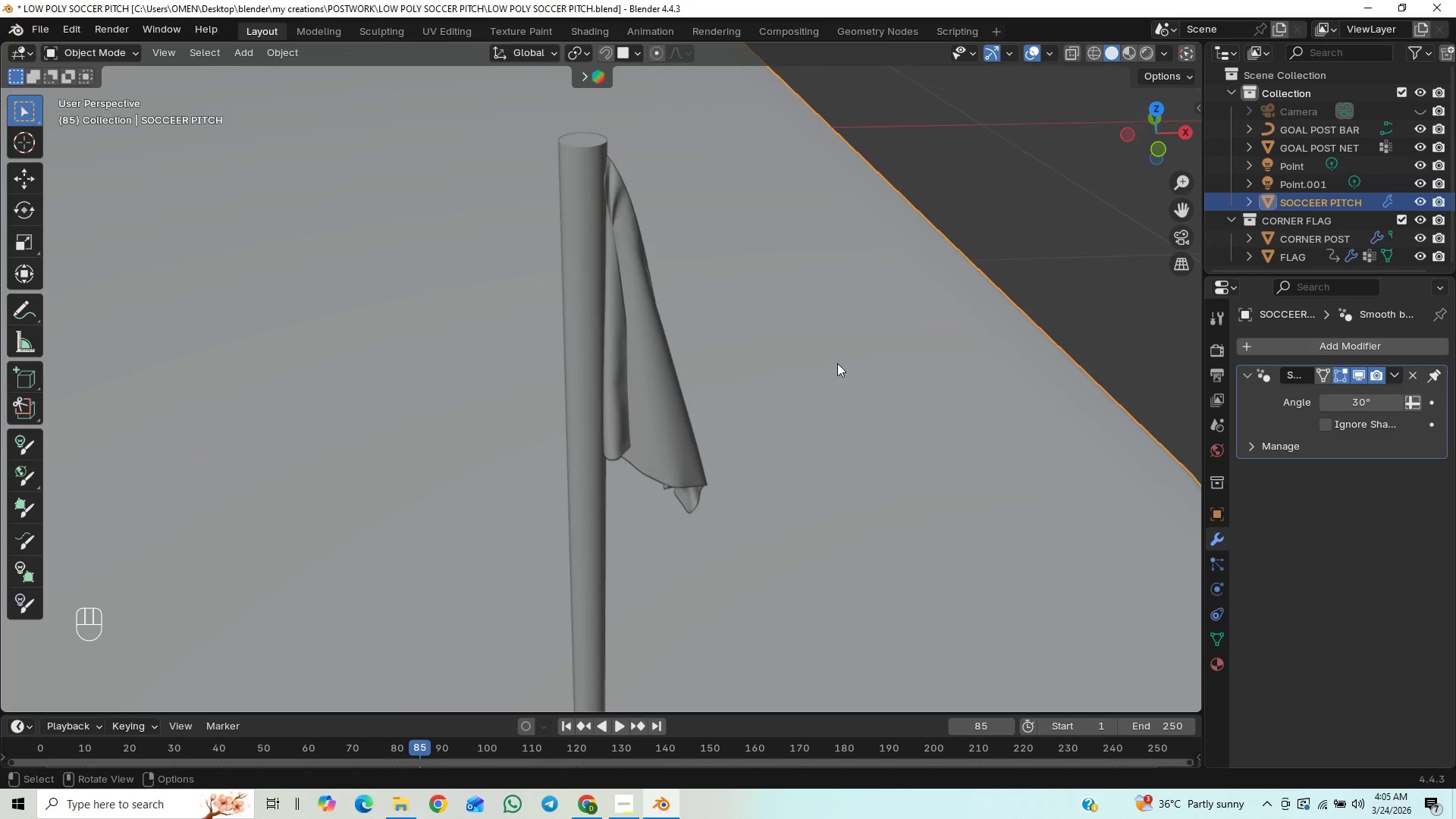 
key(Control+S)
 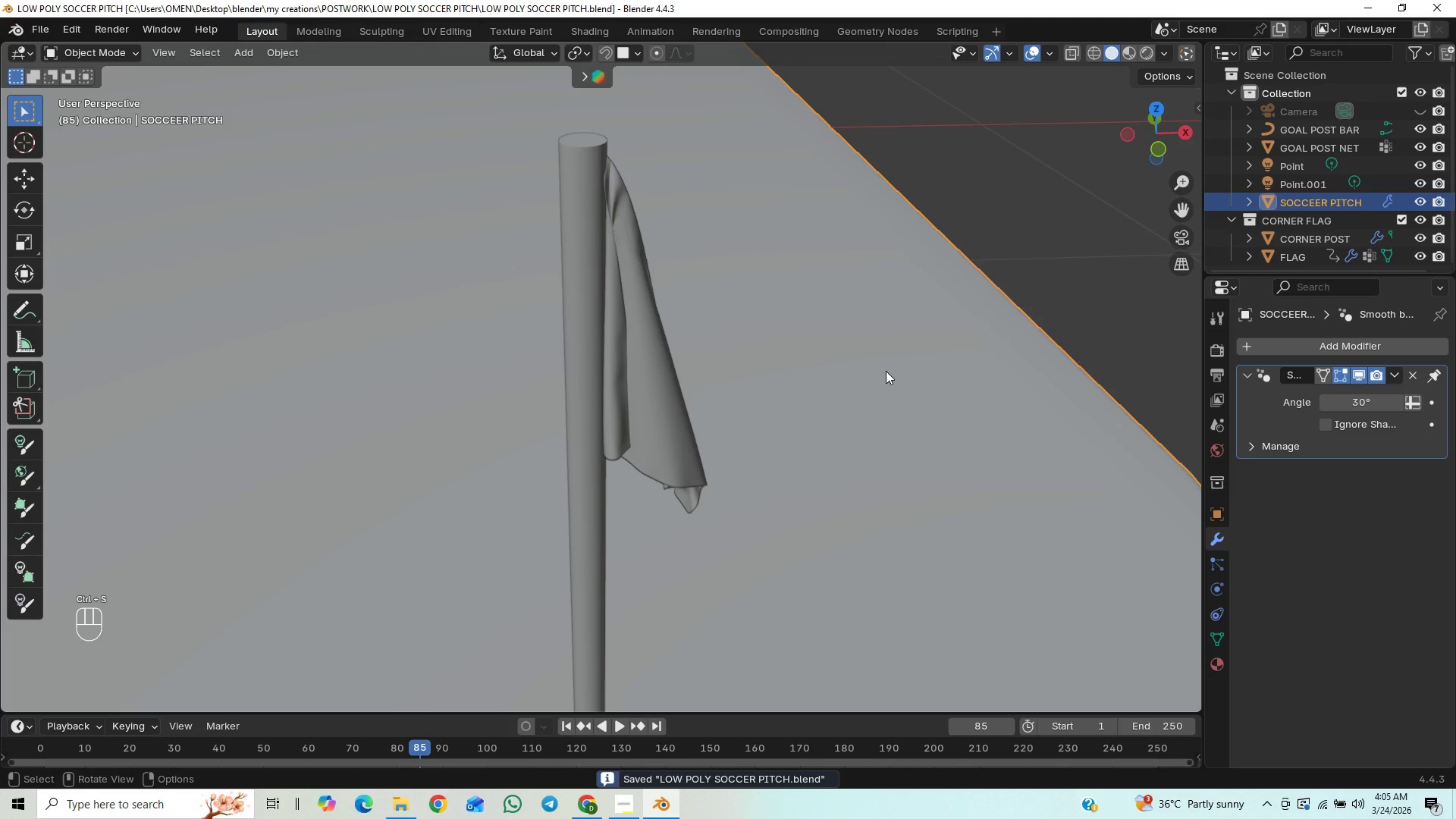 
scroll: coordinate [930, 263], scroll_direction: down, amount: 3.0
 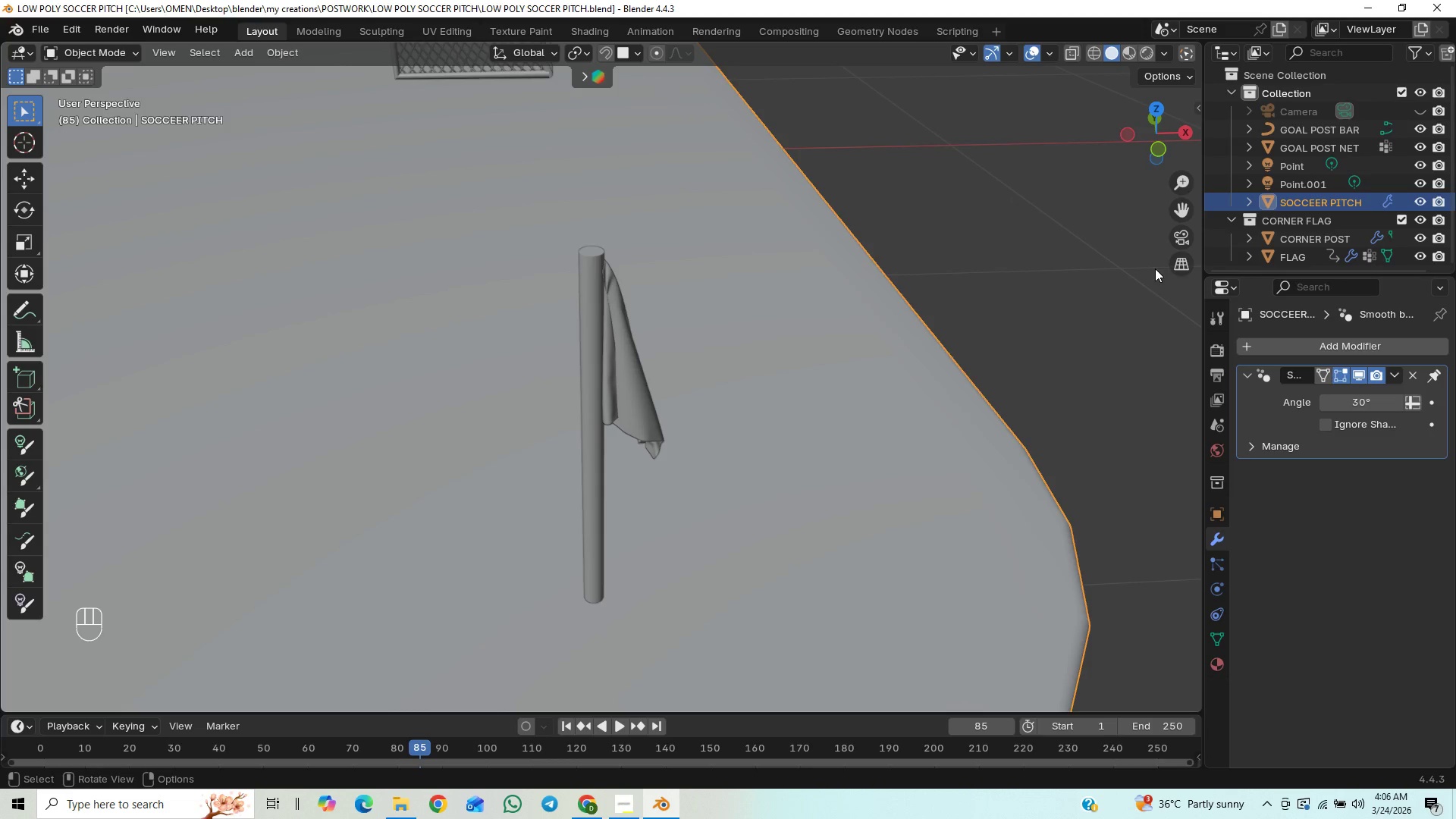 
wait(7.96)
 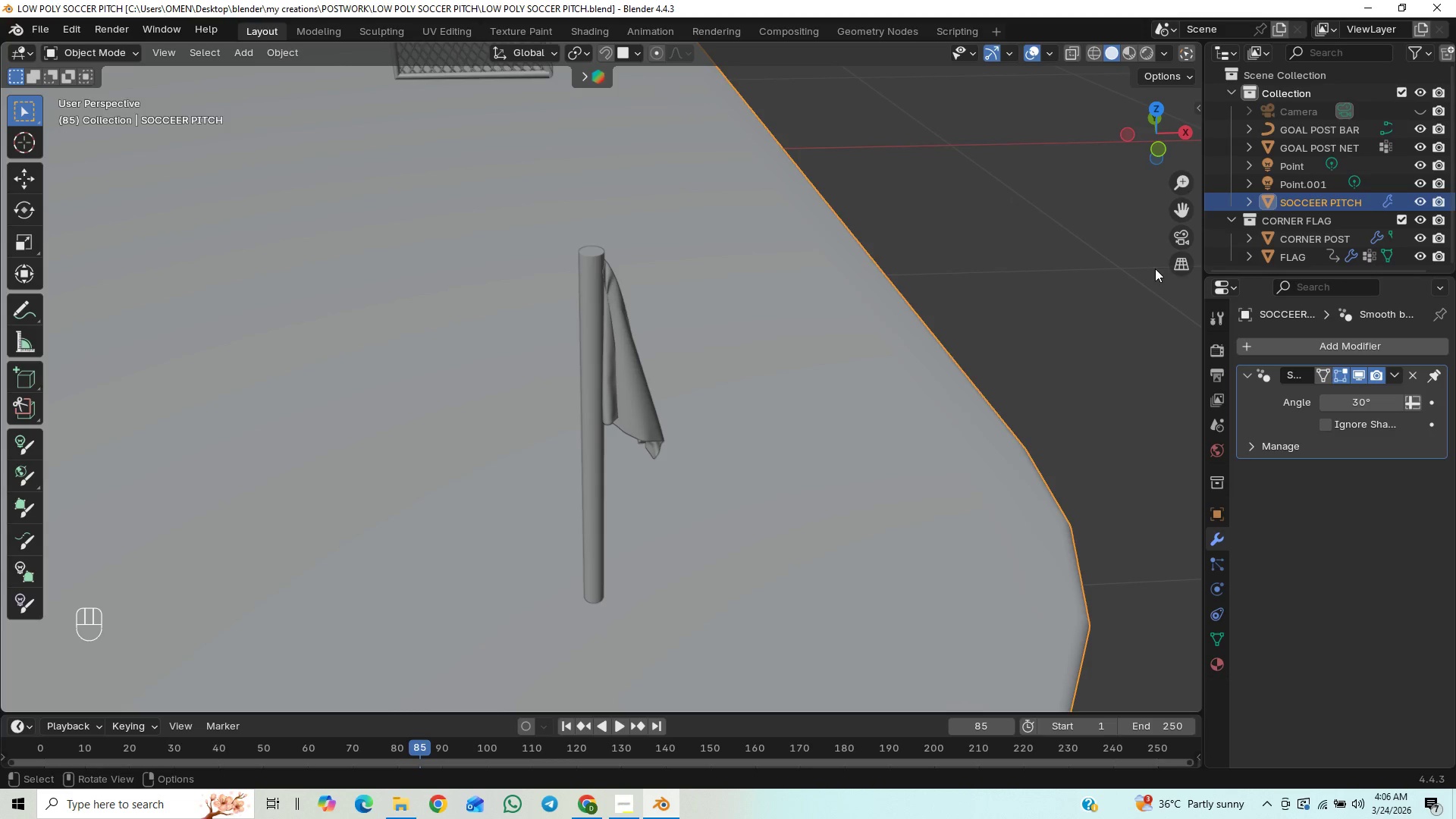 
scroll: coordinate [700, 434], scroll_direction: down, amount: 10.0
 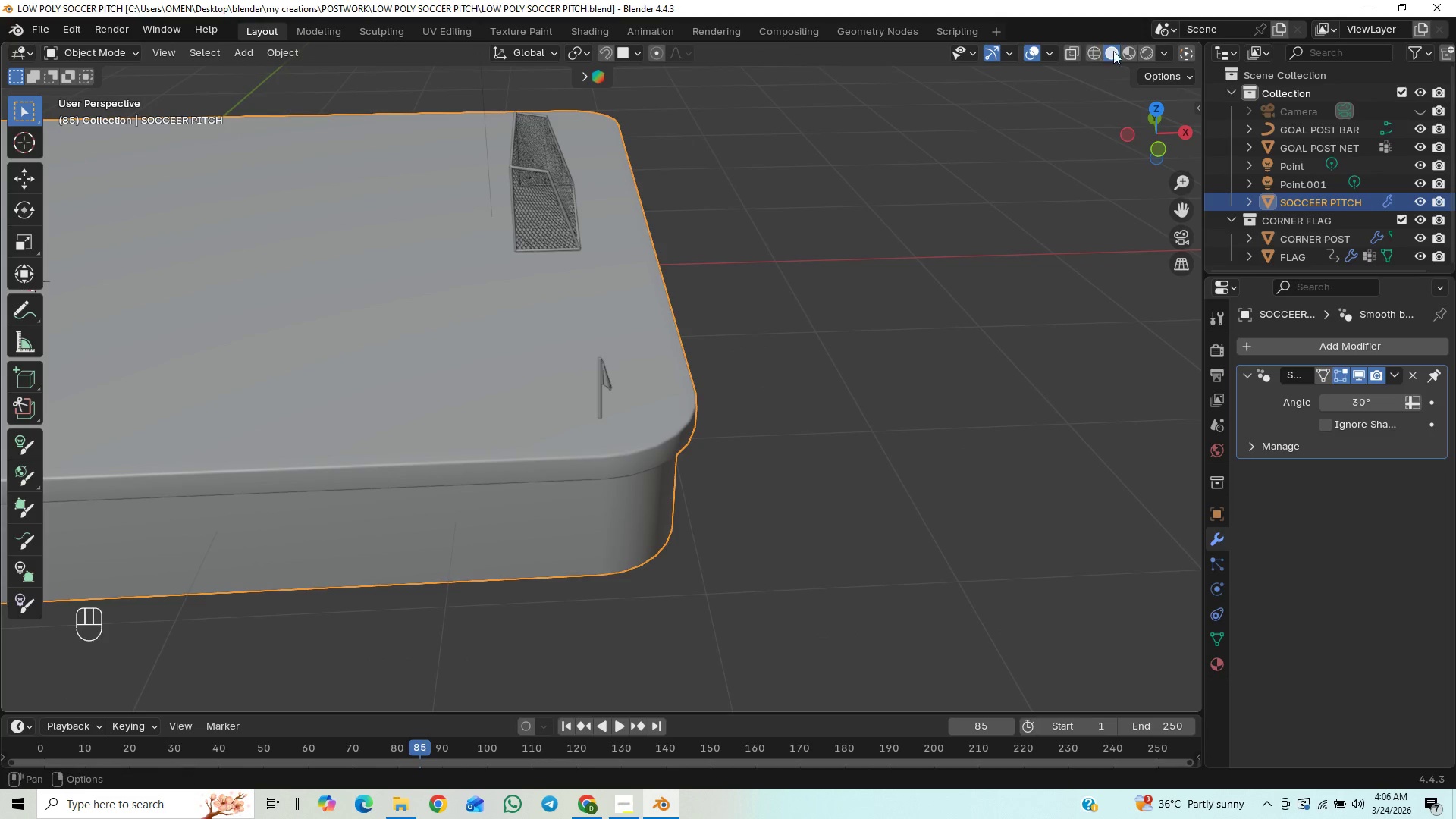 
left_click([1128, 53])
 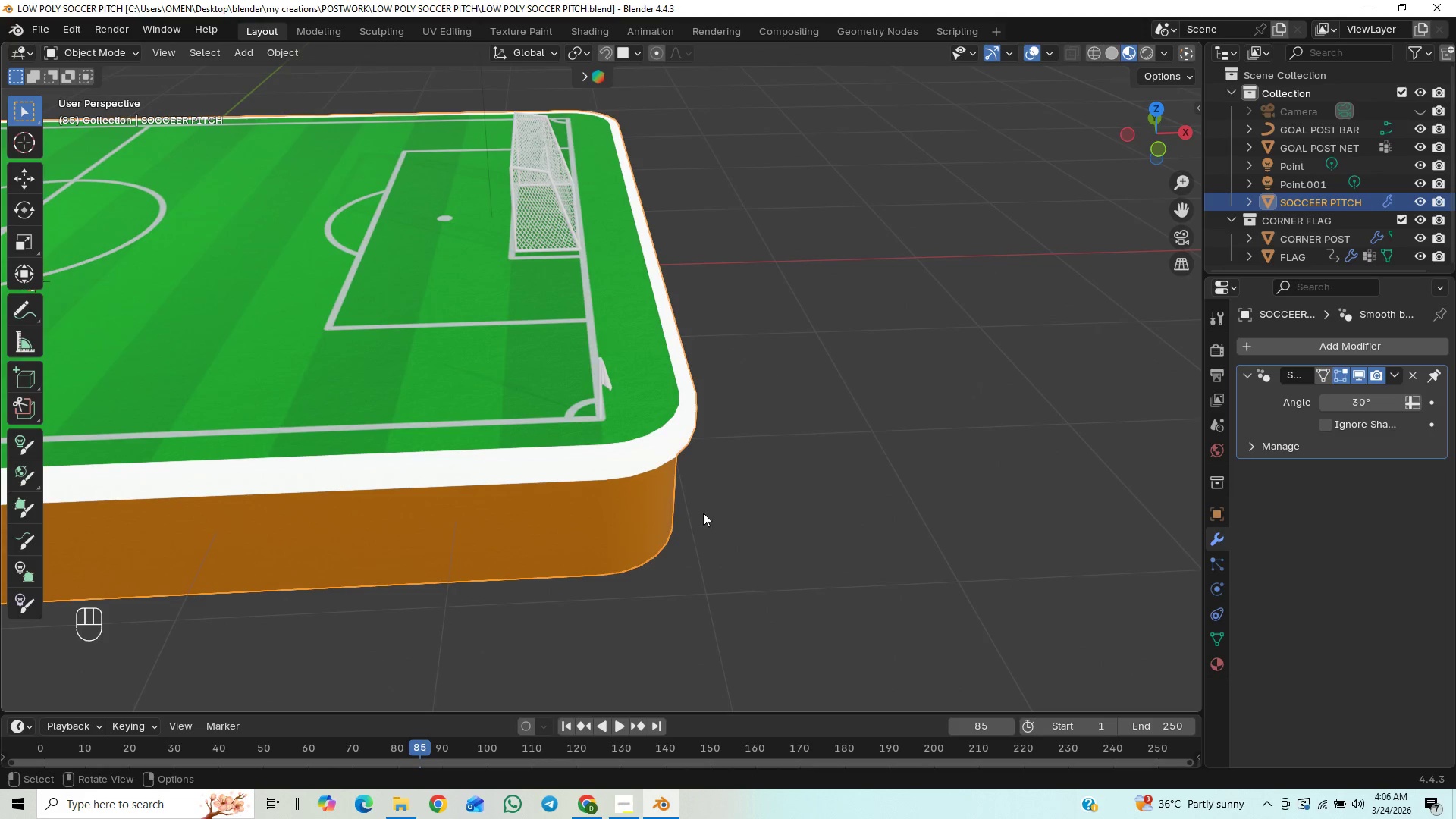 
scroll: coordinate [701, 519], scroll_direction: up, amount: 14.0
 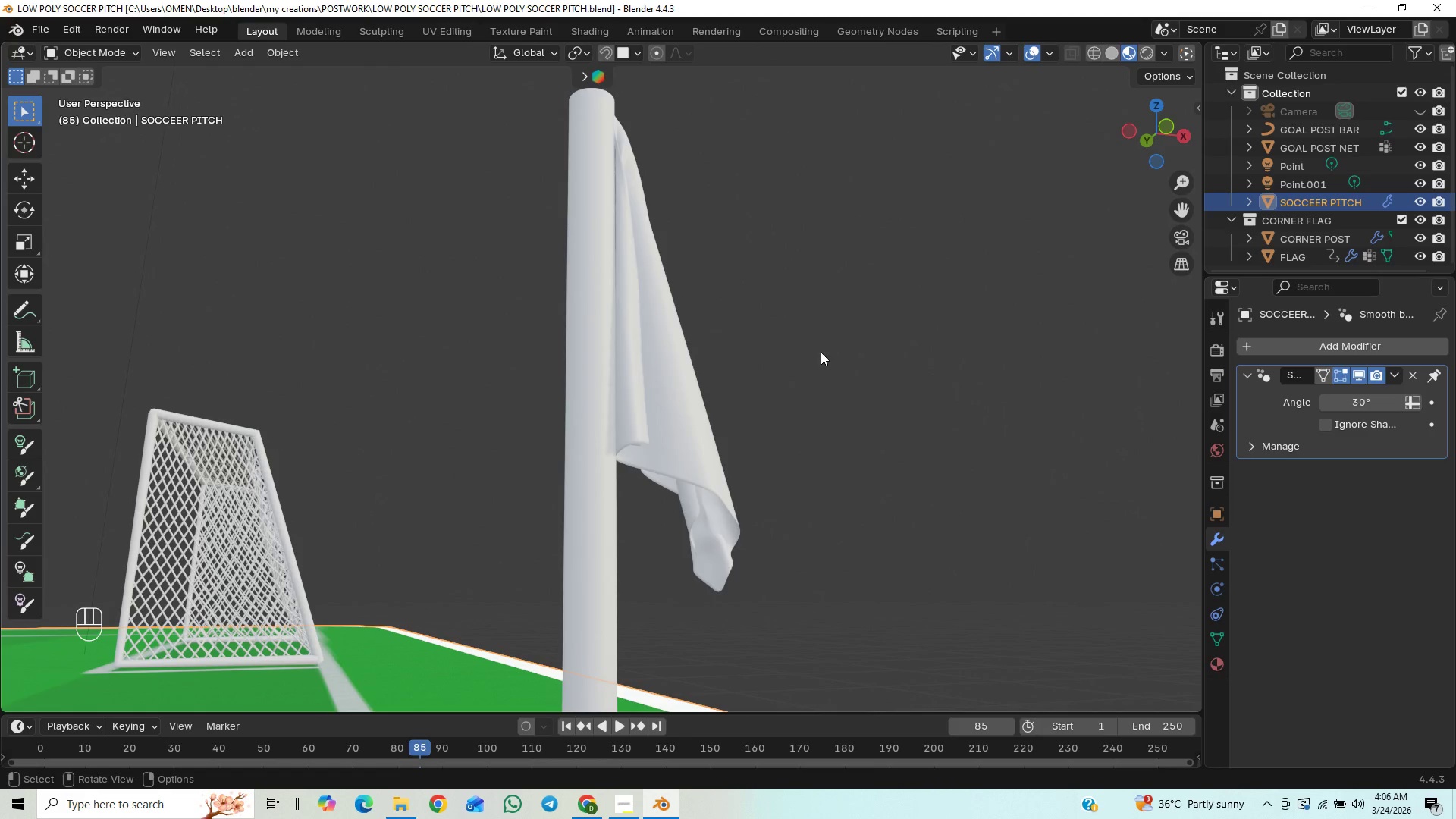 
wait(6.37)
 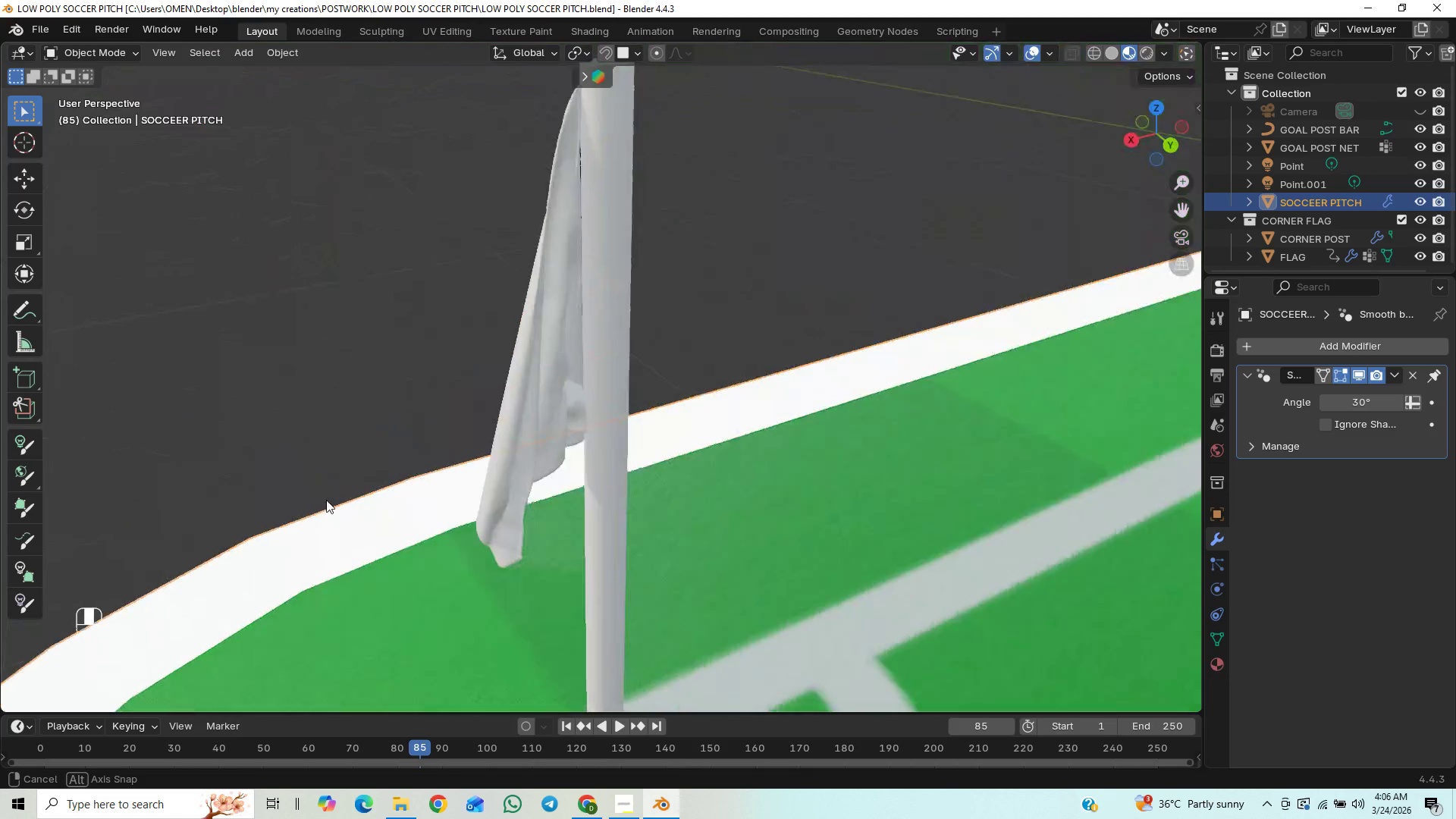 
scroll: coordinate [712, 502], scroll_direction: down, amount: 1.0
 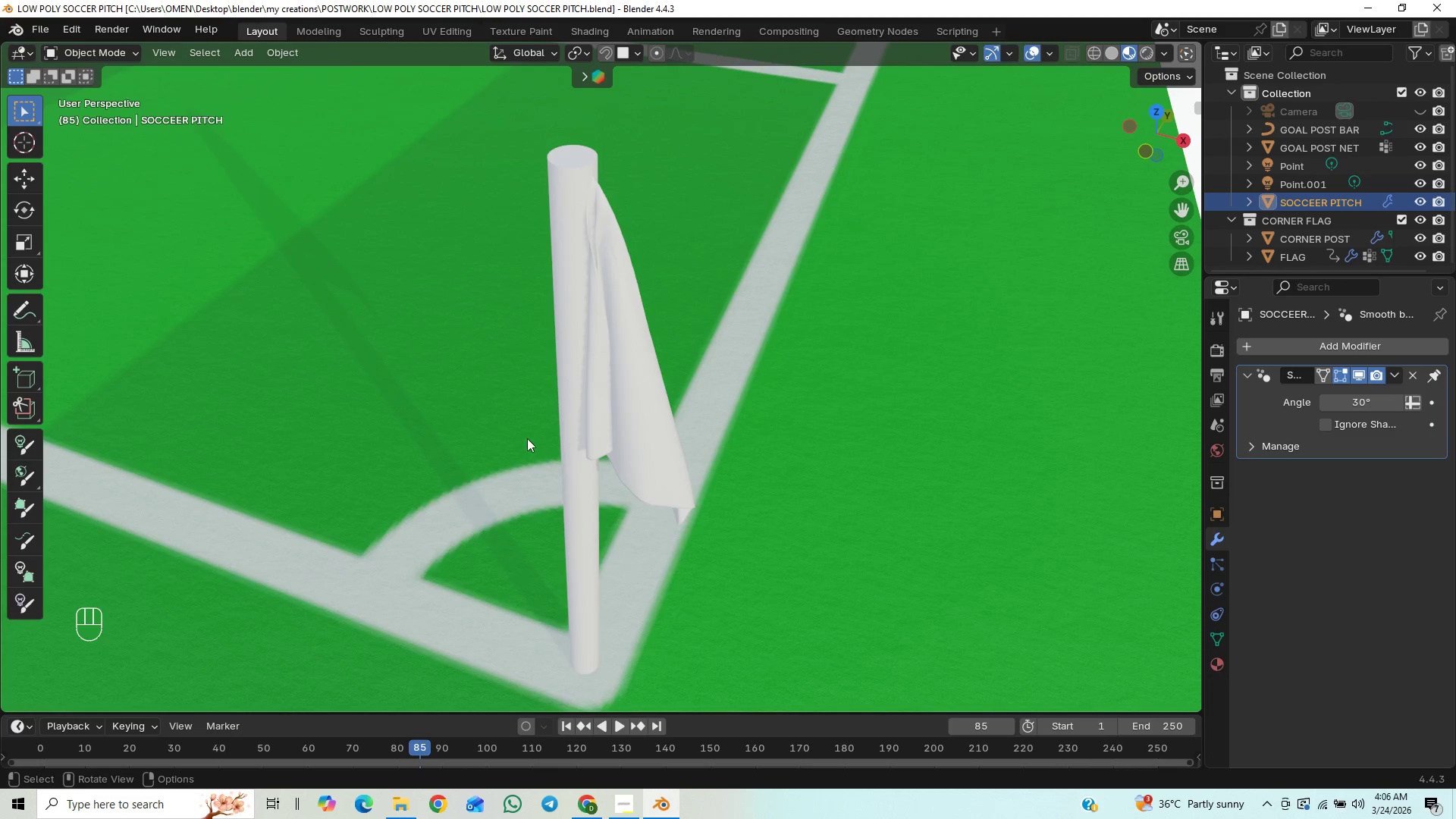 
left_click([572, 379])
 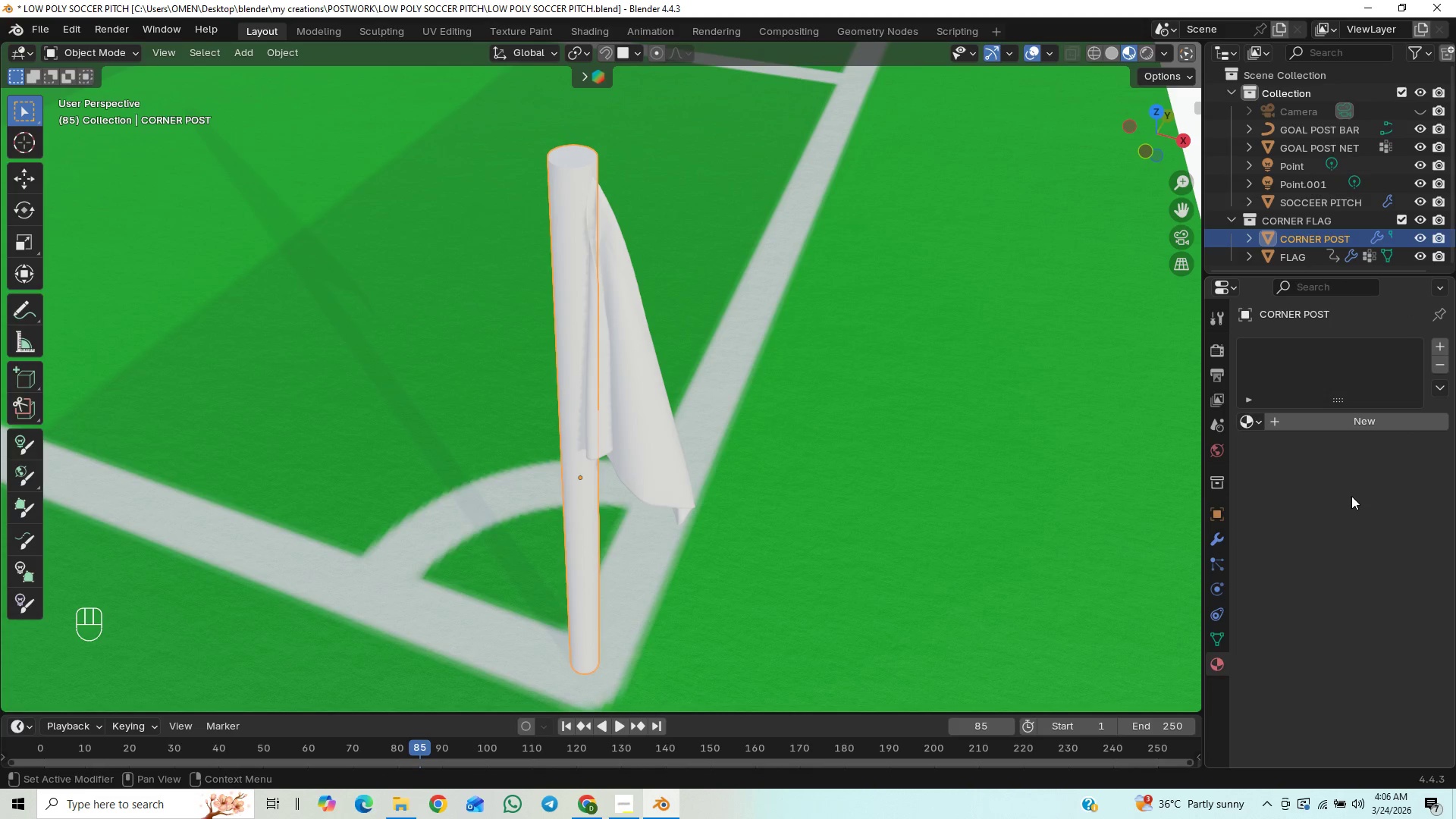 
left_click([1367, 433])
 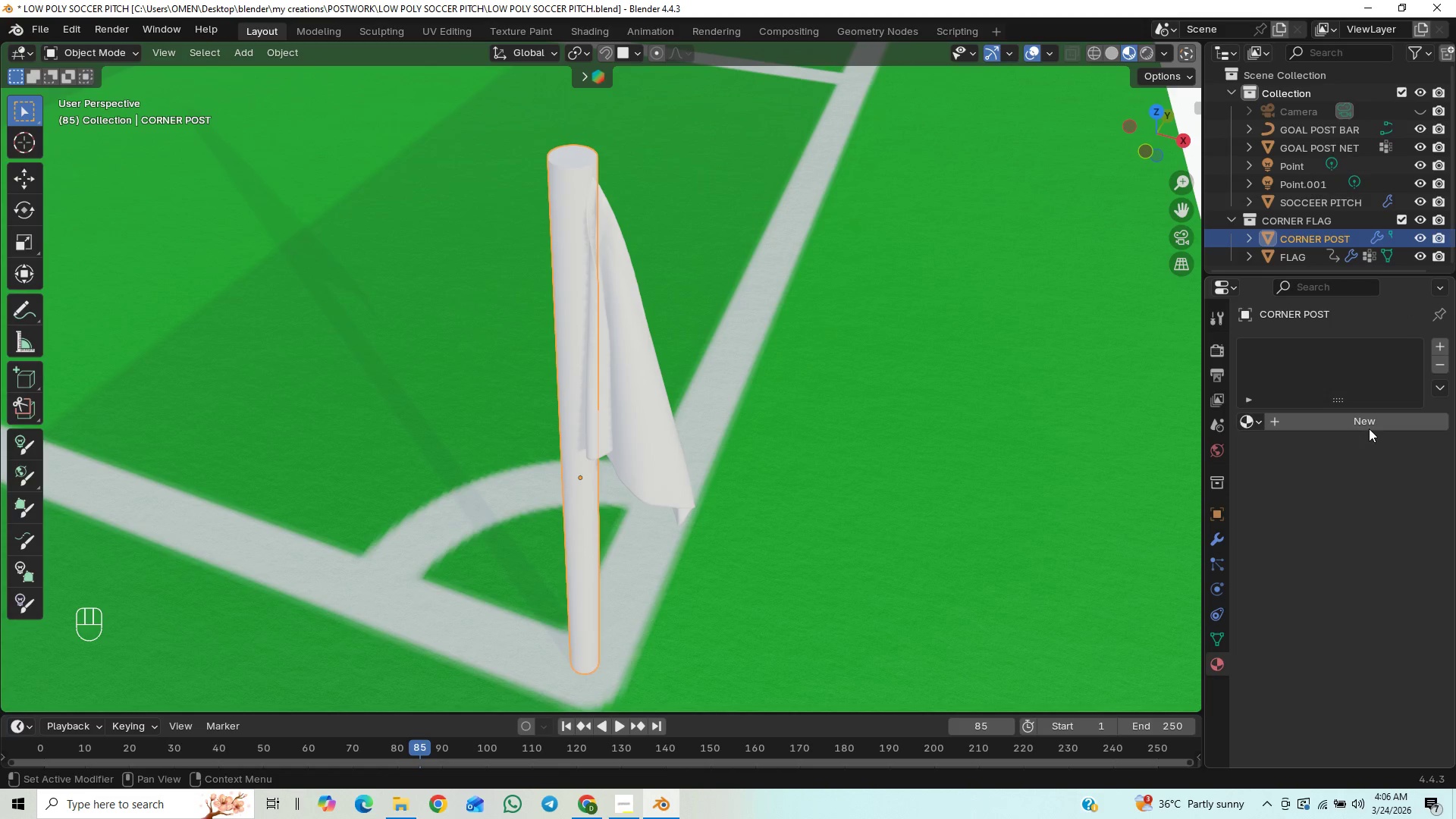 
left_click([1370, 425])
 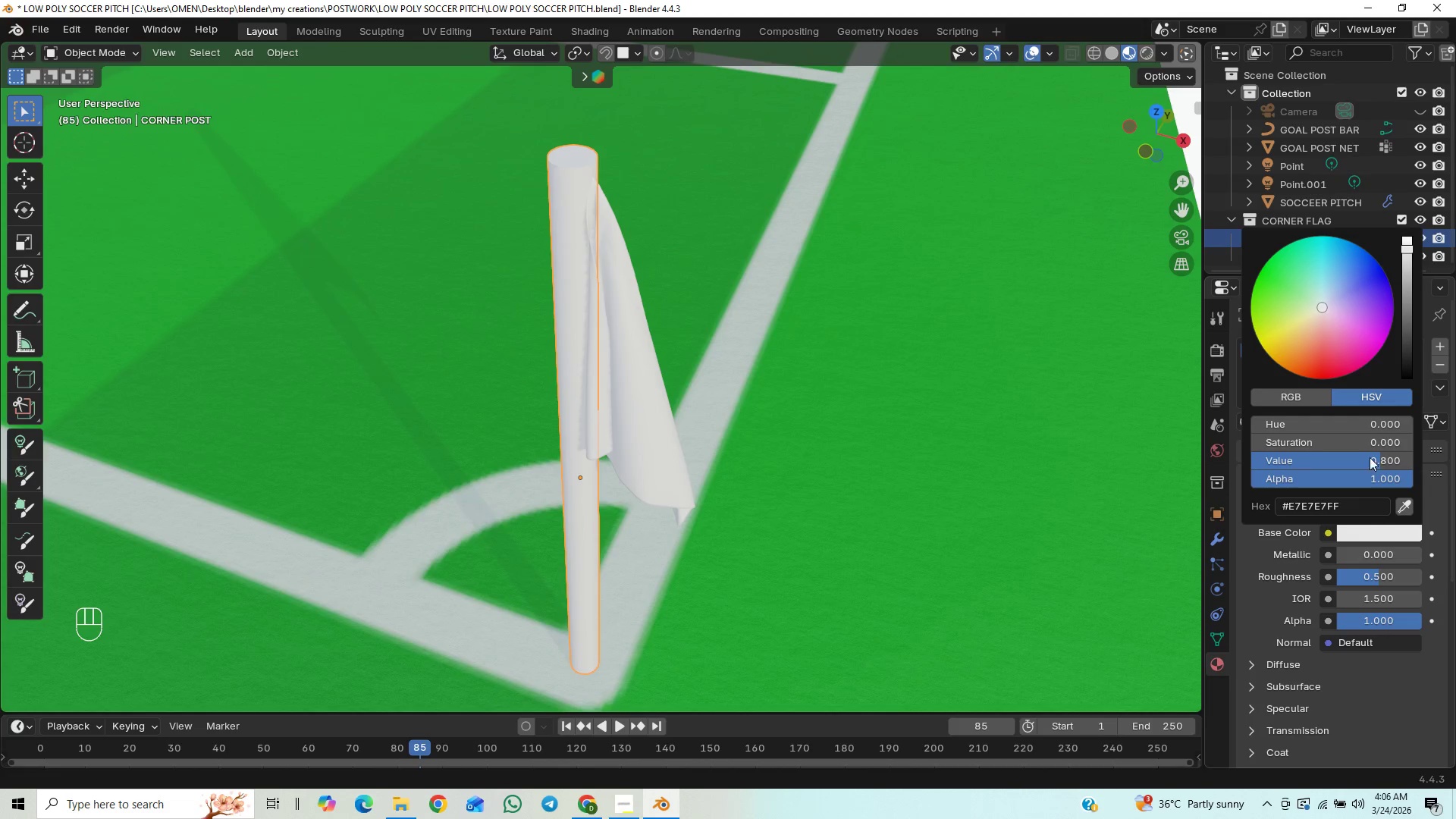 
left_click_drag(start_coordinate=[1326, 310], to_coordinate=[1327, 293])
 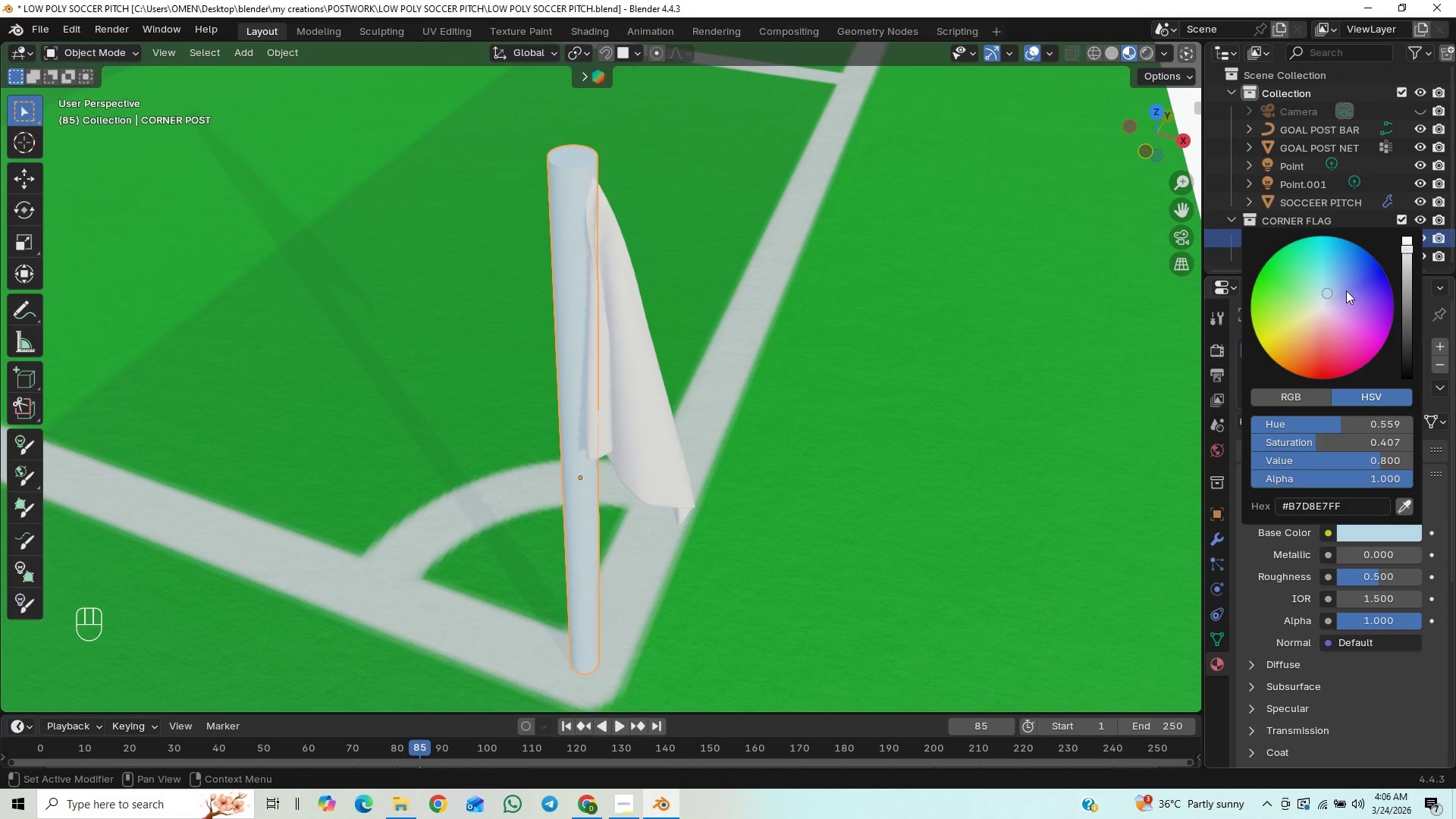 
left_click_drag(start_coordinate=[1324, 298], to_coordinate=[1323, 309])
 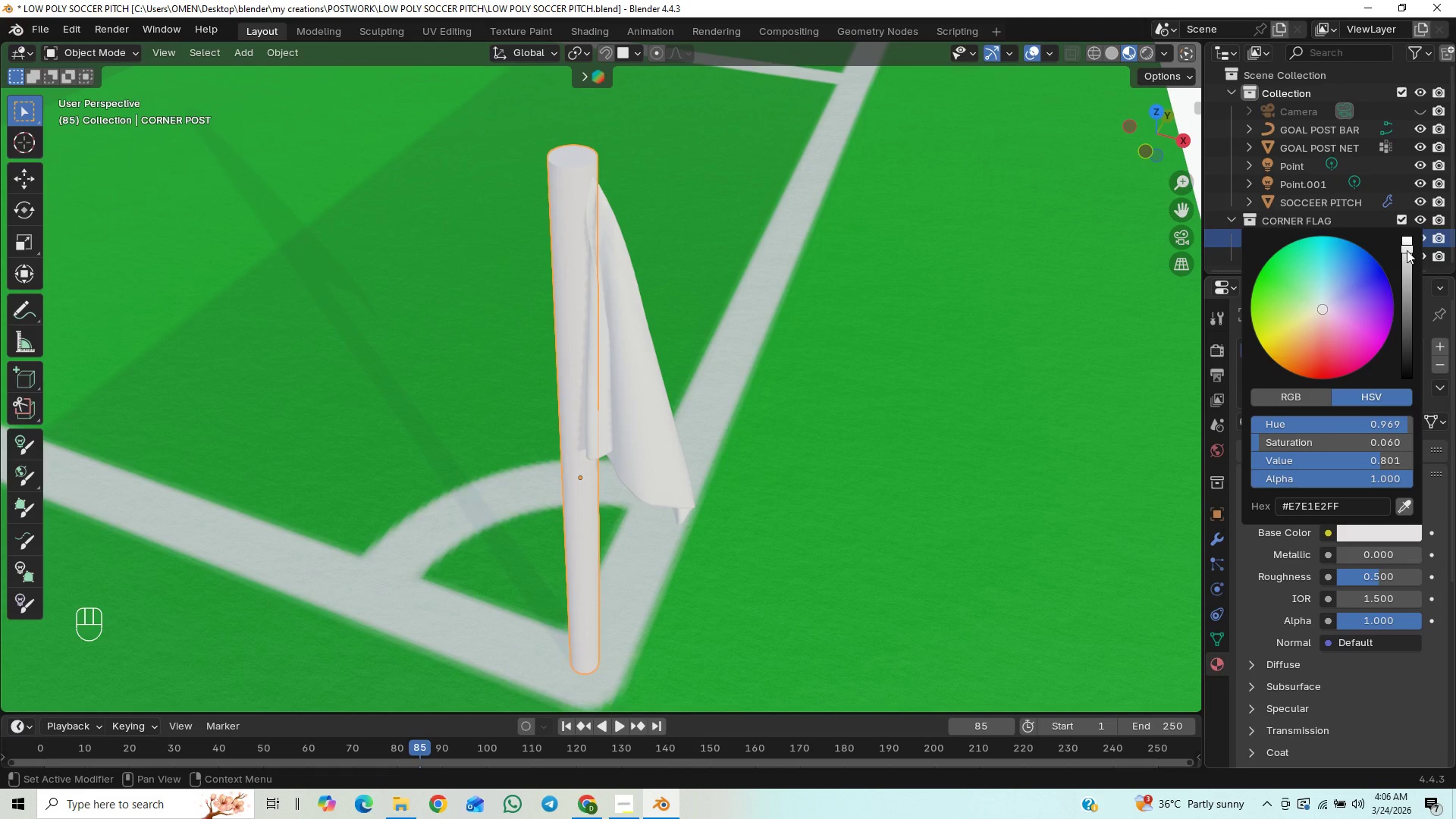 
left_click_drag(start_coordinate=[1407, 249], to_coordinate=[1403, 260])
 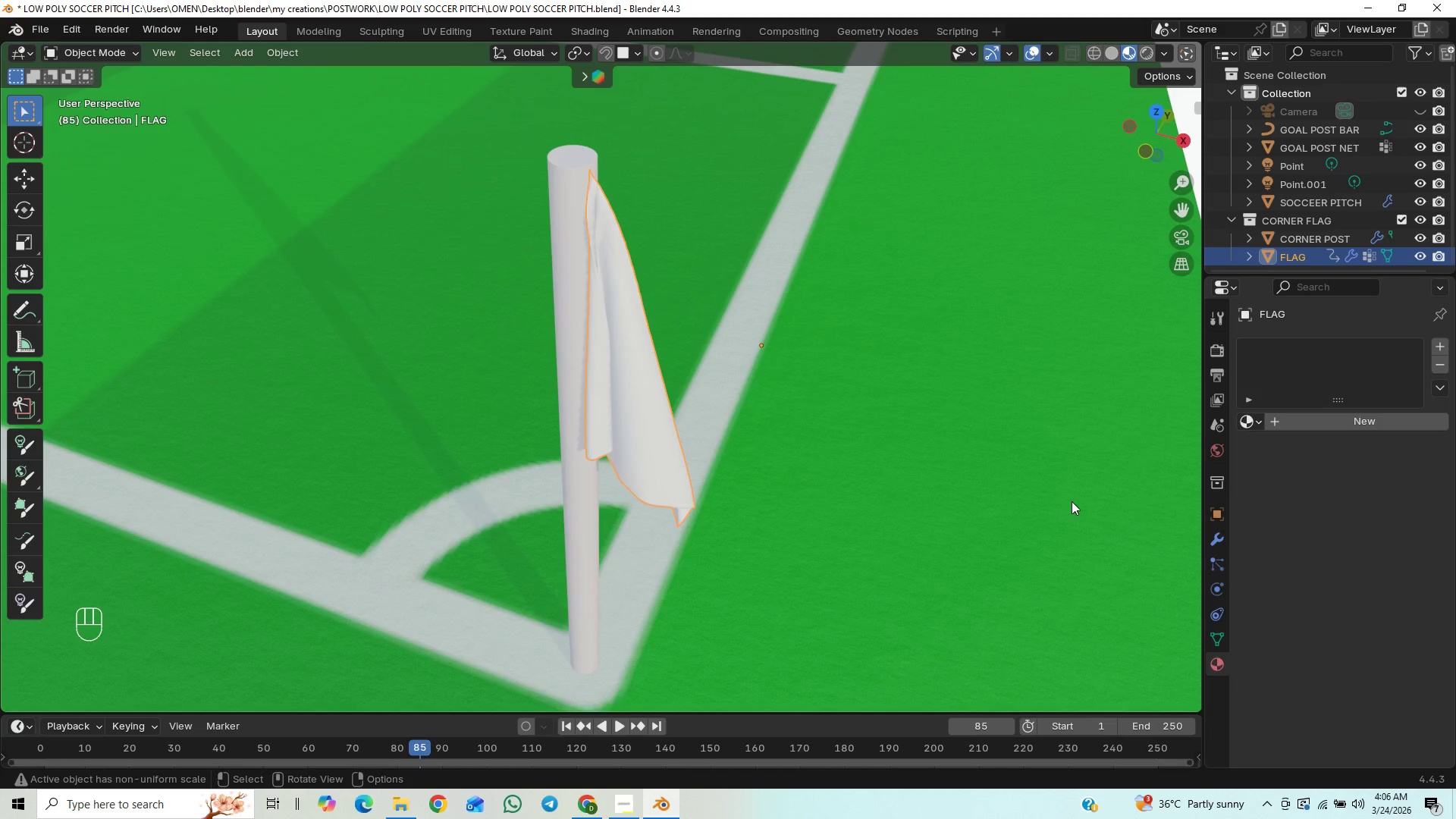 
left_click([1310, 431])
 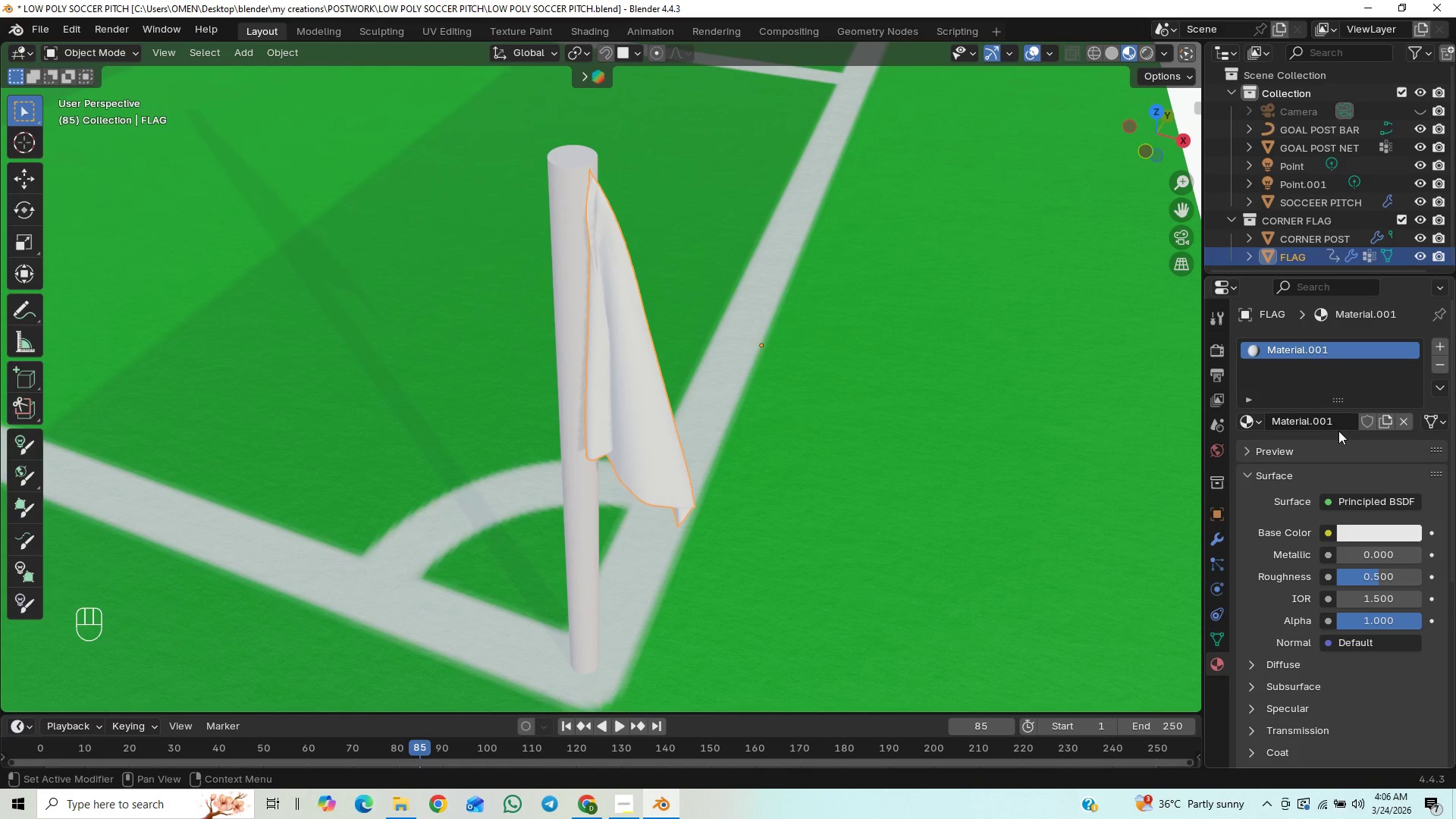 
left_click([1354, 529])
 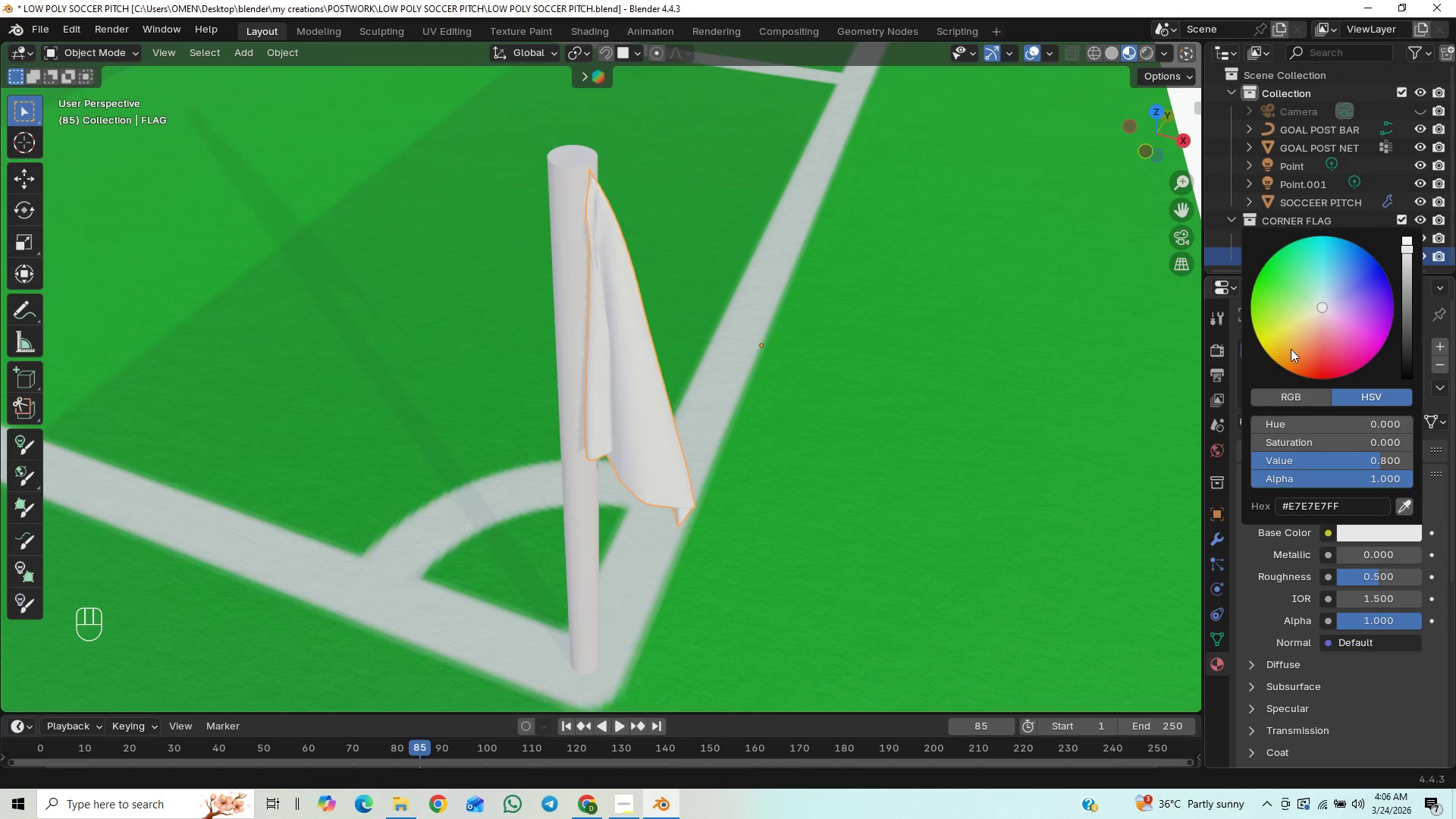 
left_click_drag(start_coordinate=[1303, 310], to_coordinate=[1379, 309])
 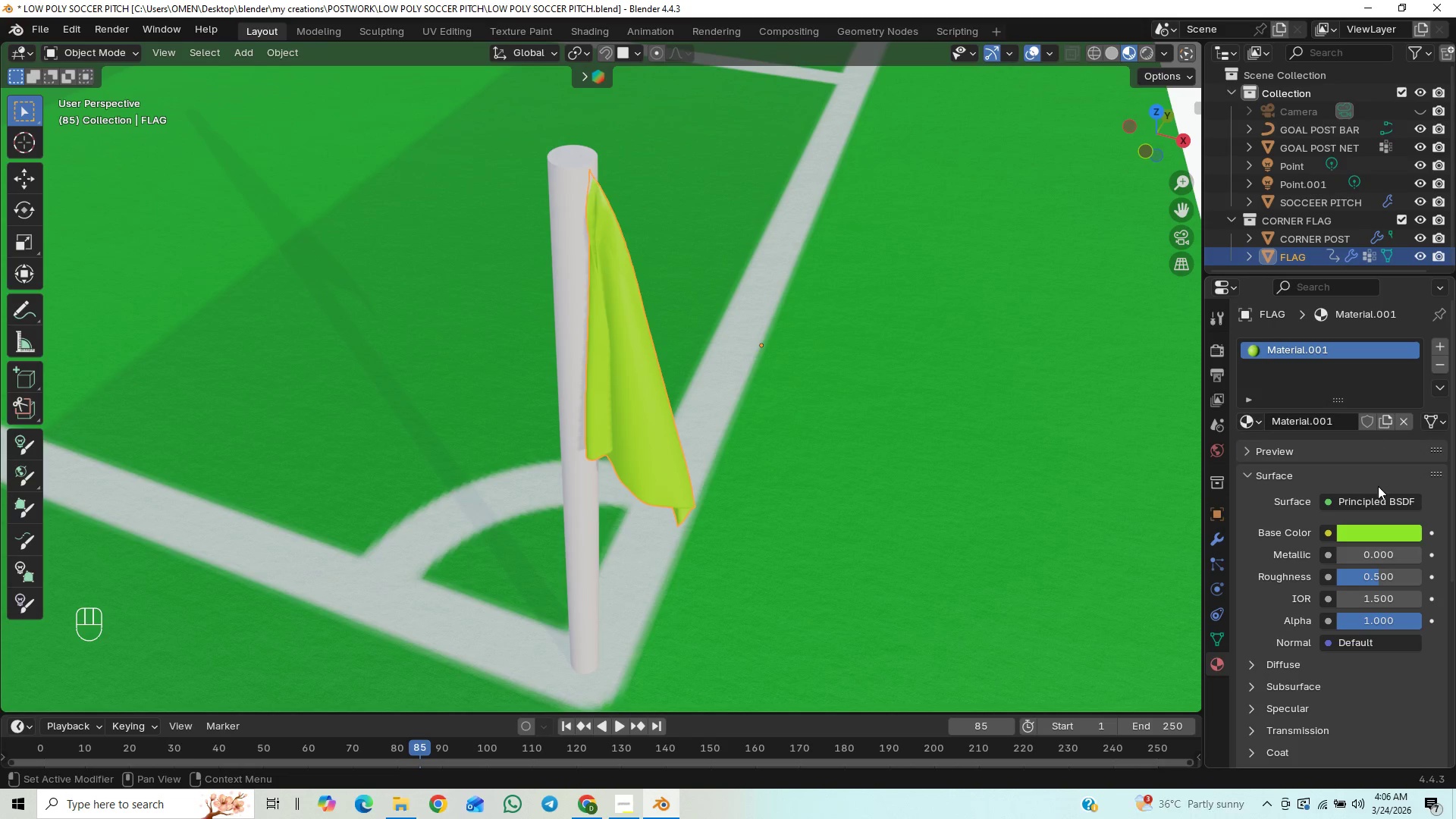 
left_click([1367, 532])
 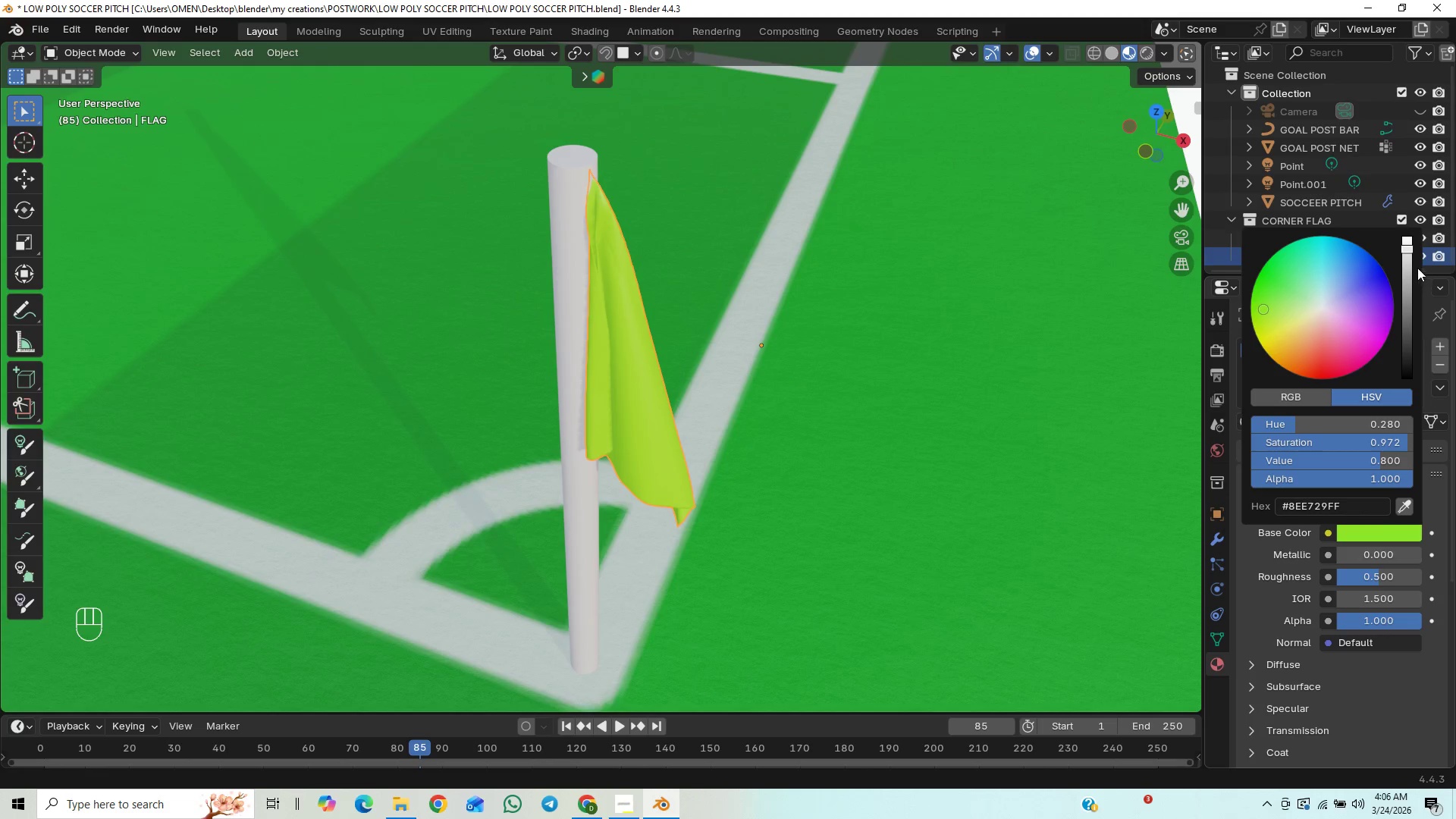 
left_click_drag(start_coordinate=[1408, 259], to_coordinate=[1404, 246])
 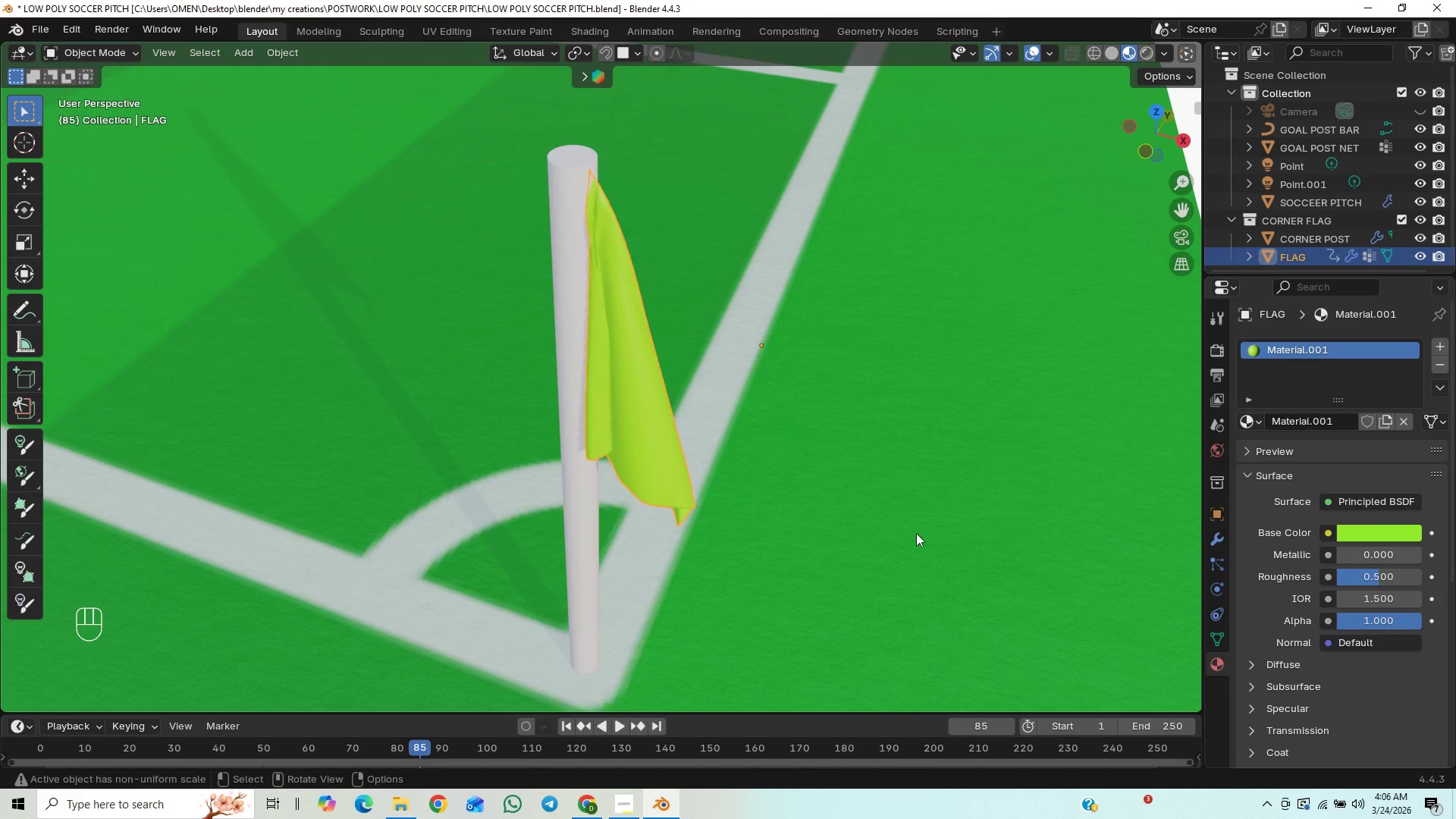 
left_click([911, 533])
 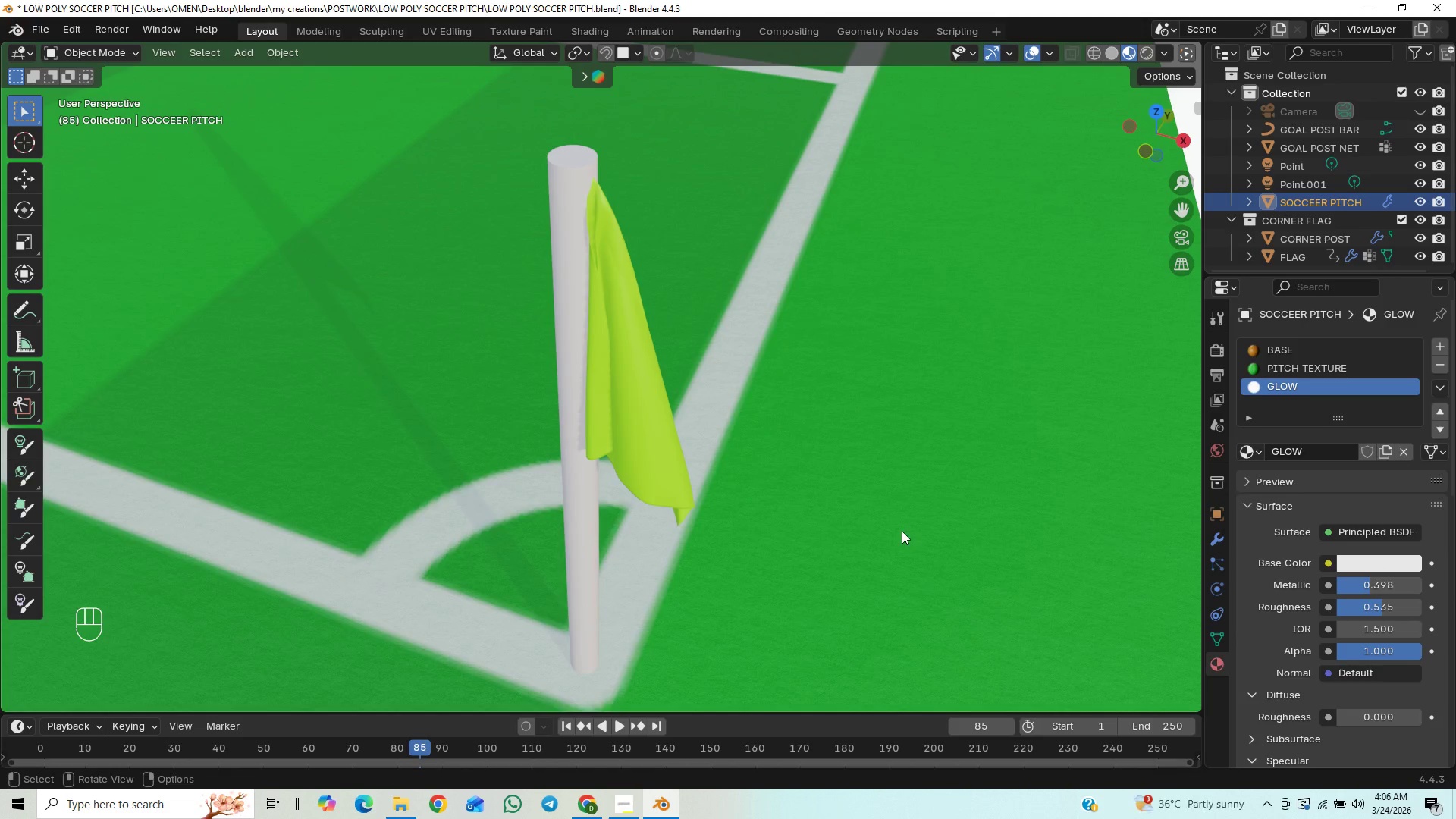 
scroll: coordinate [856, 462], scroll_direction: down, amount: 2.0
 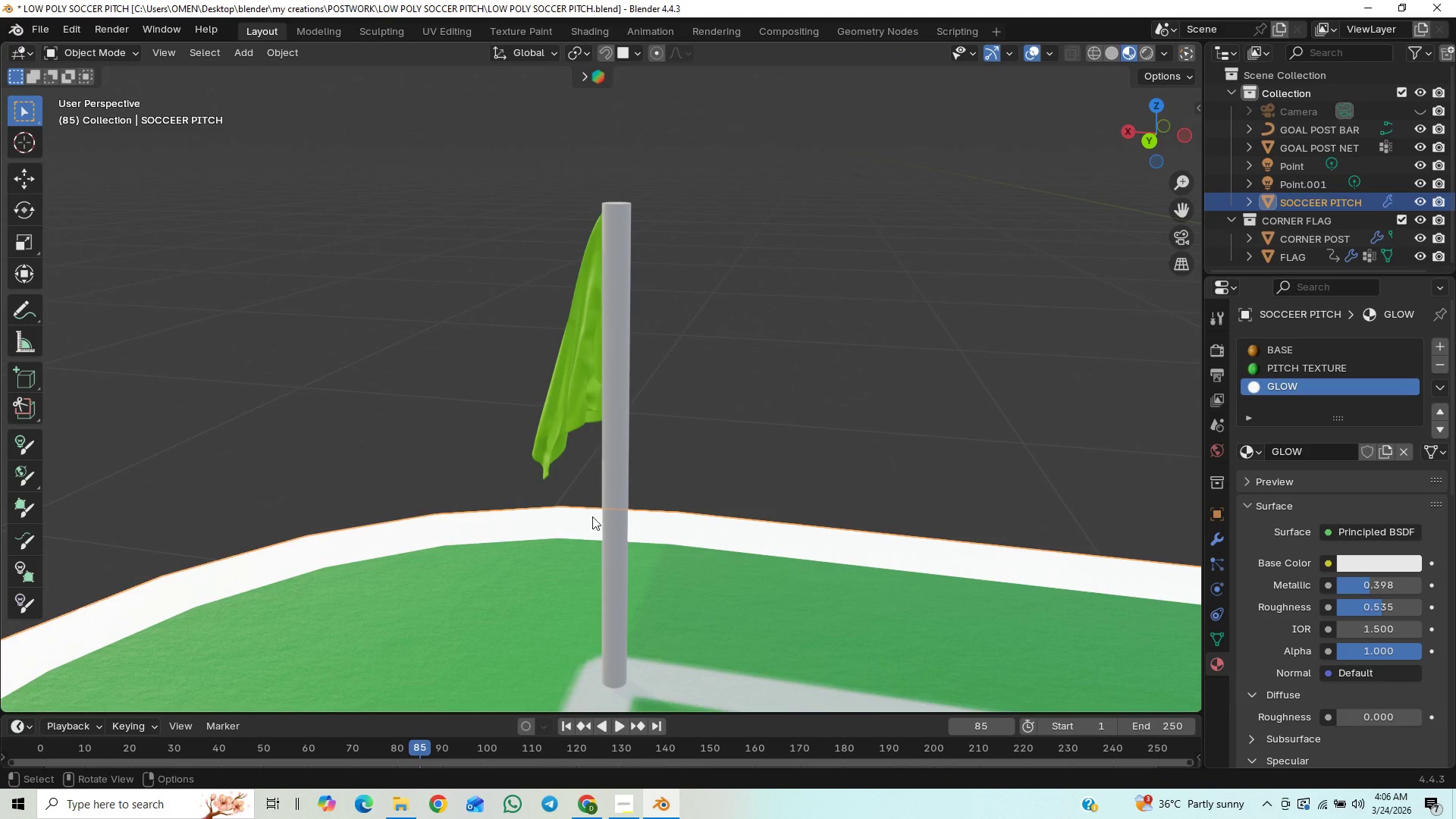 
key(Control+S)
 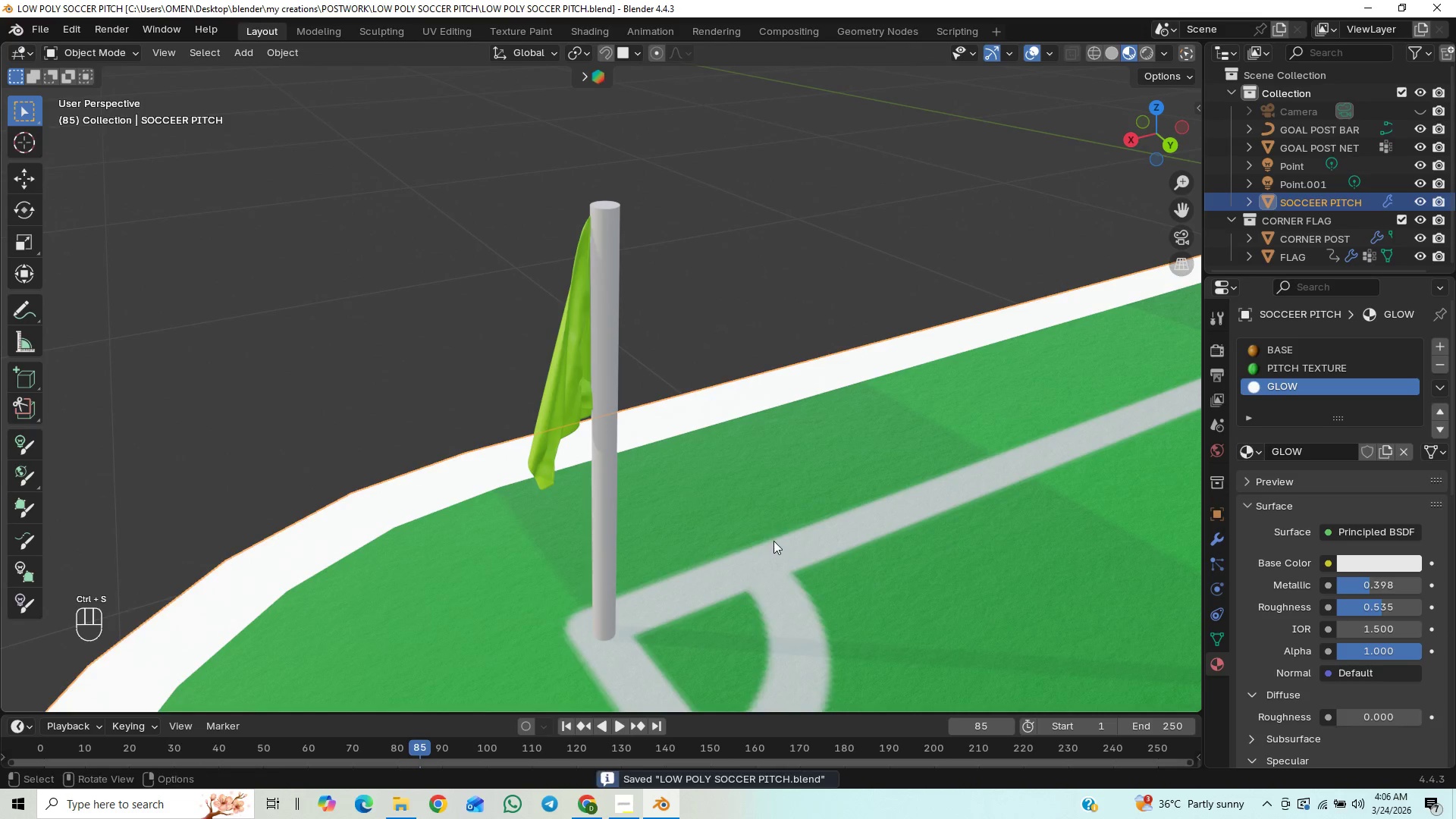 
scroll: coordinate [774, 541], scroll_direction: down, amount: 8.0
 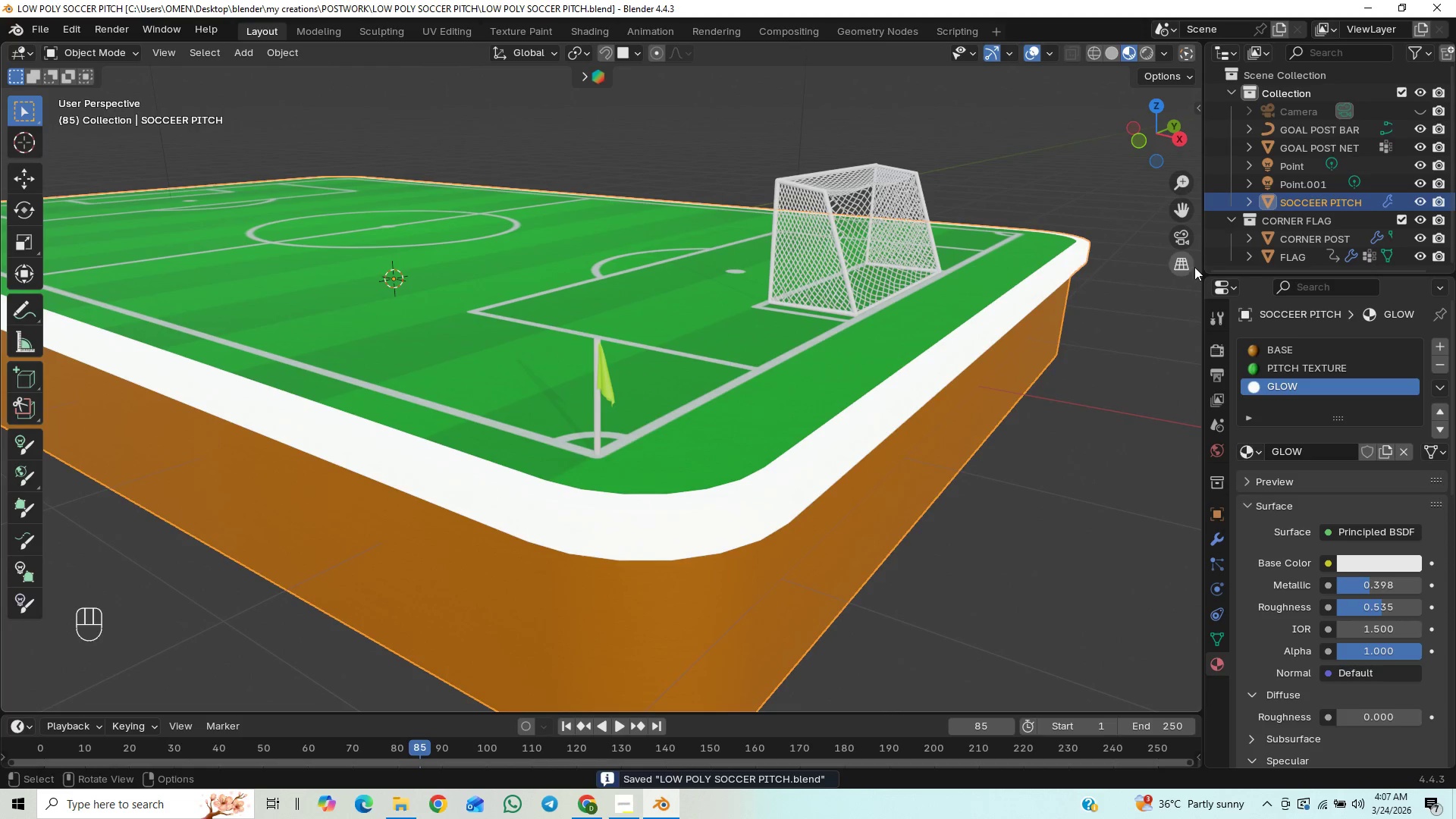 
left_click([1278, 234])
 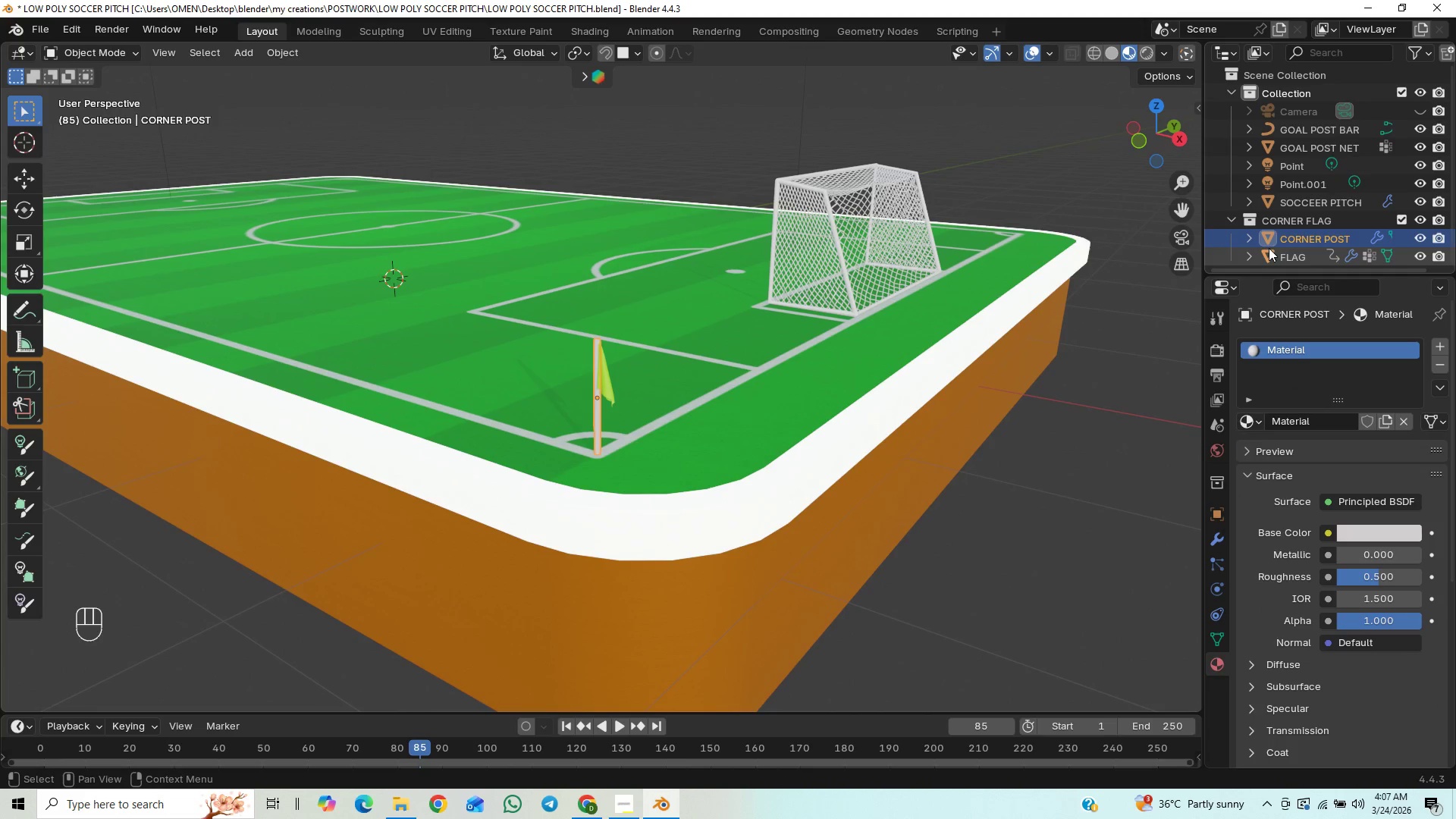 
wait(5.66)
 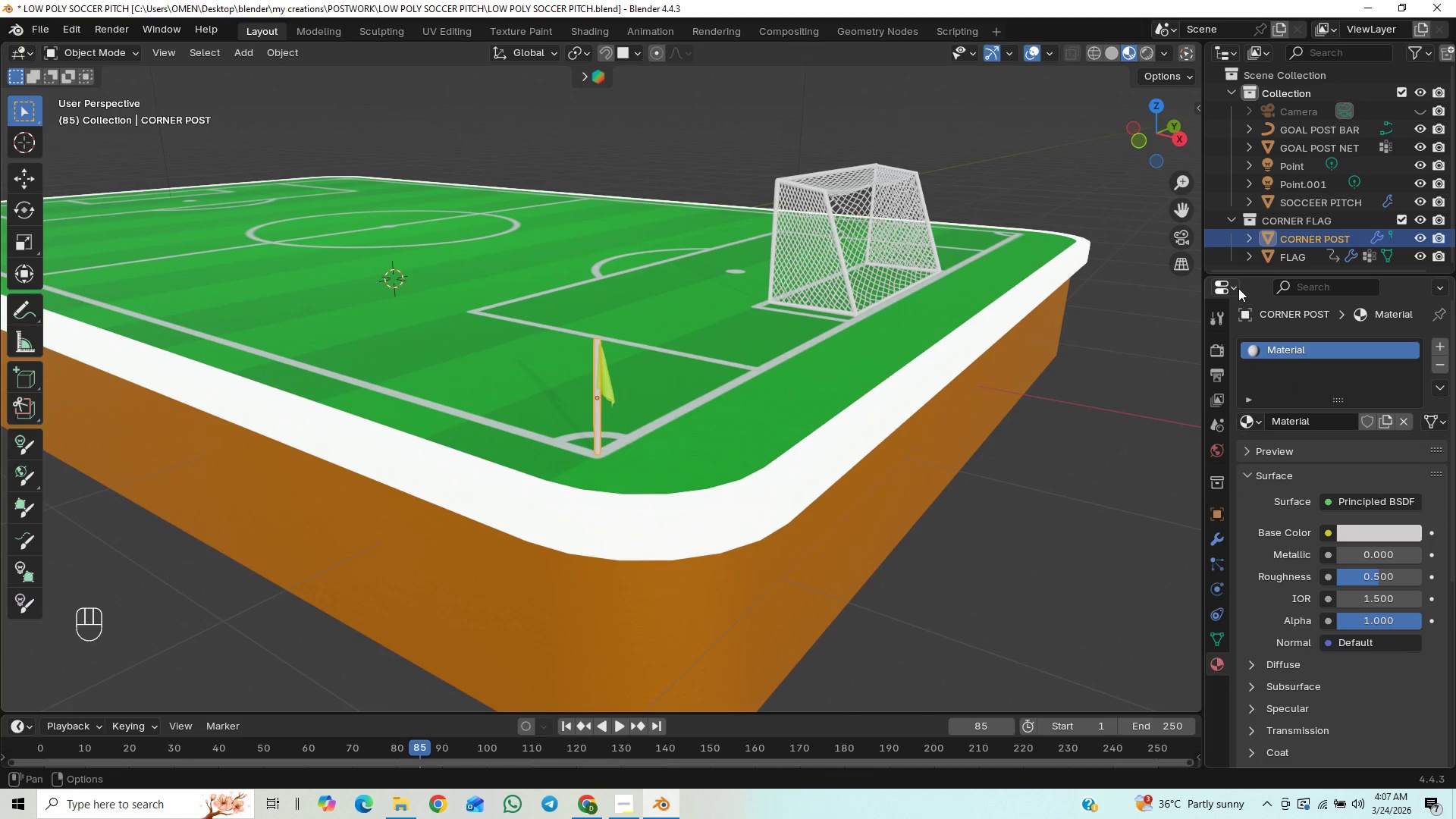 
left_click([1281, 251])
 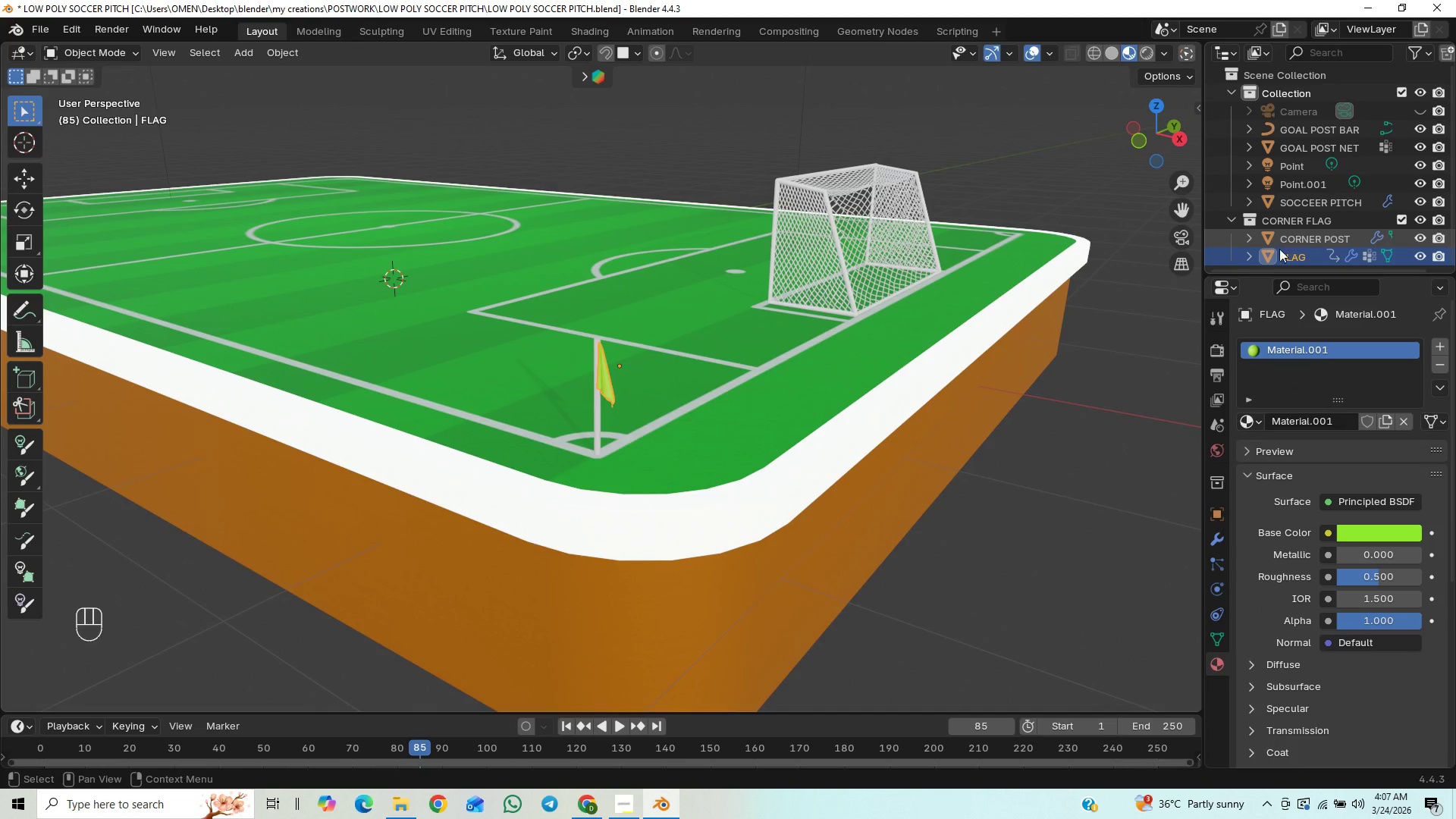 
scroll: coordinate [765, 488], scroll_direction: up, amount: 6.0
 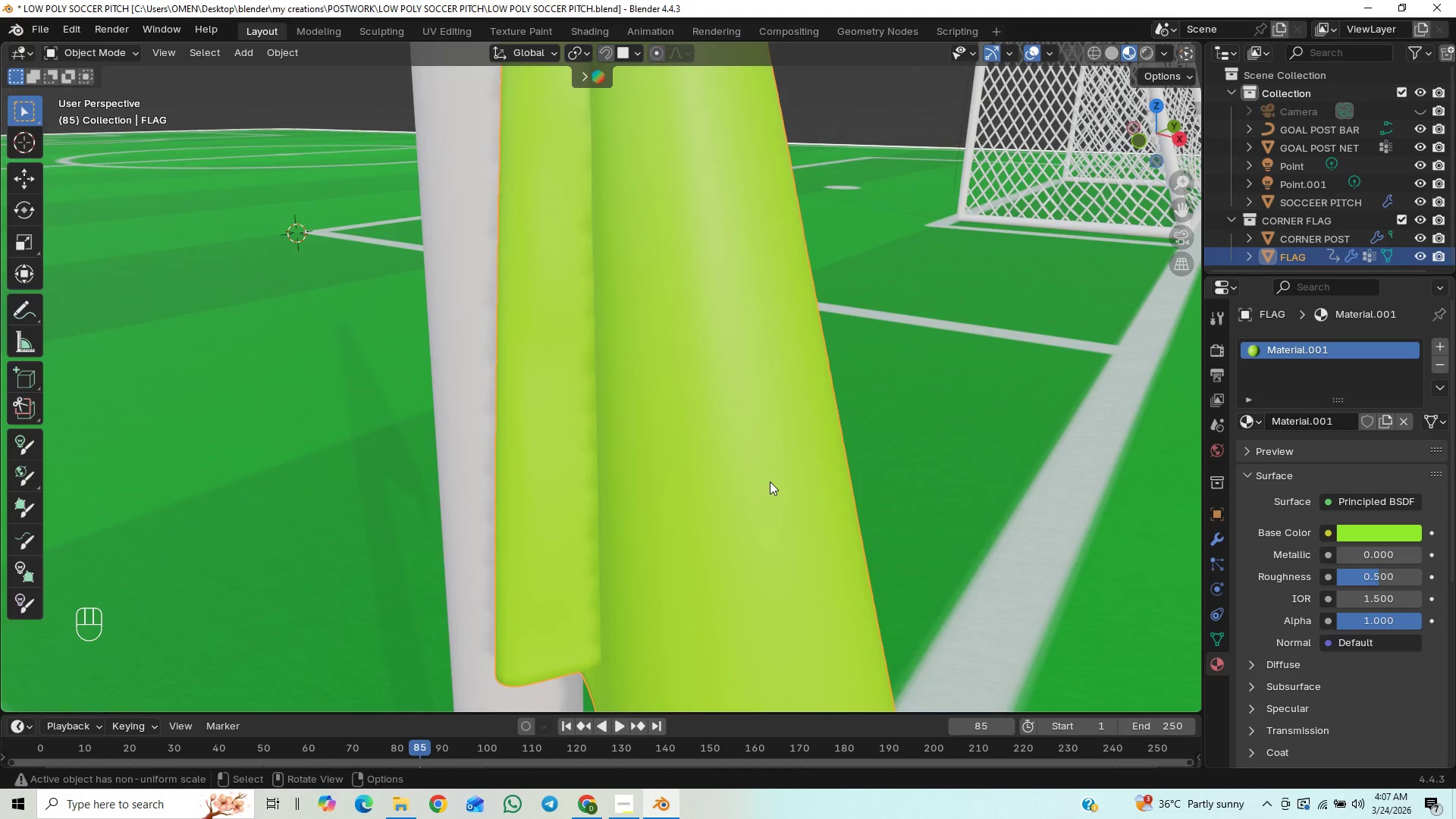 
scroll: coordinate [763, 422], scroll_direction: down, amount: 6.0
 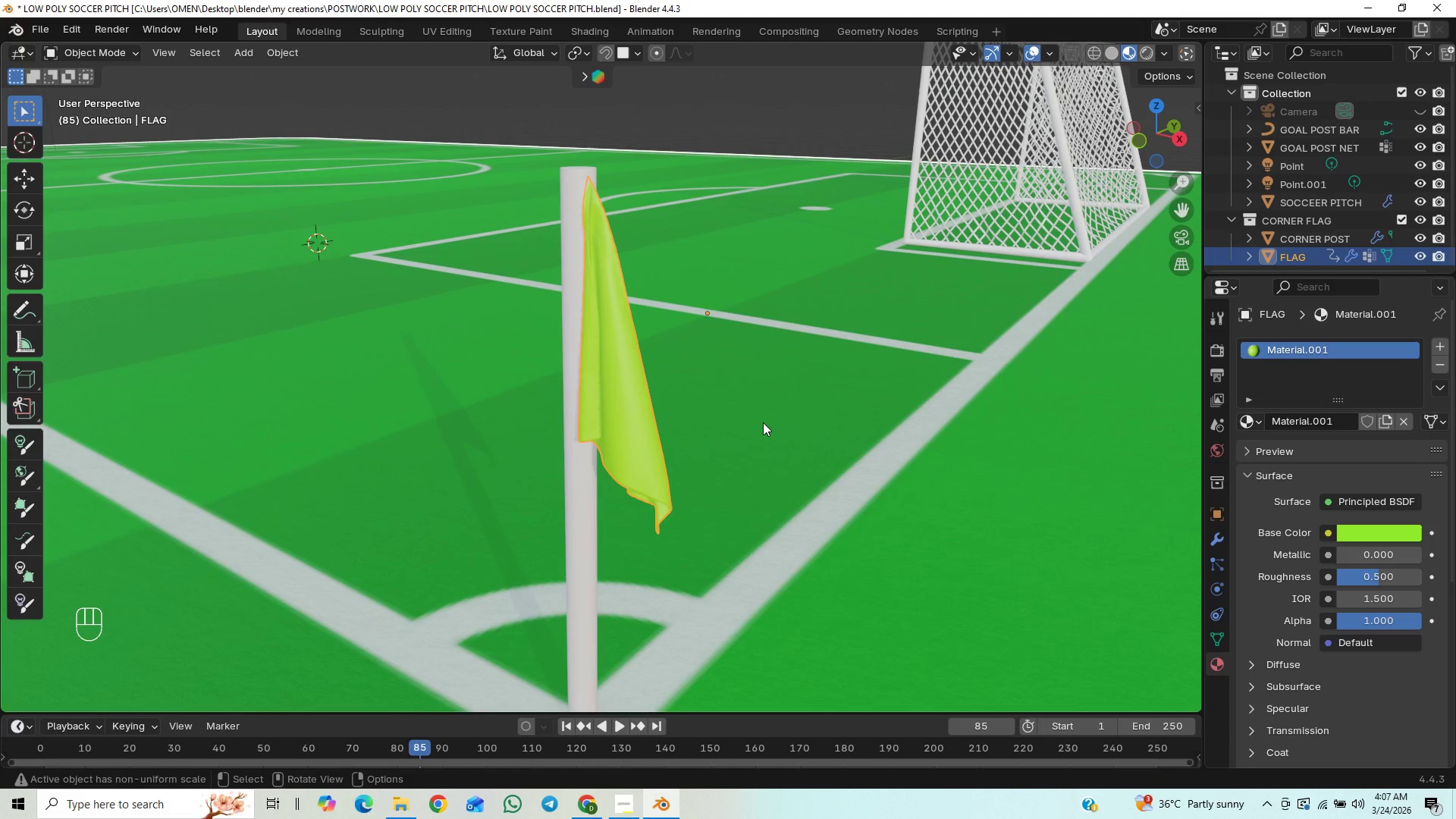 
key(Control+S)
 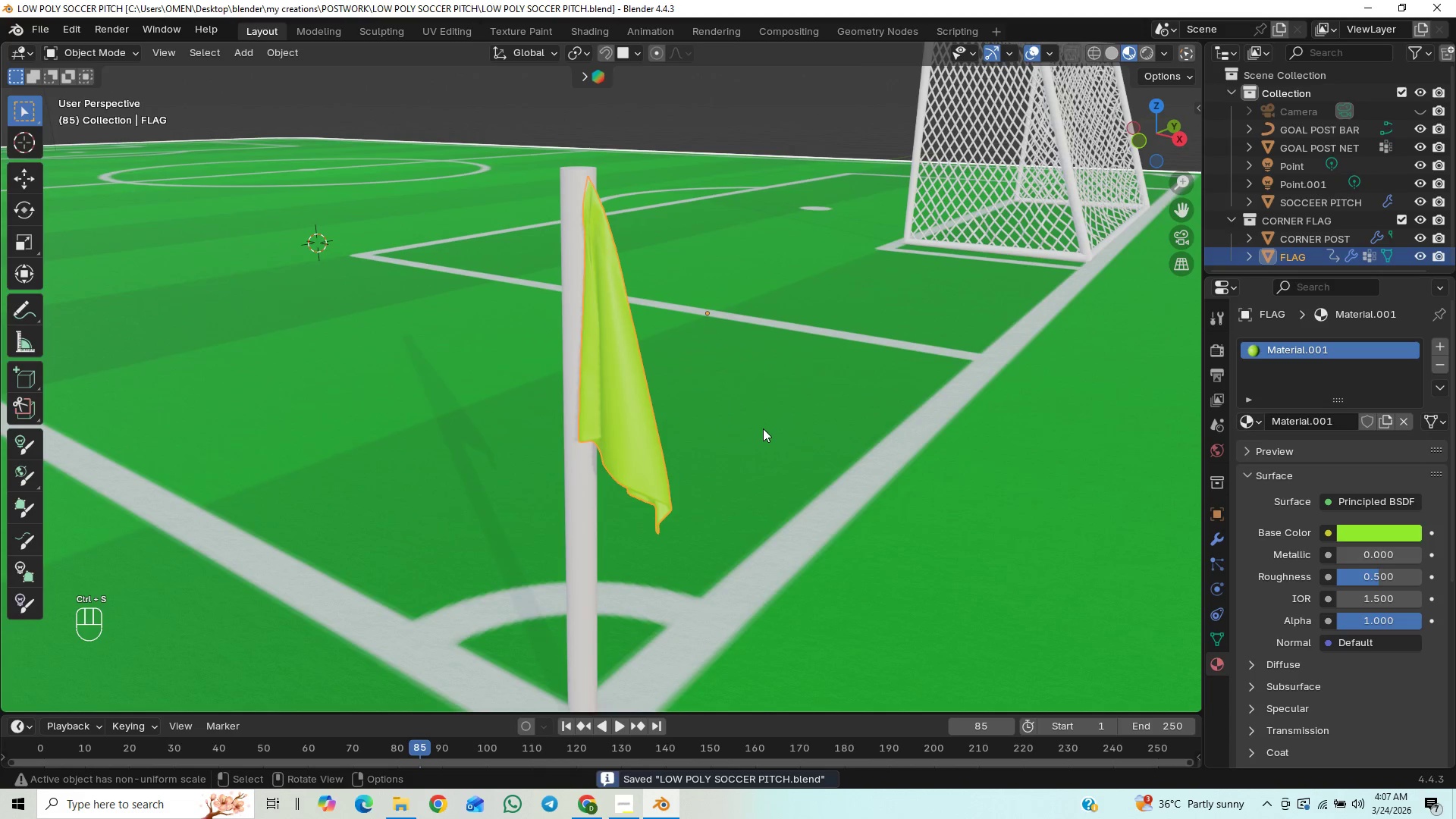 
scroll: coordinate [1283, 249], scroll_direction: down, amount: 15.0
 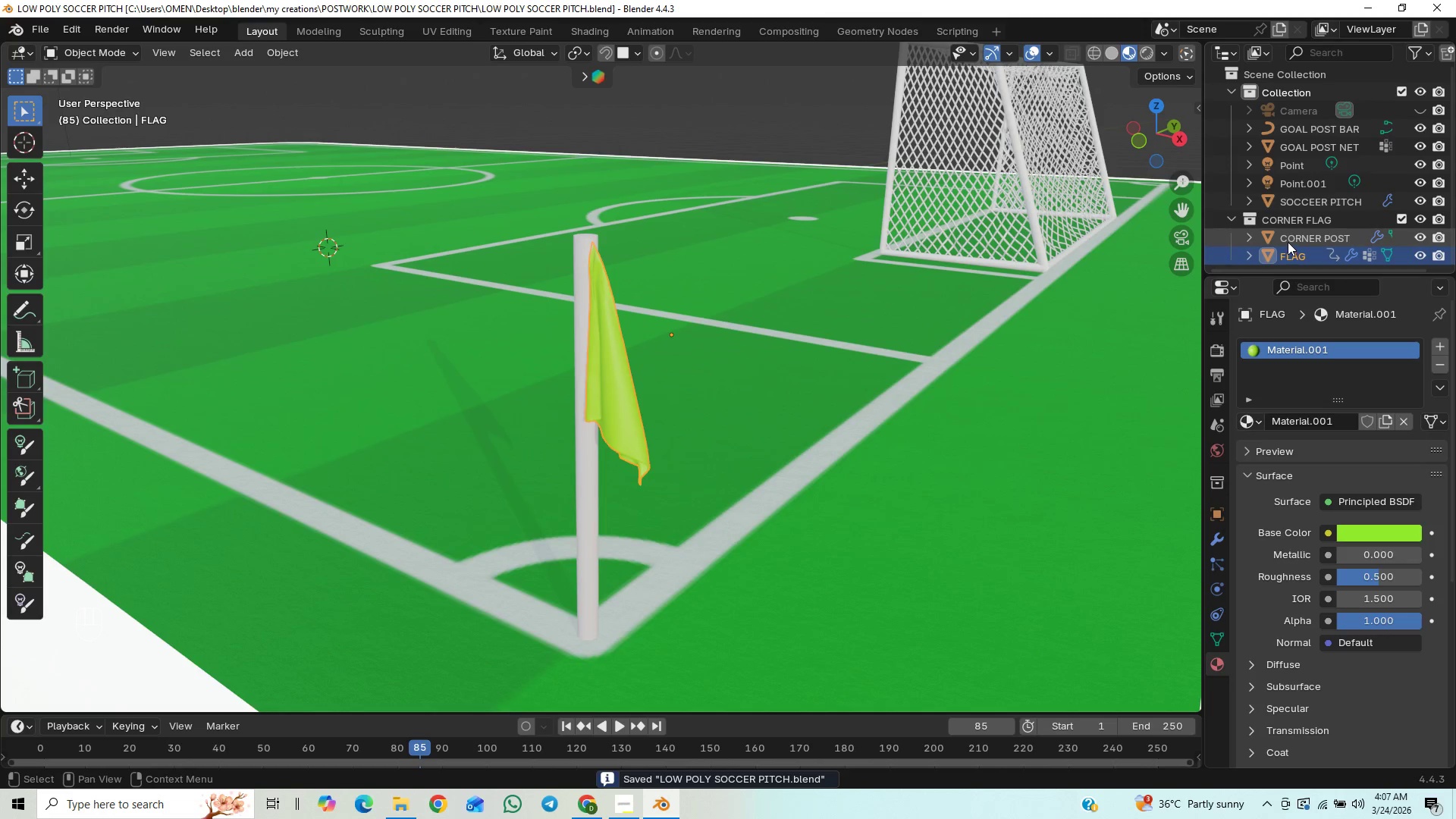 
left_click([1291, 240])
 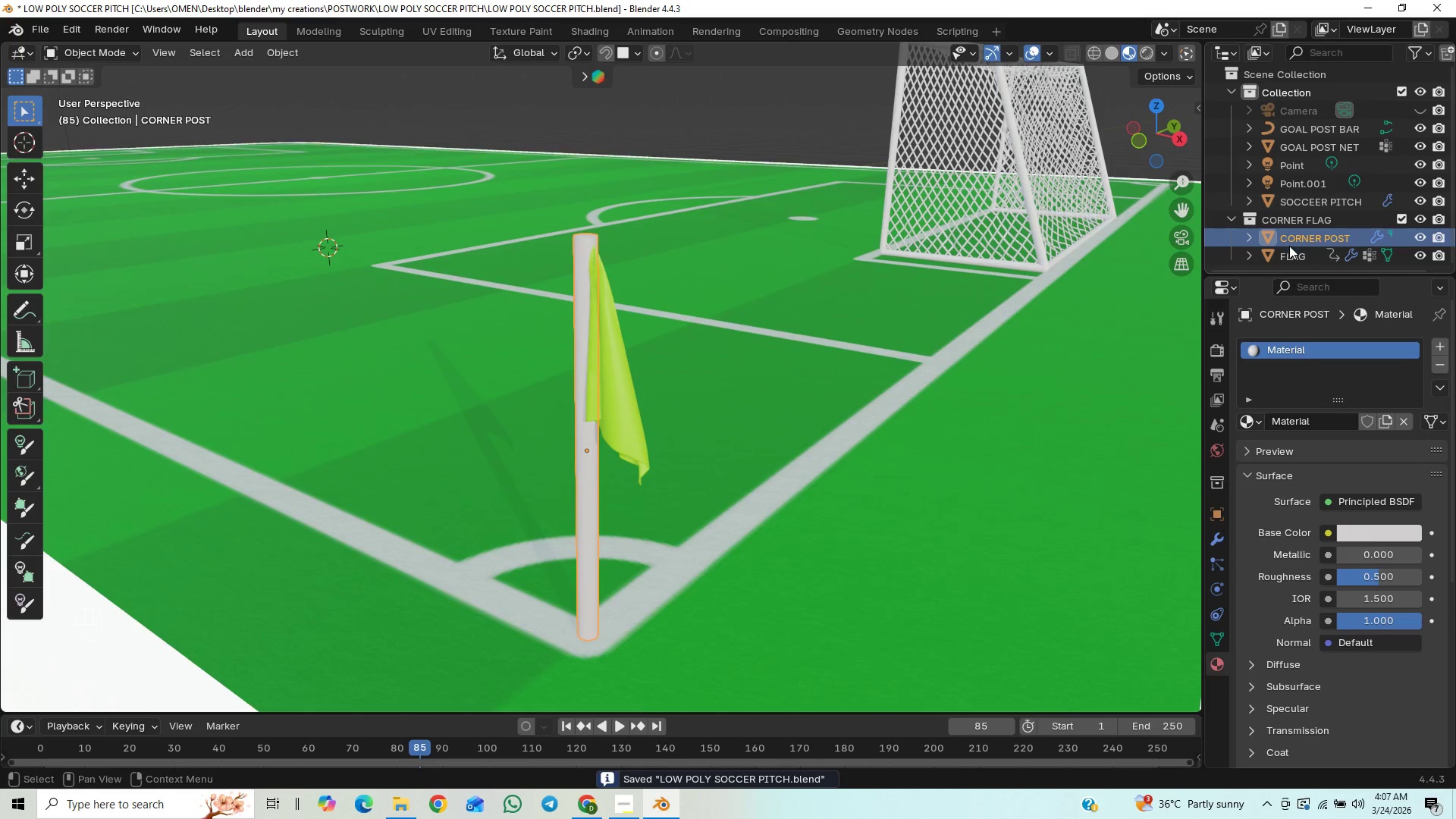 
hold_key(key=ShiftLeft, duration=0.88)
left_click([1287, 253])
 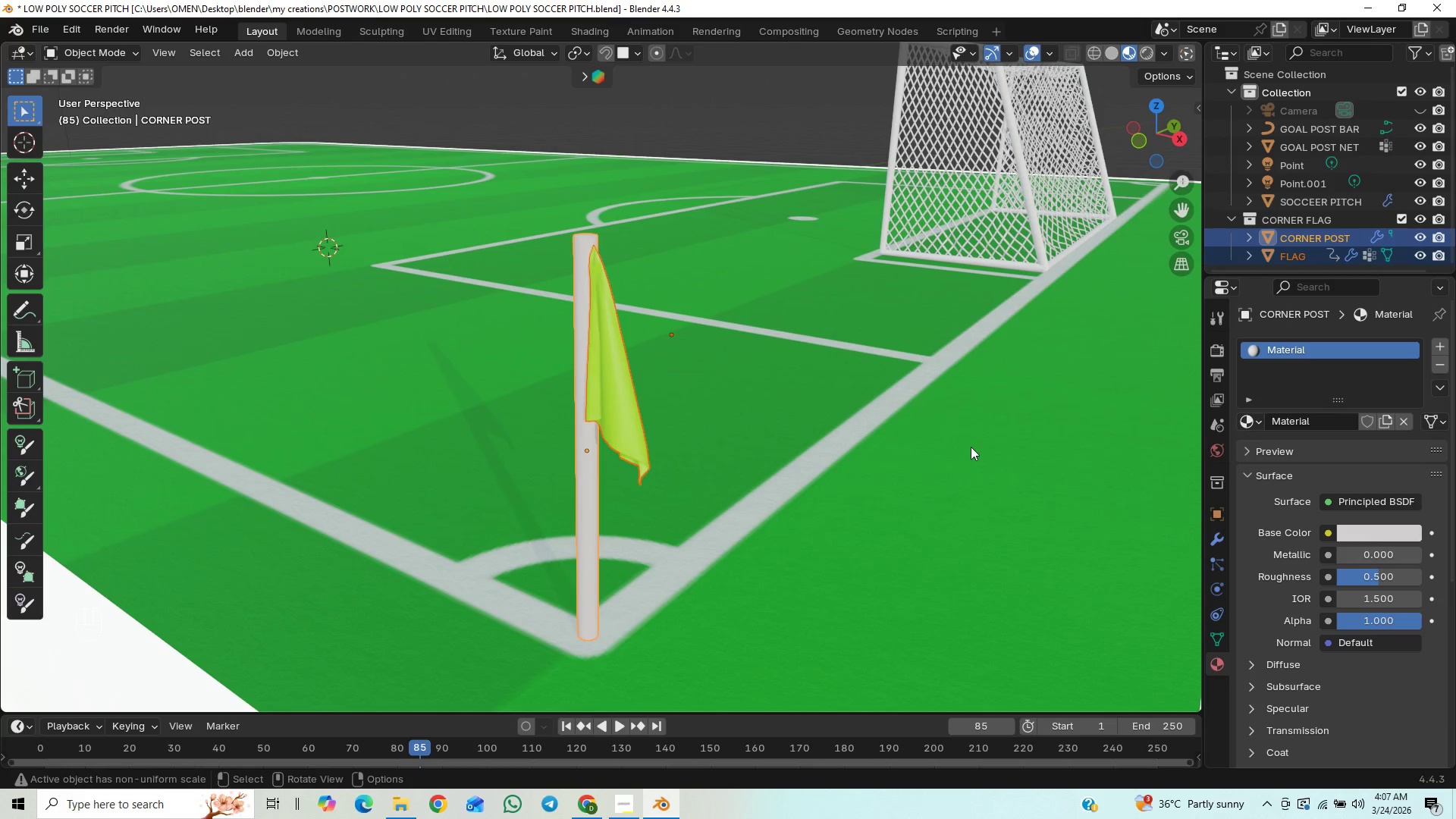 
scroll: coordinate [966, 450], scroll_direction: down, amount: 7.0
 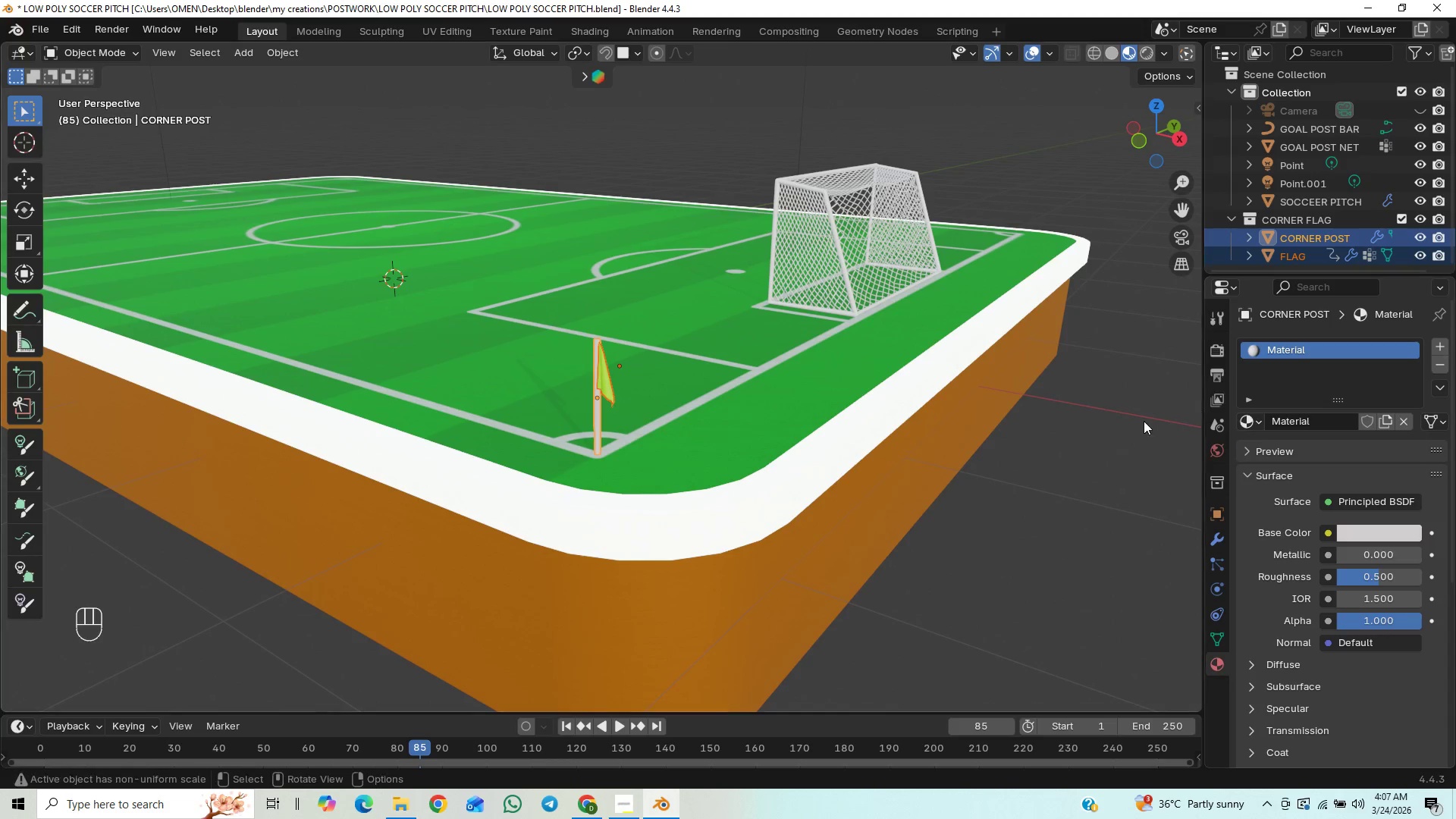 
wait(13.29)
 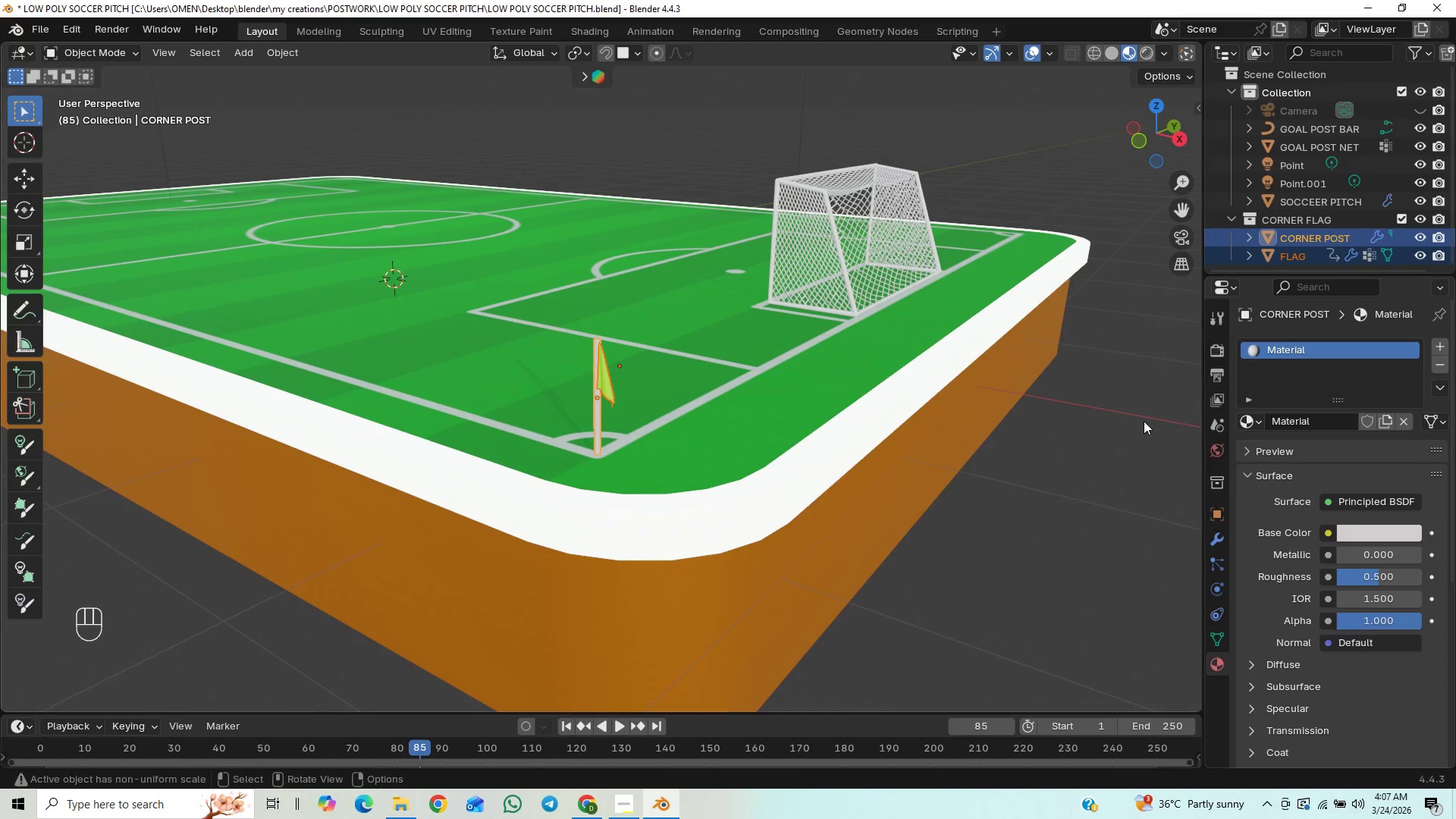 
key(Tab)
 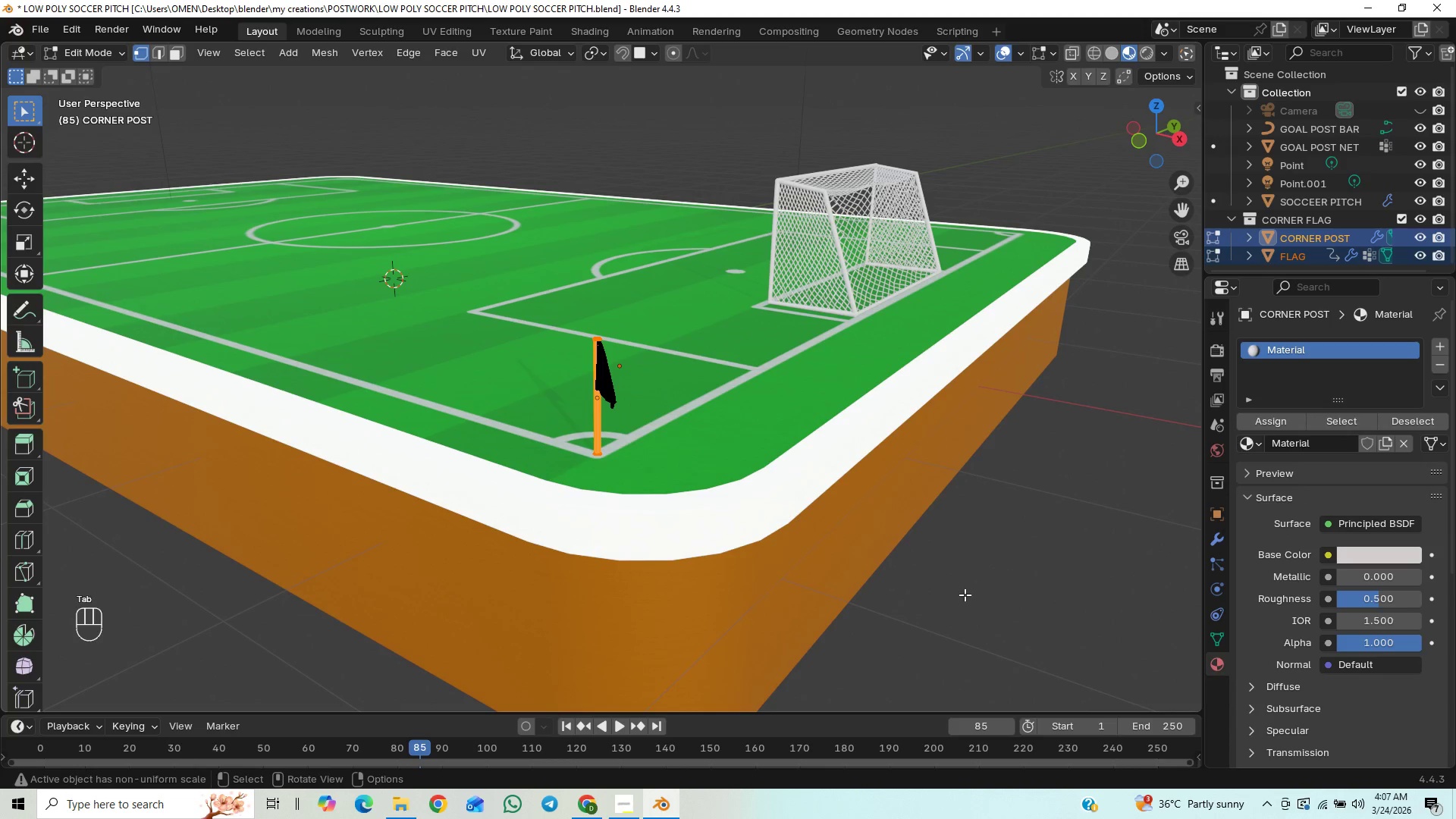 
type(agy)
 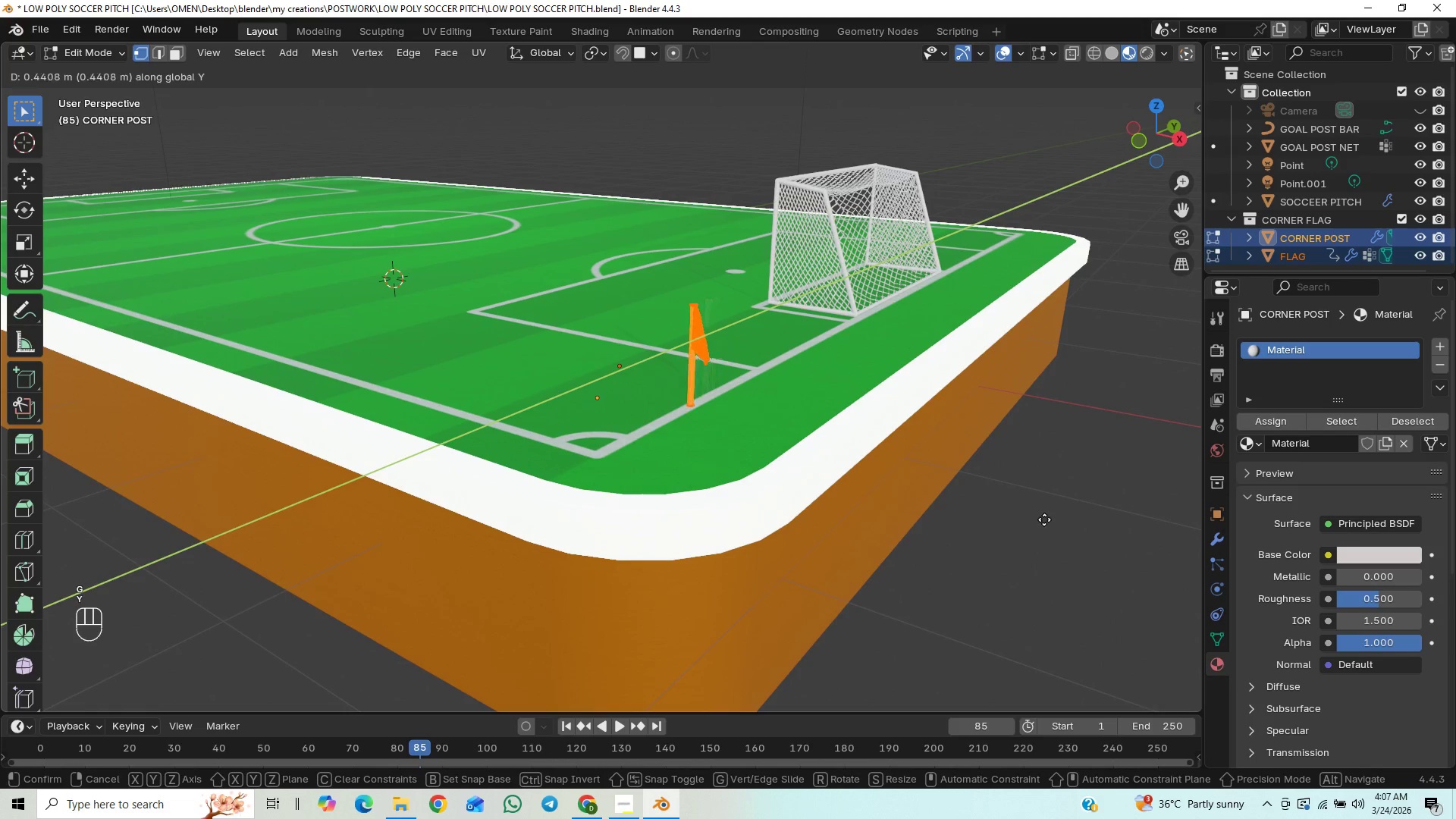 
right_click([991, 546])
 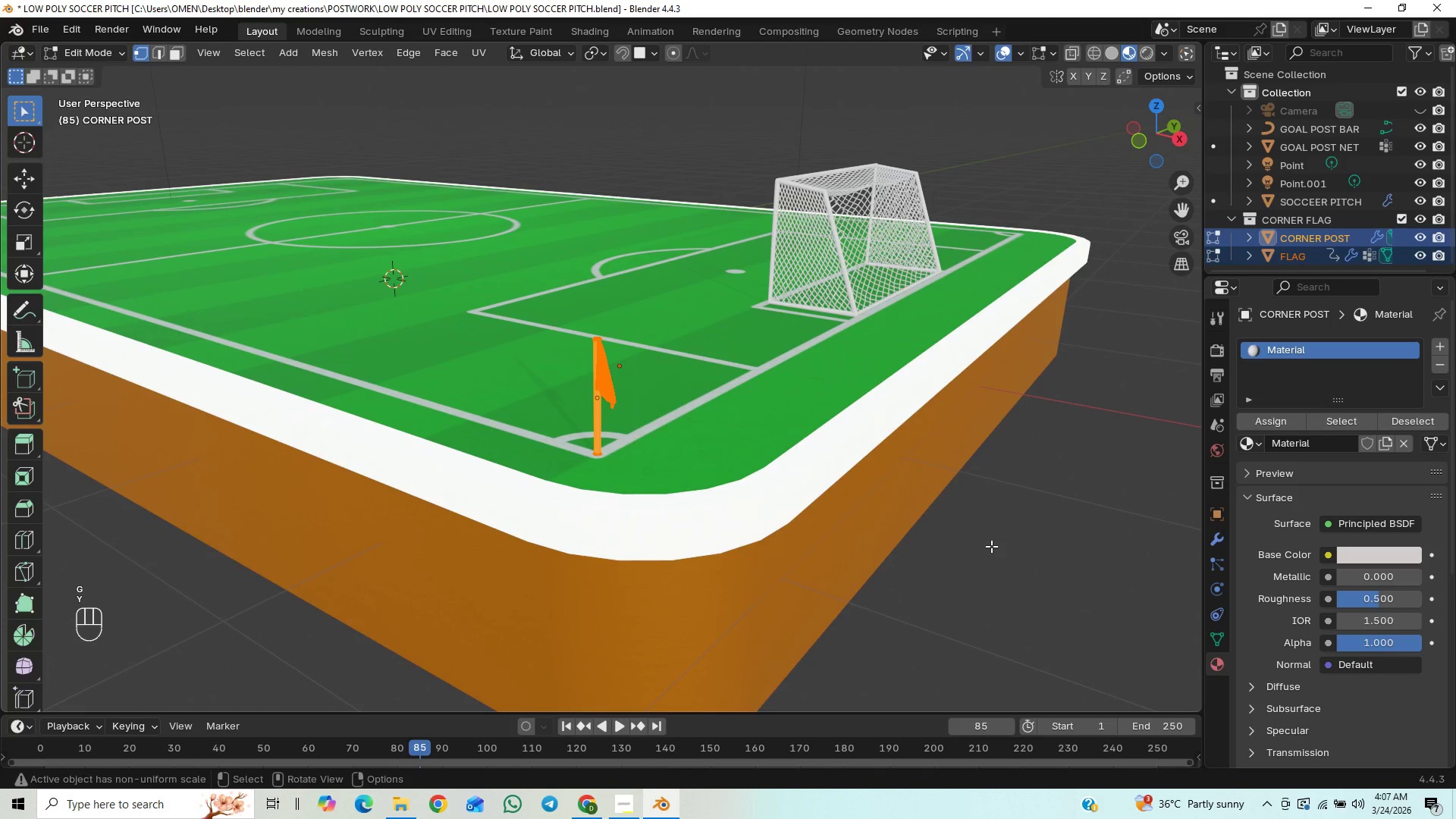 
key(Shift+D)
 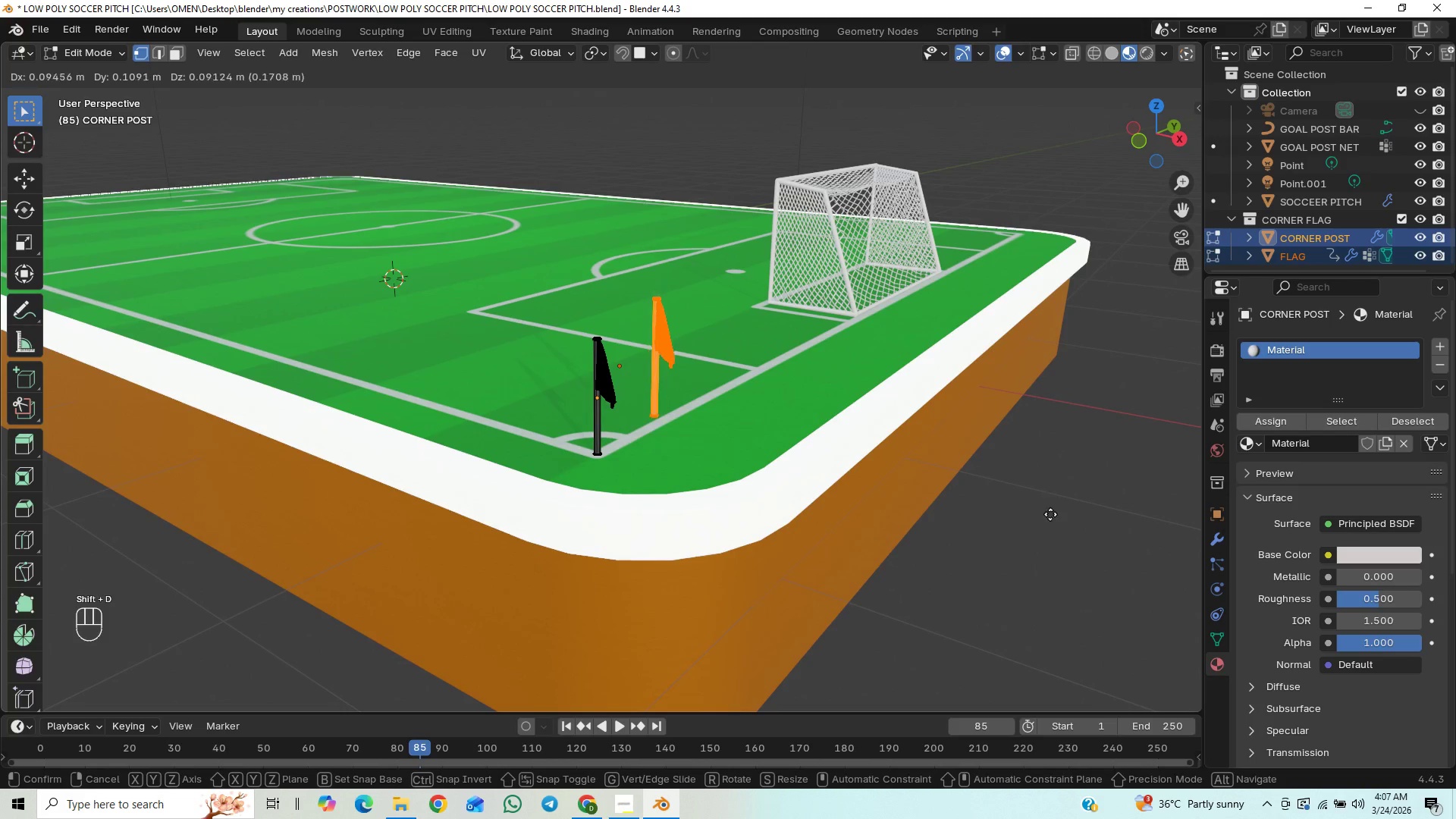 
key(Y)
 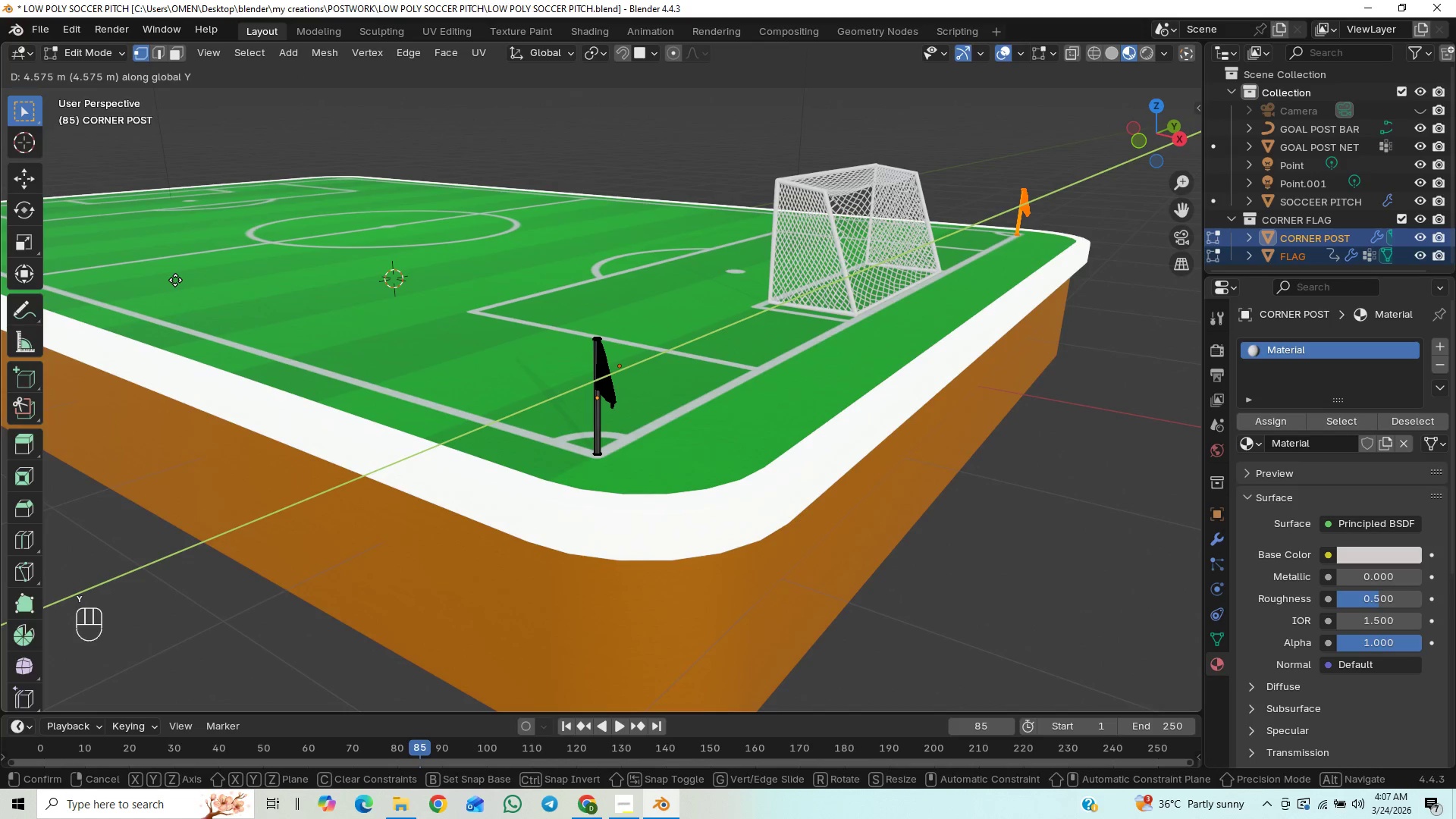 
hold_key(key=ShiftLeft, duration=0.72)
left_click([175, 280])
 